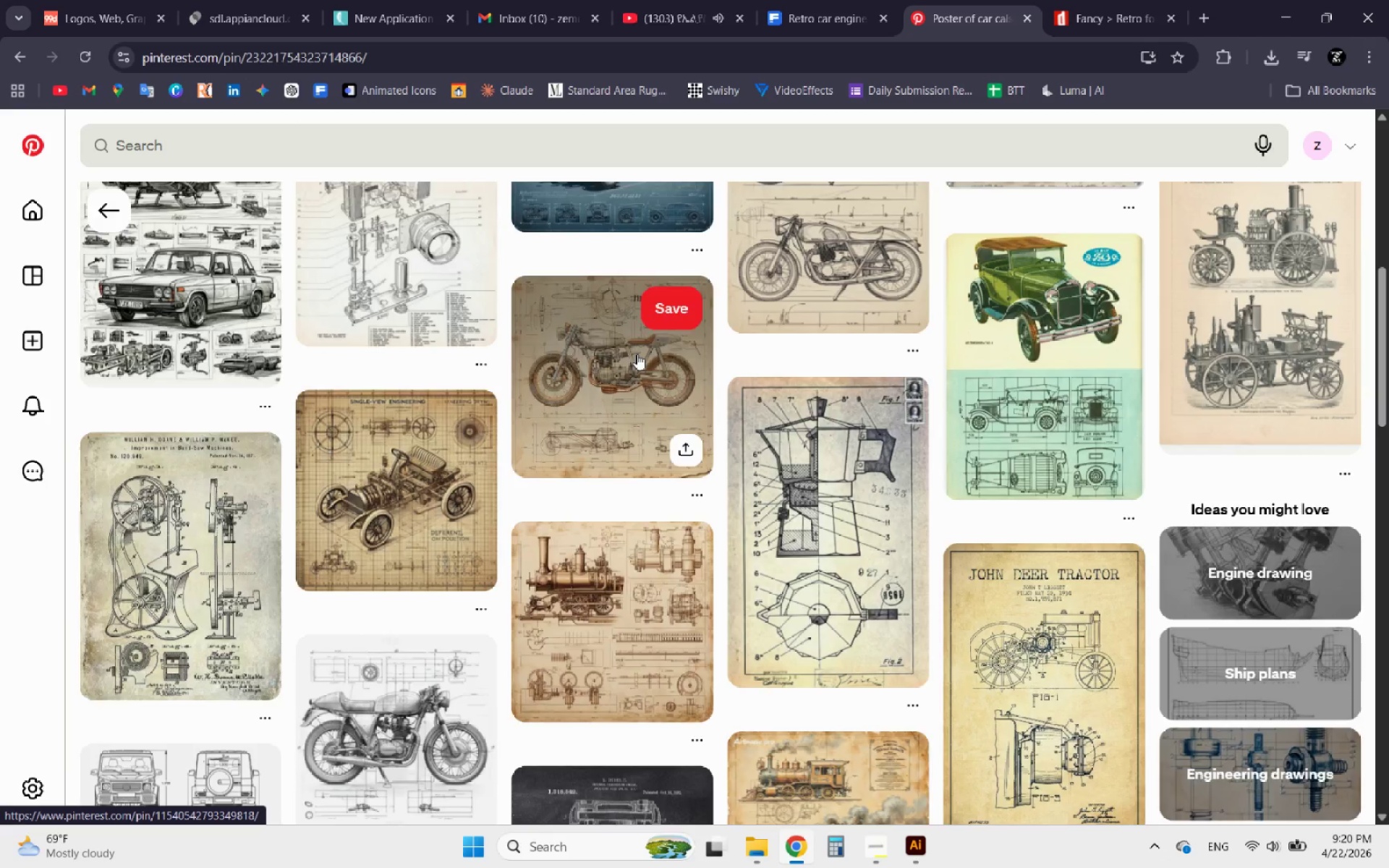 
left_click([637, 354])
 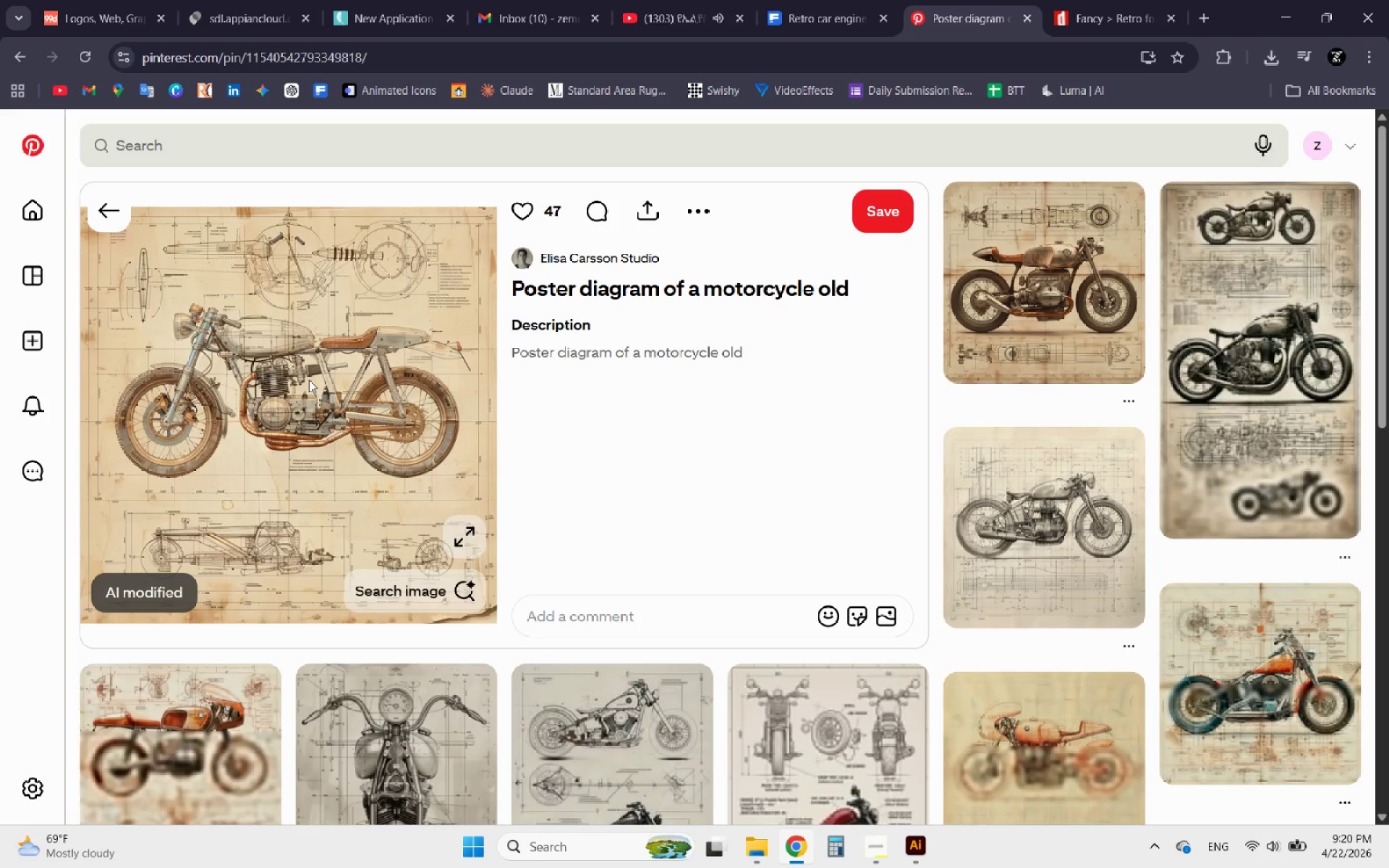 
right_click([309, 380])
 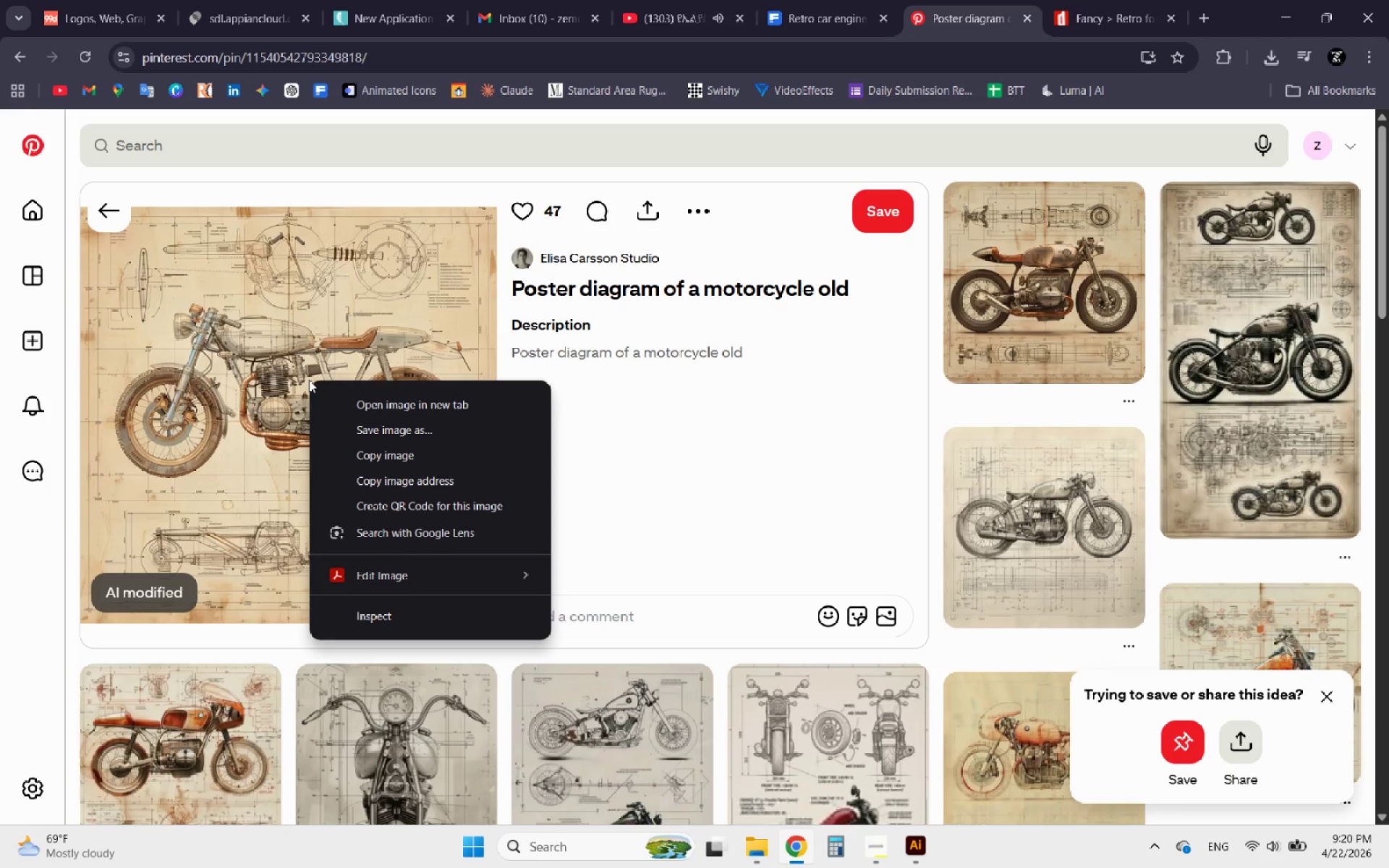 
left_click([266, 352])
 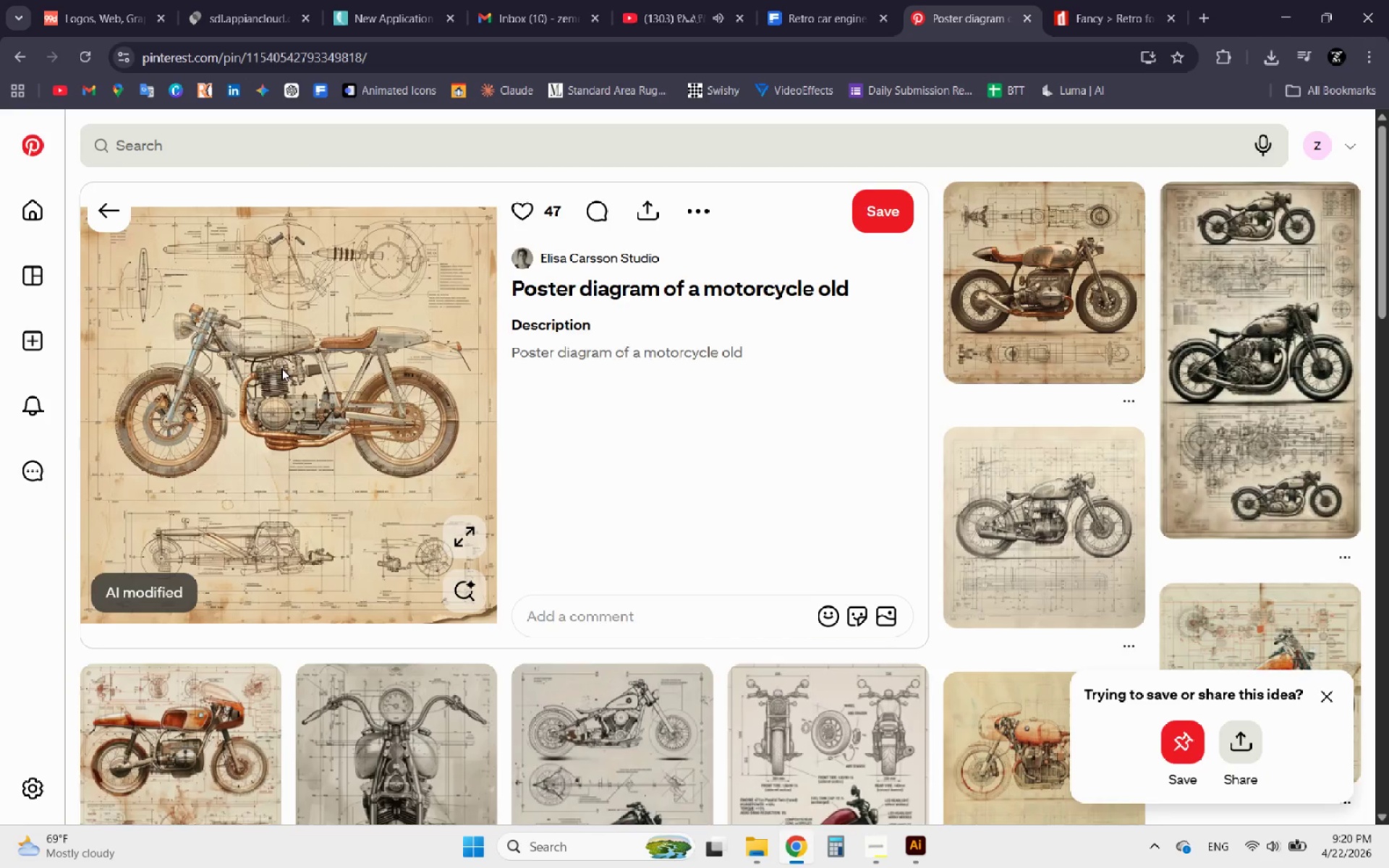 
scroll: coordinate [284, 380], scroll_direction: down, amount: 6.0
 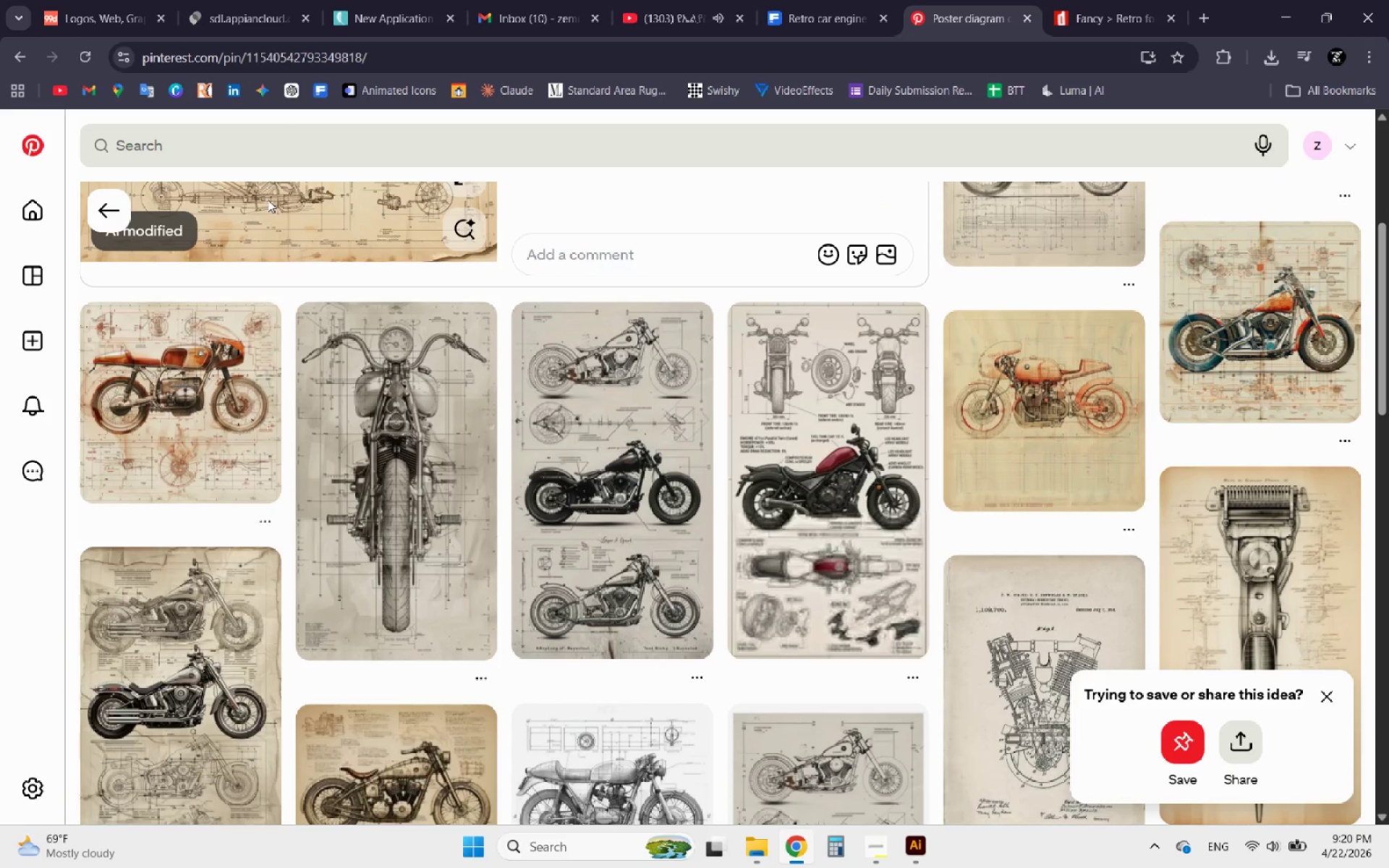 
right_click([310, 286])
 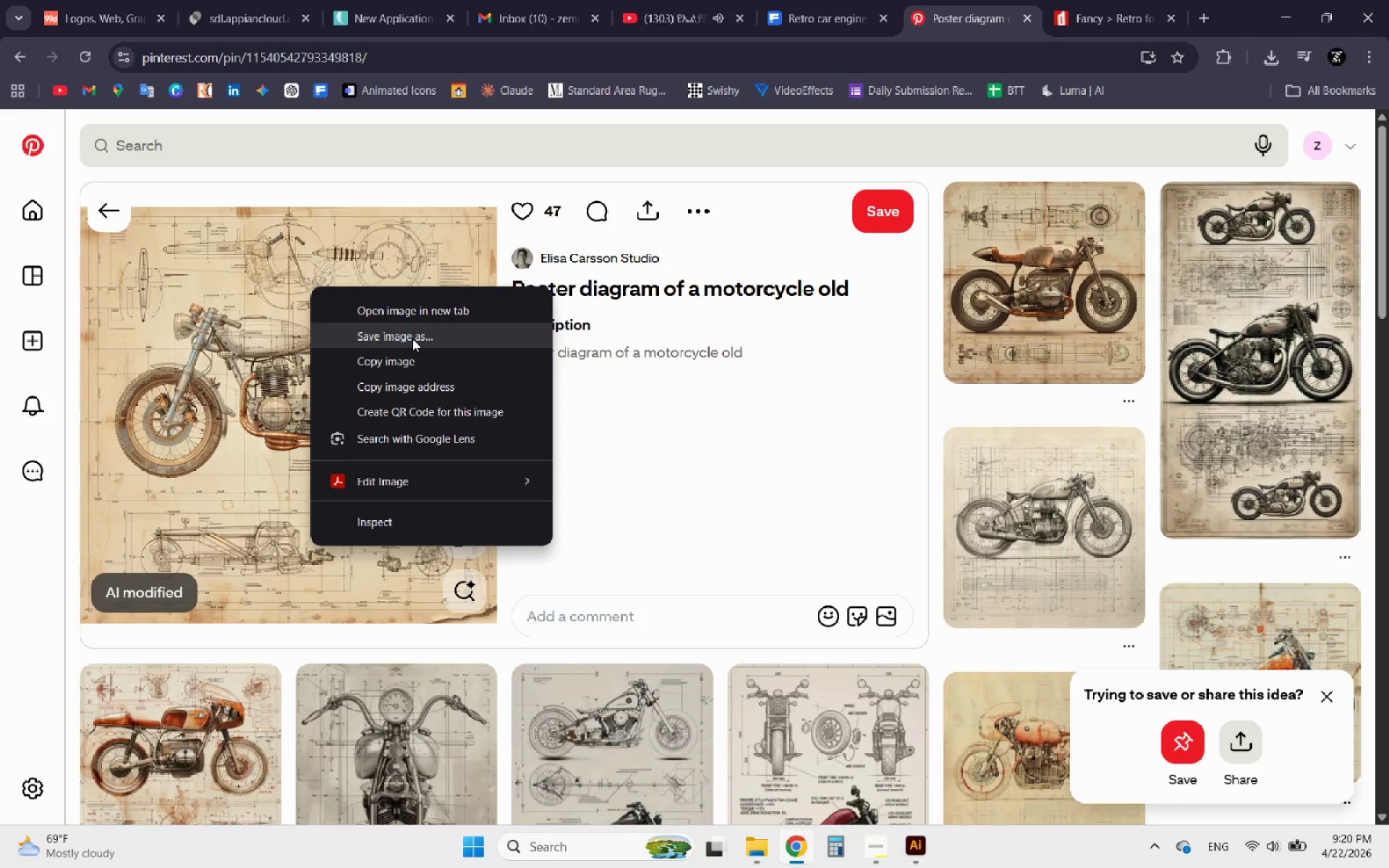 
scroll: coordinate [287, 268], scroll_direction: up, amount: 5.0
 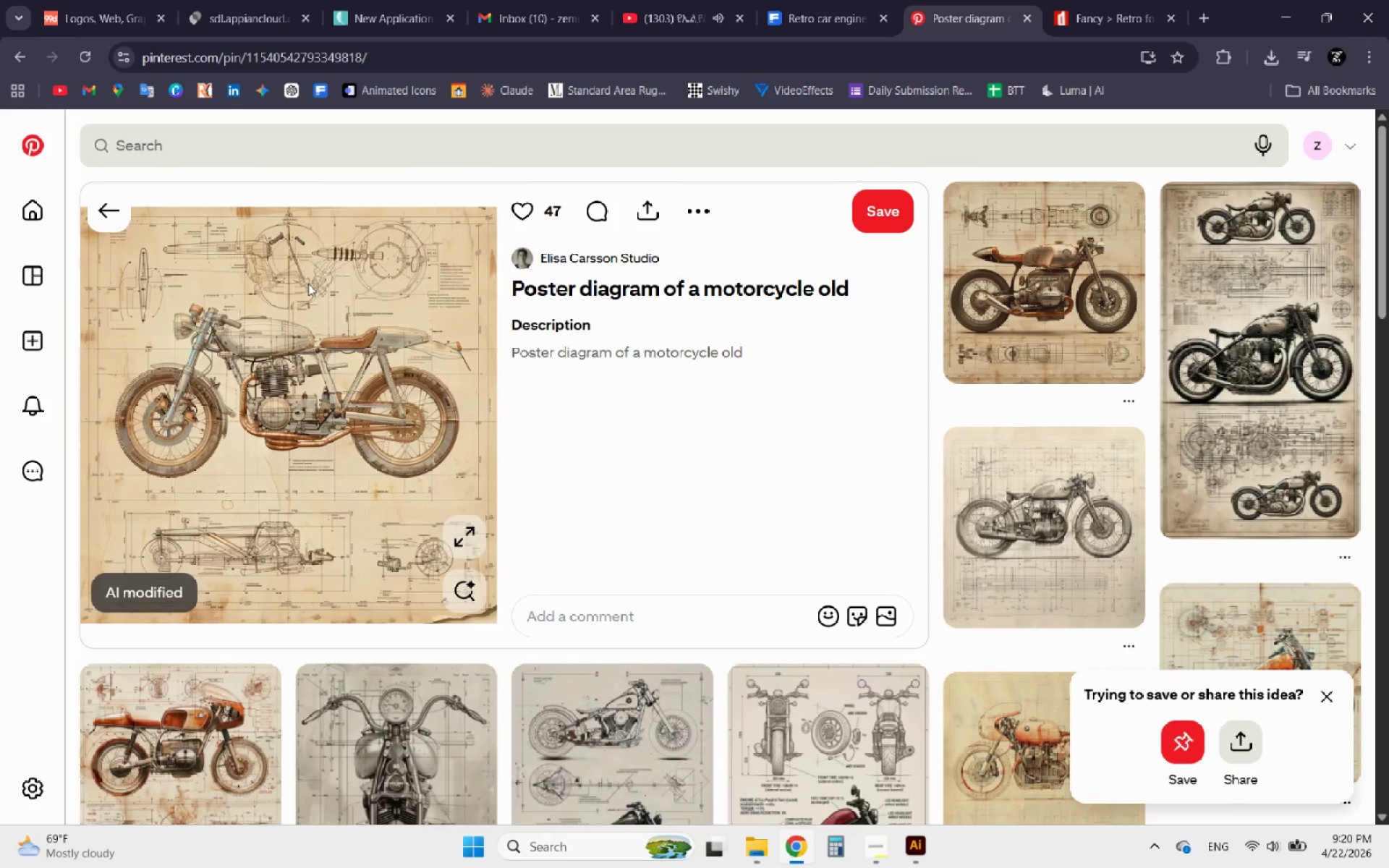 
left_click([401, 360])
 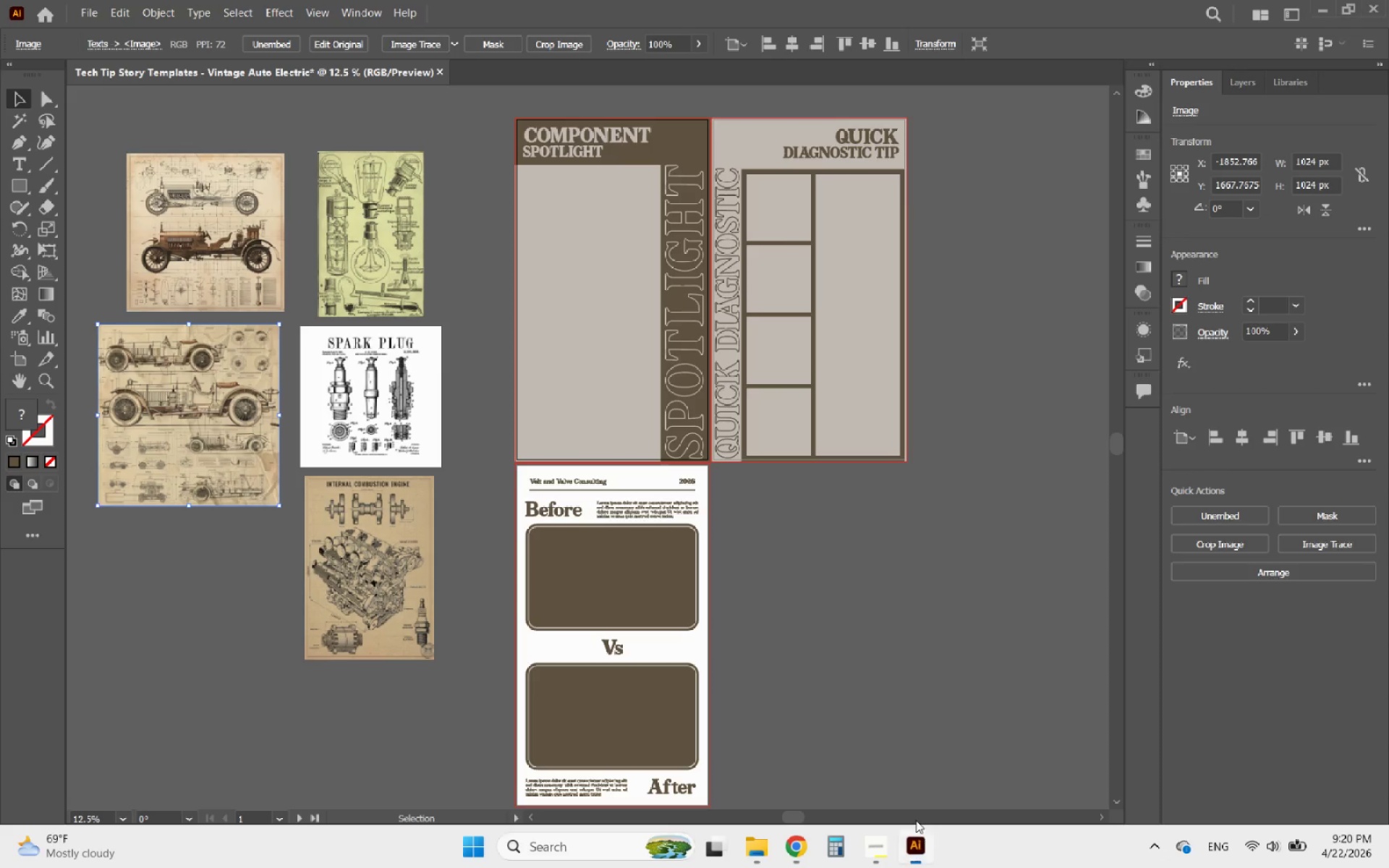 
left_click([828, 516])
 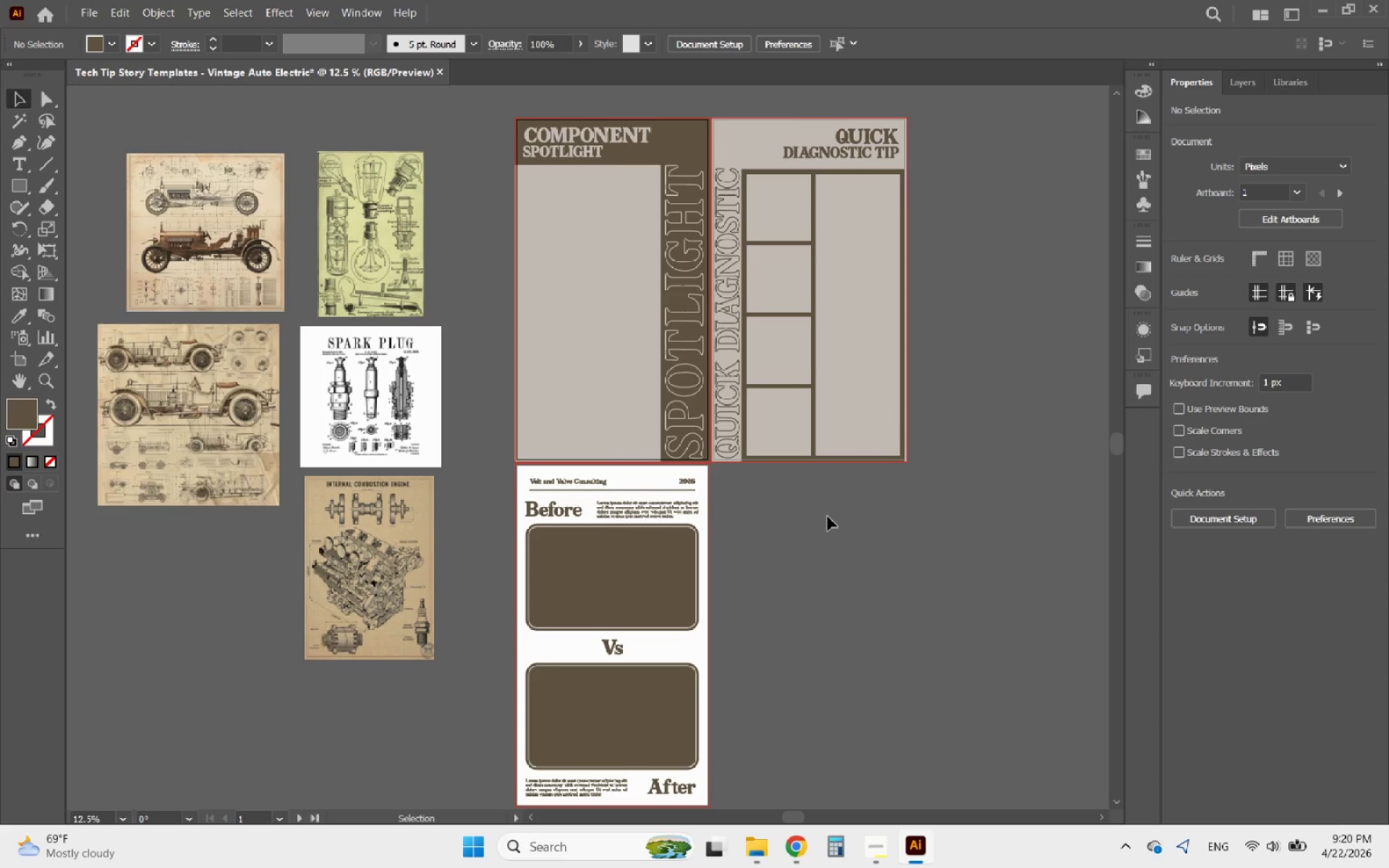 
key(Control+V)
 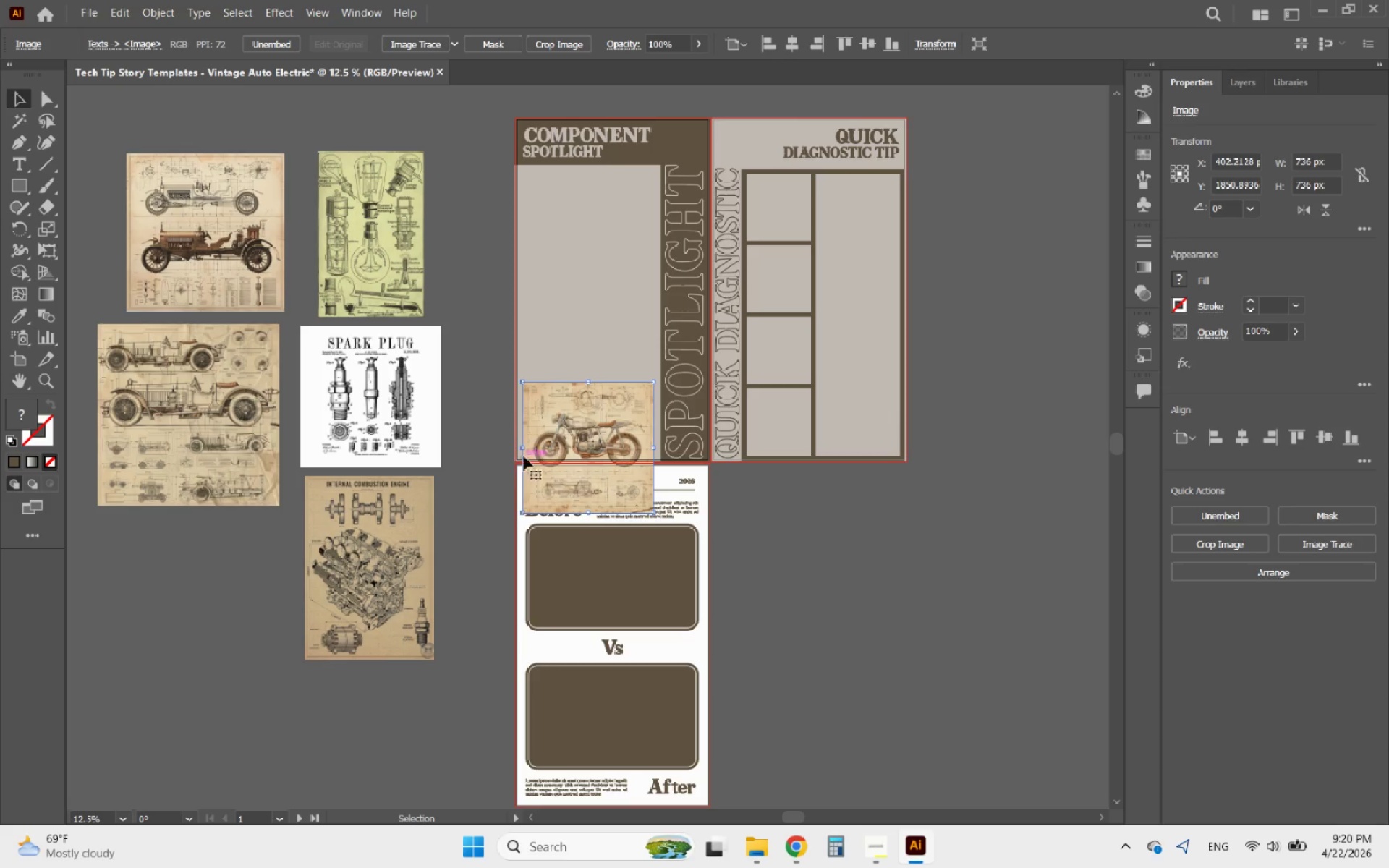 
left_click_drag(start_coordinate=[594, 448], to_coordinate=[182, 589])
 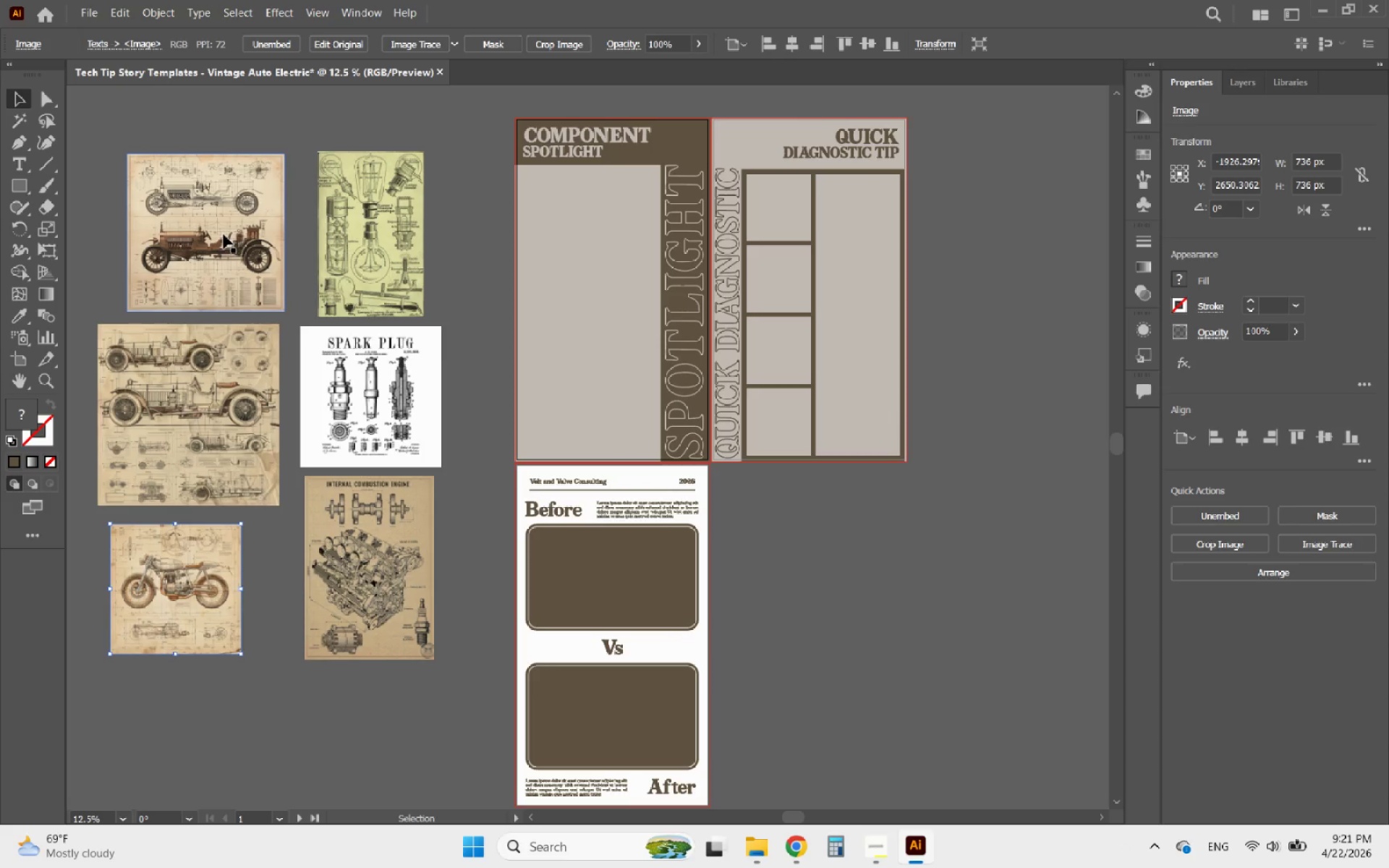 
left_click_drag(start_coordinate=[212, 234], to_coordinate=[851, 253])
 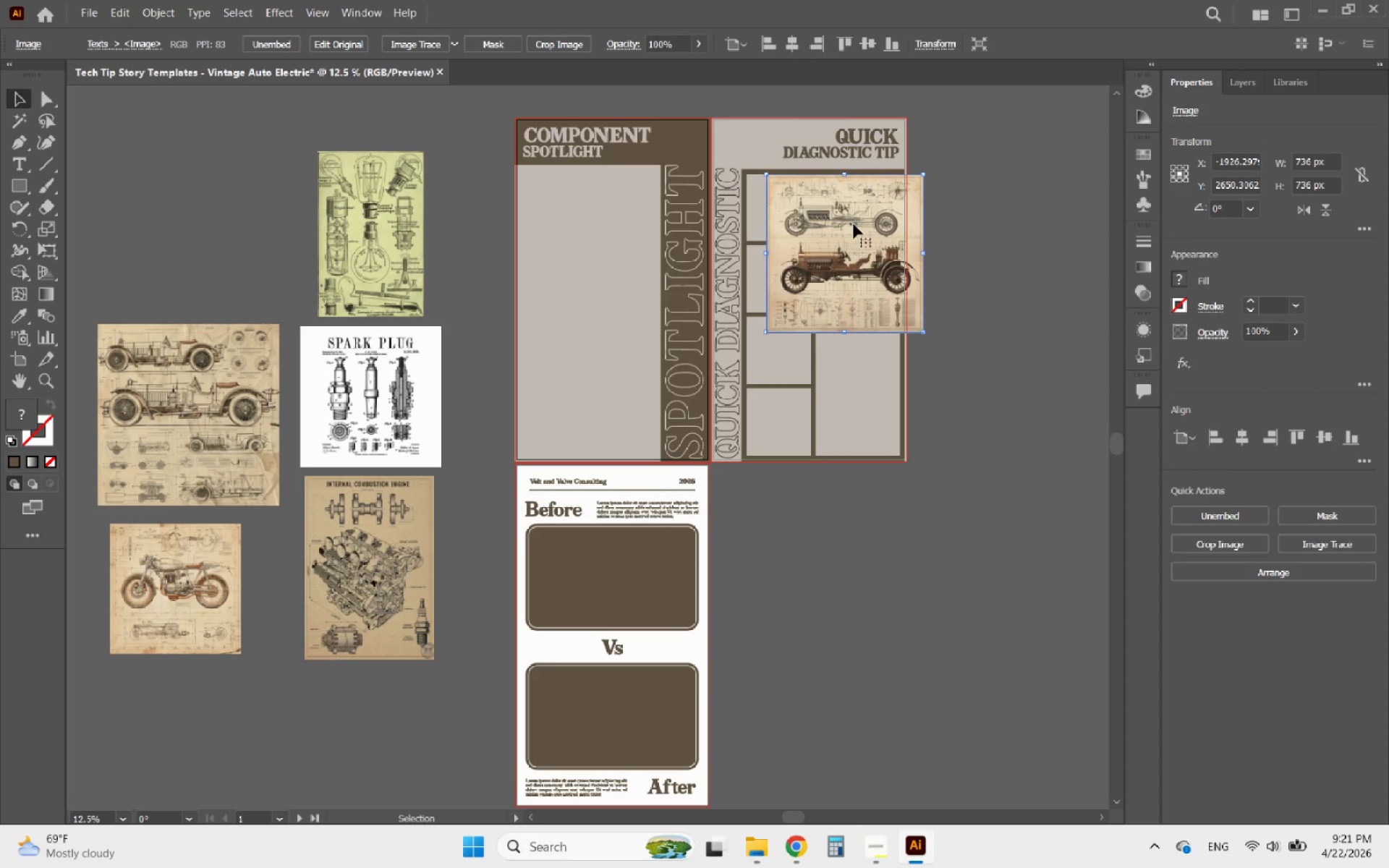 
hold_key(key=AltLeft, duration=0.48)
 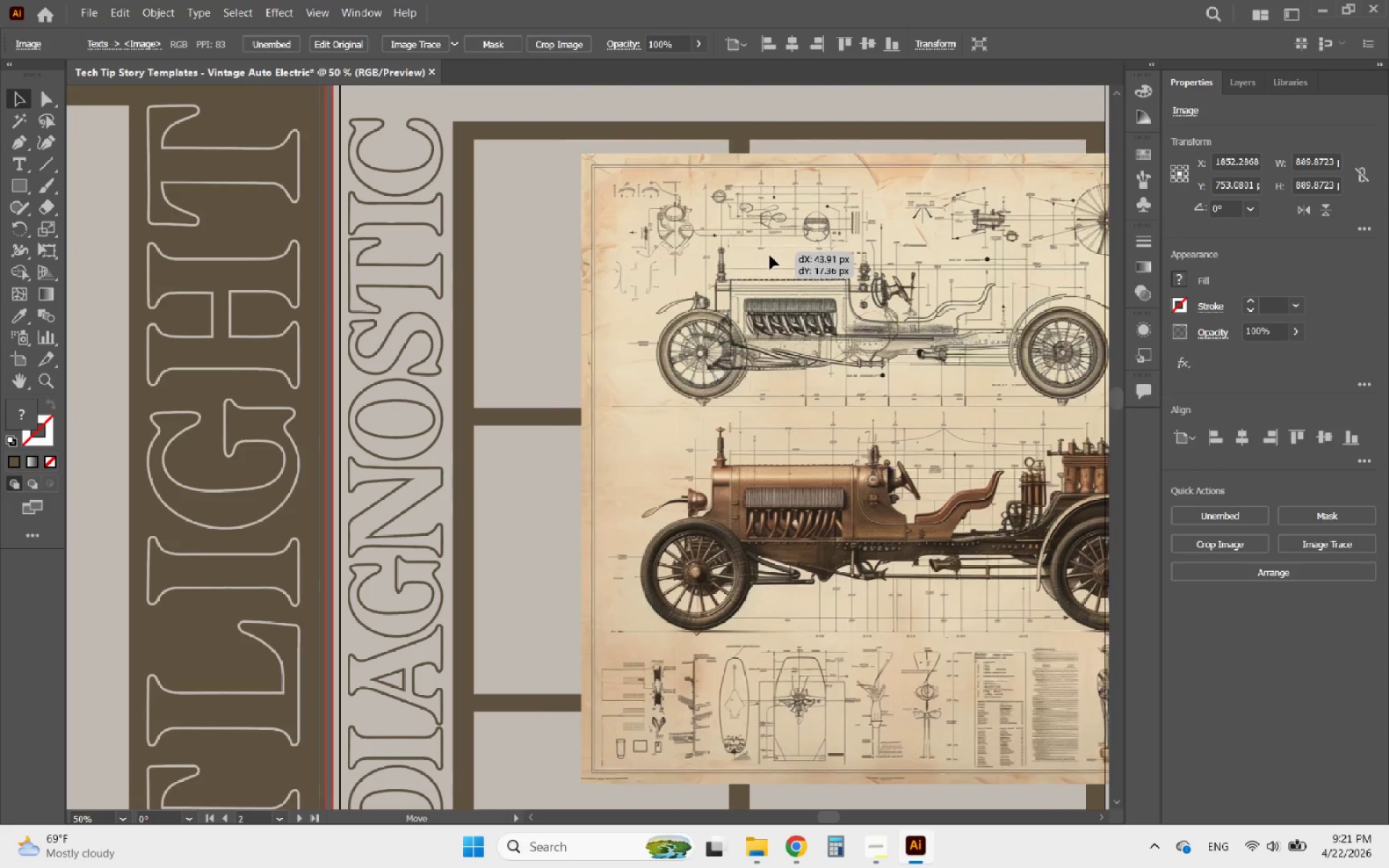 
left_click_drag(start_coordinate=[735, 239], to_coordinate=[658, 236])
 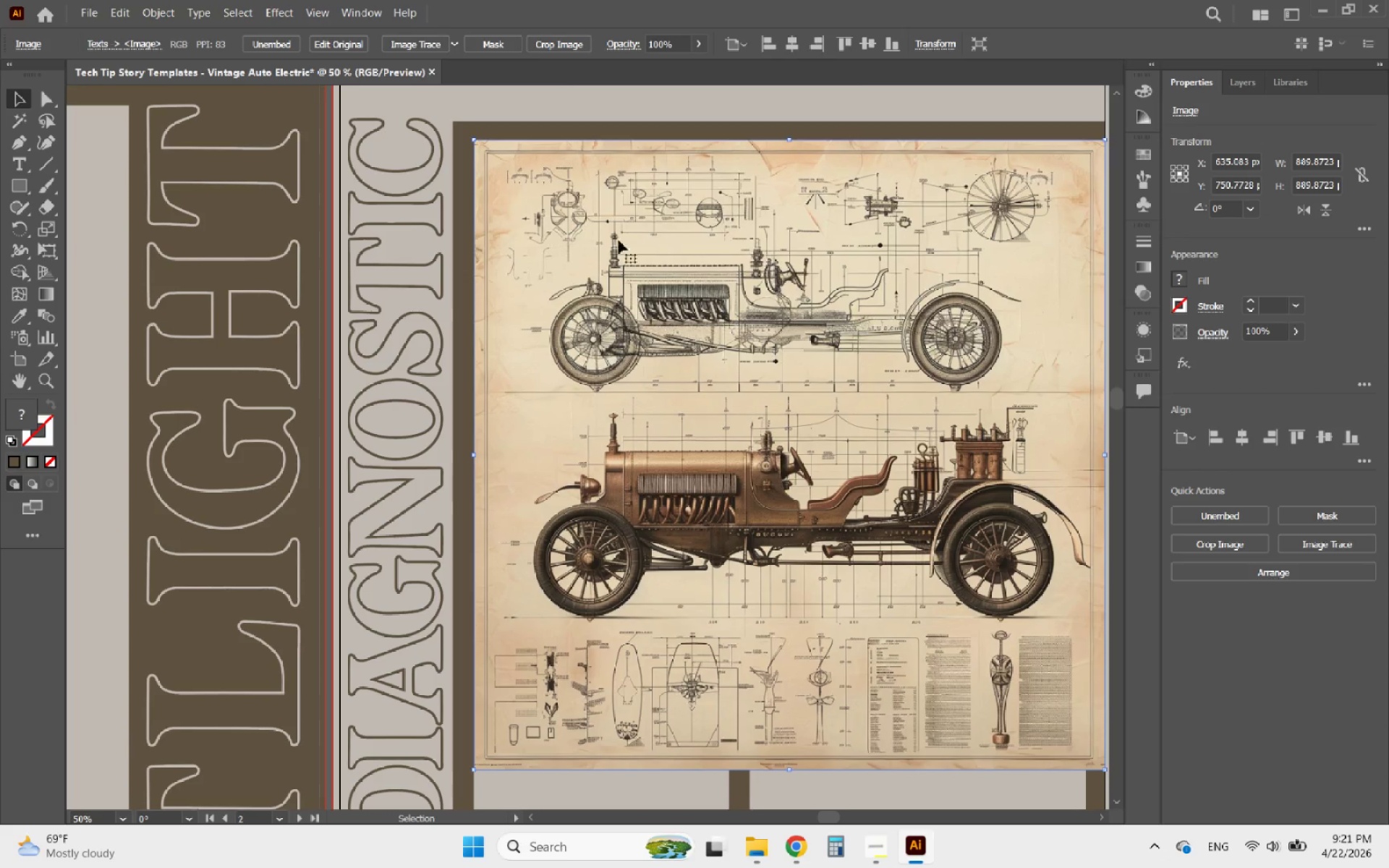 
scroll: coordinate [838, 185], scroll_direction: up, amount: 4.0
 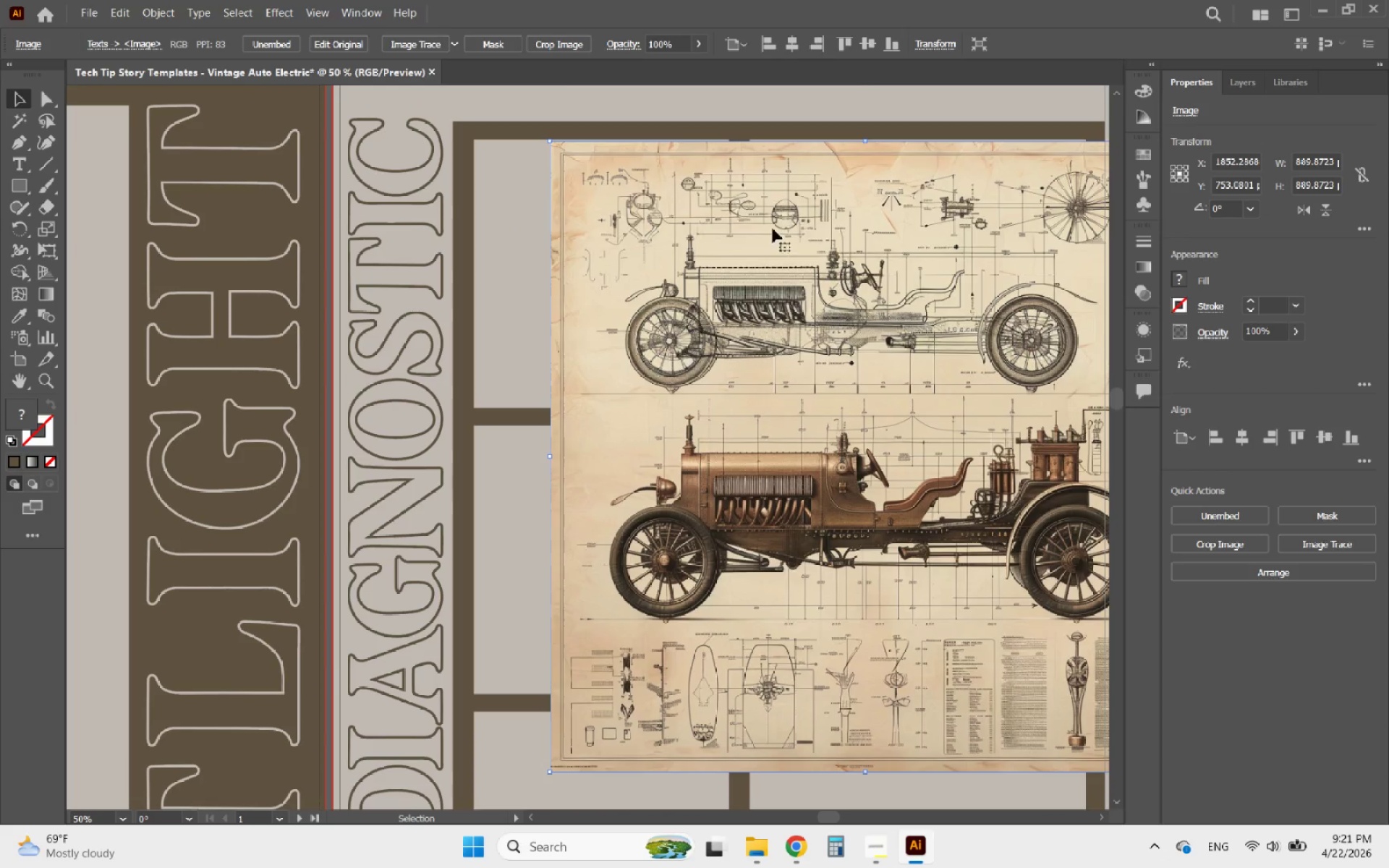 
hold_key(key=AltLeft, duration=1.31)
scroll: coordinate [509, 262], scroll_direction: down, amount: 2.0
 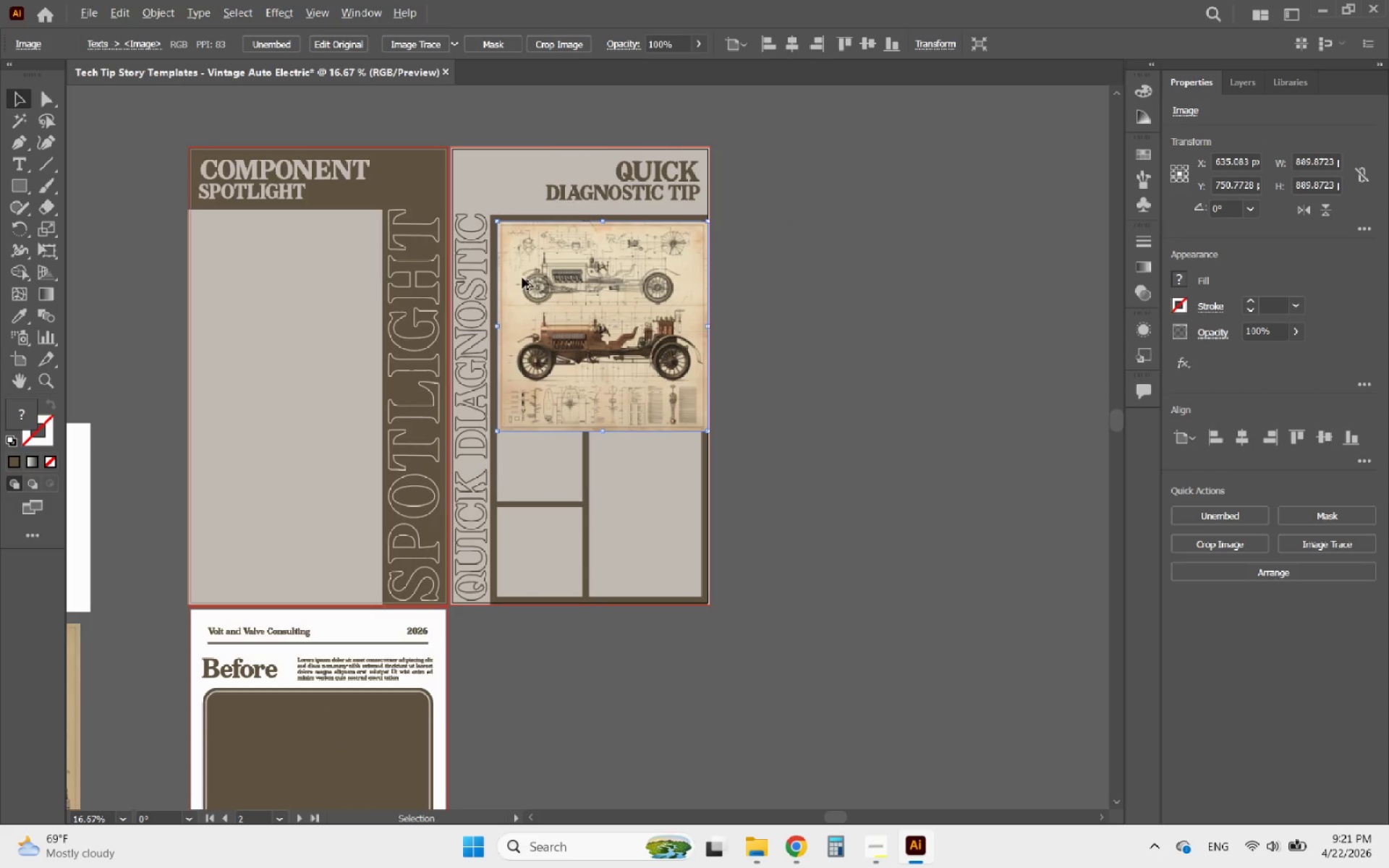 
scroll: coordinate [537, 281], scroll_direction: none, amount: 0.0
 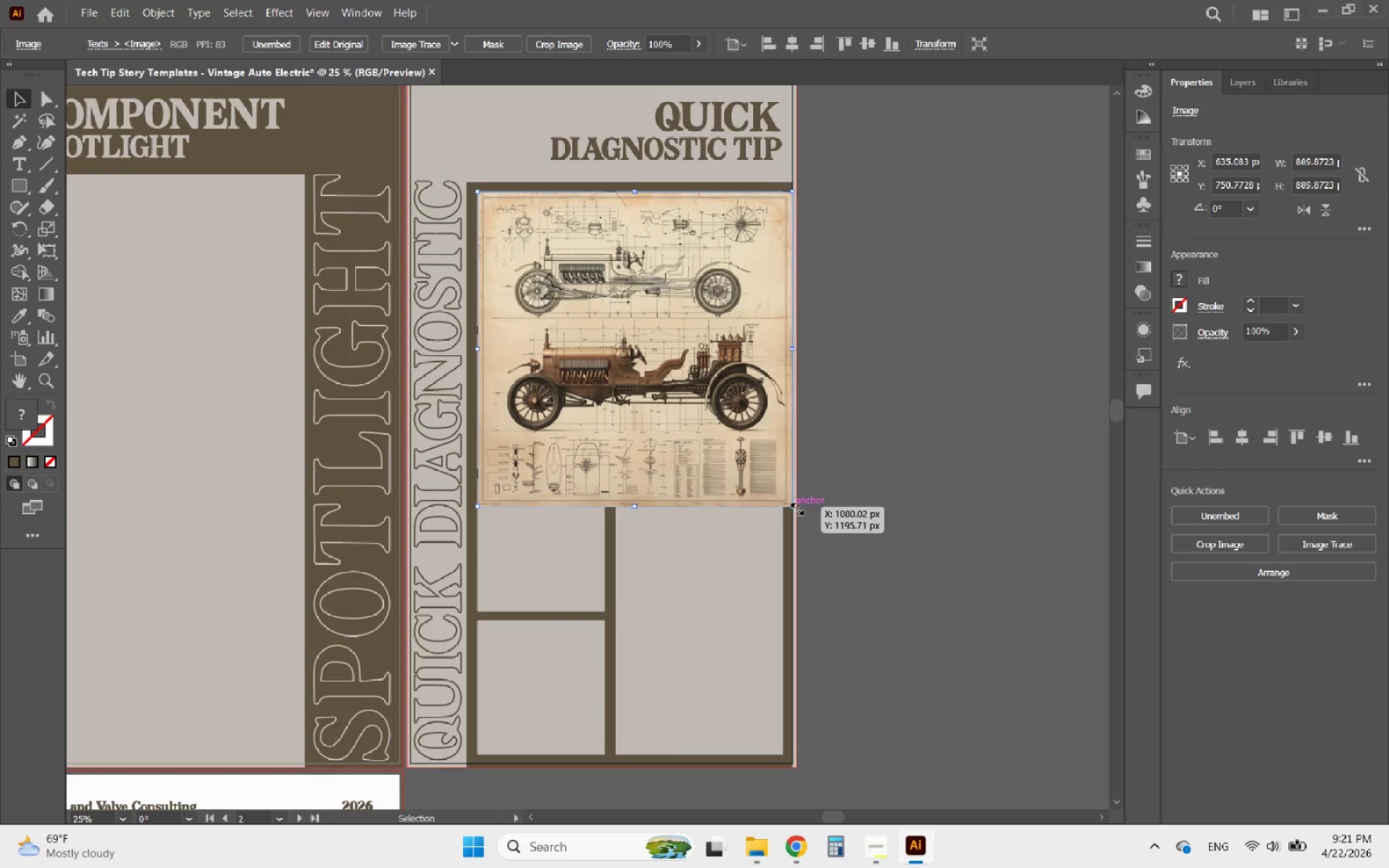 
left_click_drag(start_coordinate=[795, 507], to_coordinate=[623, 320])
 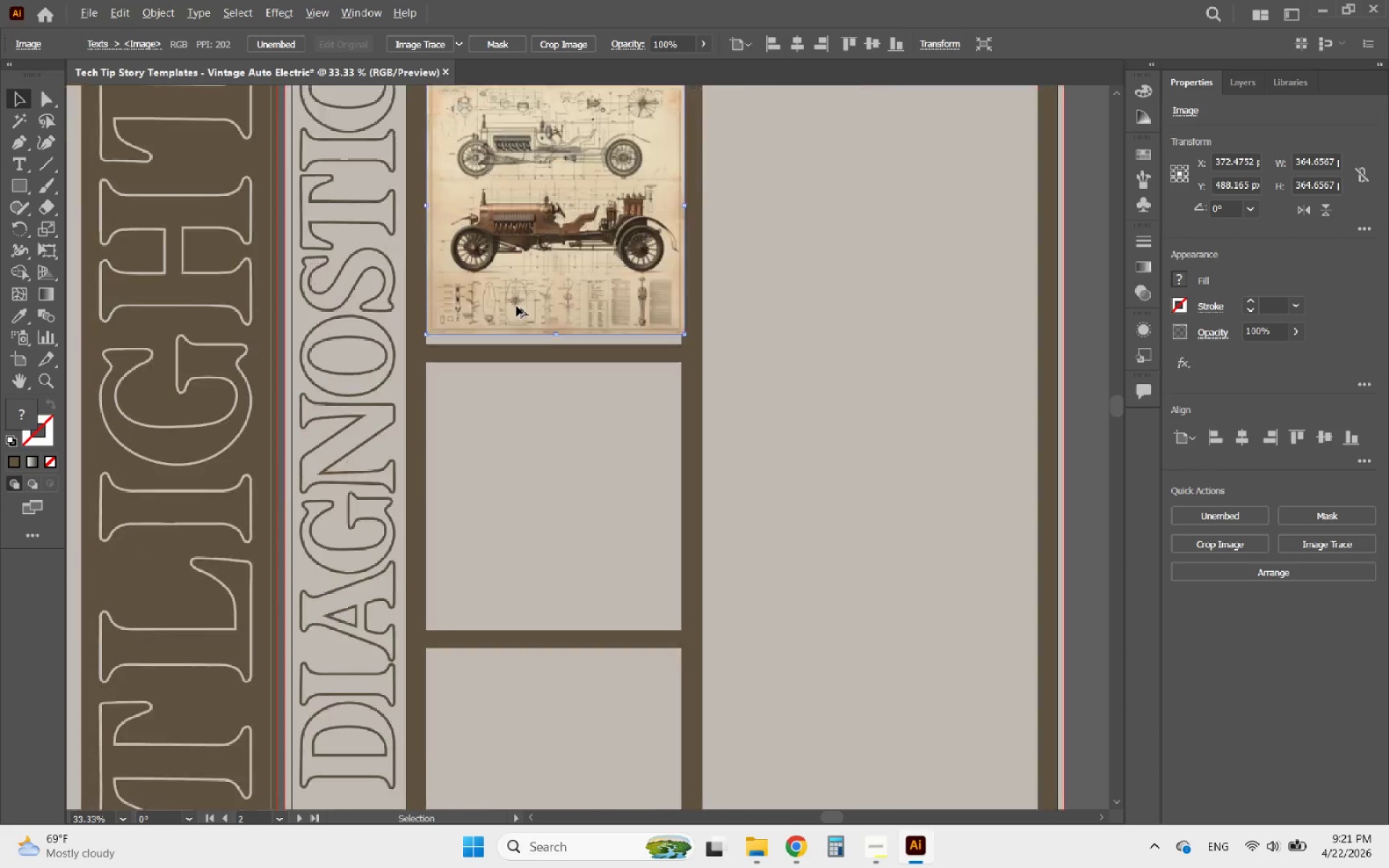 
hold_key(key=ShiftLeft, duration=2.02)
 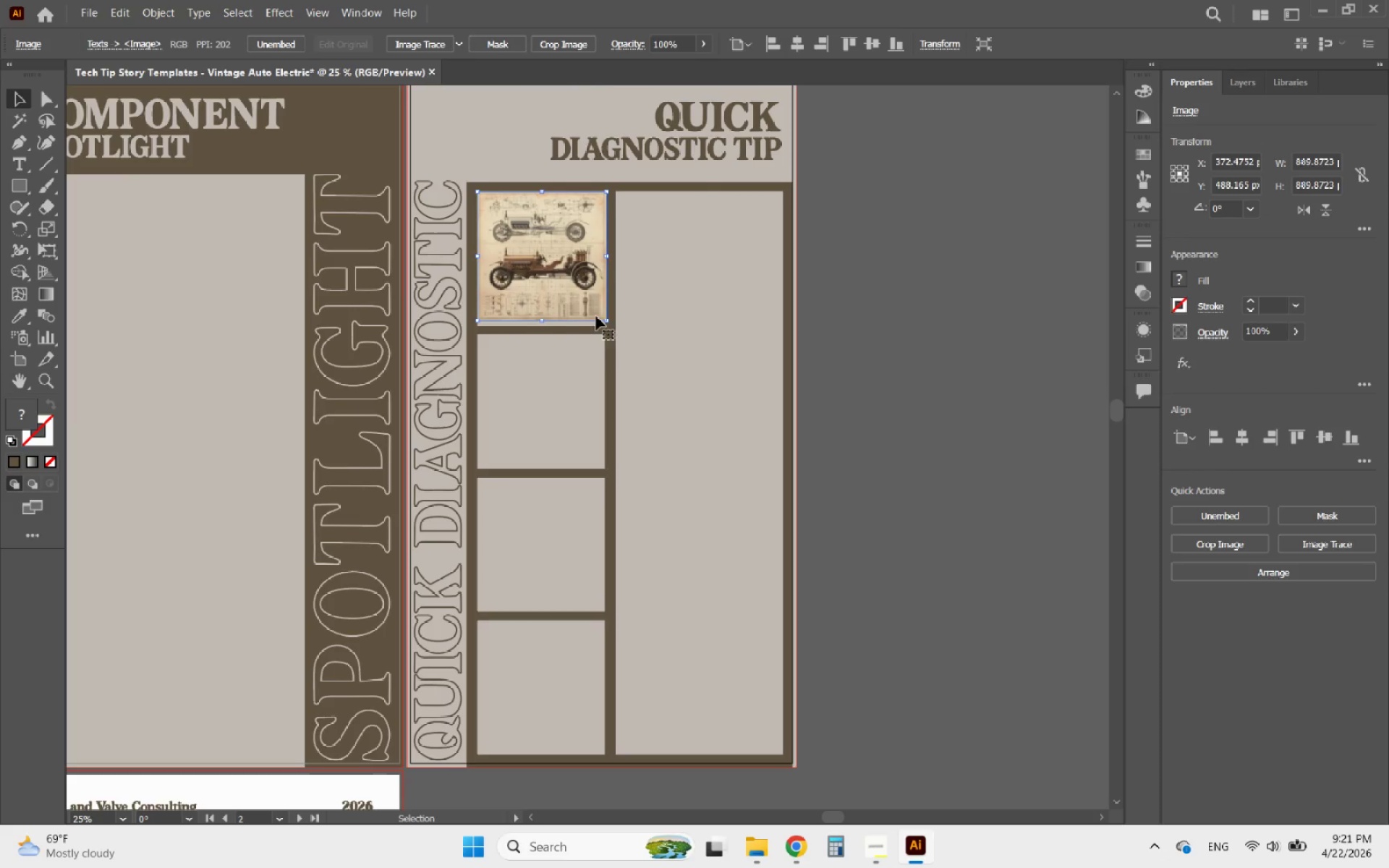 
hold_key(key=AltLeft, duration=0.39)
scroll: coordinate [517, 306], scroll_direction: up, amount: 4.0
 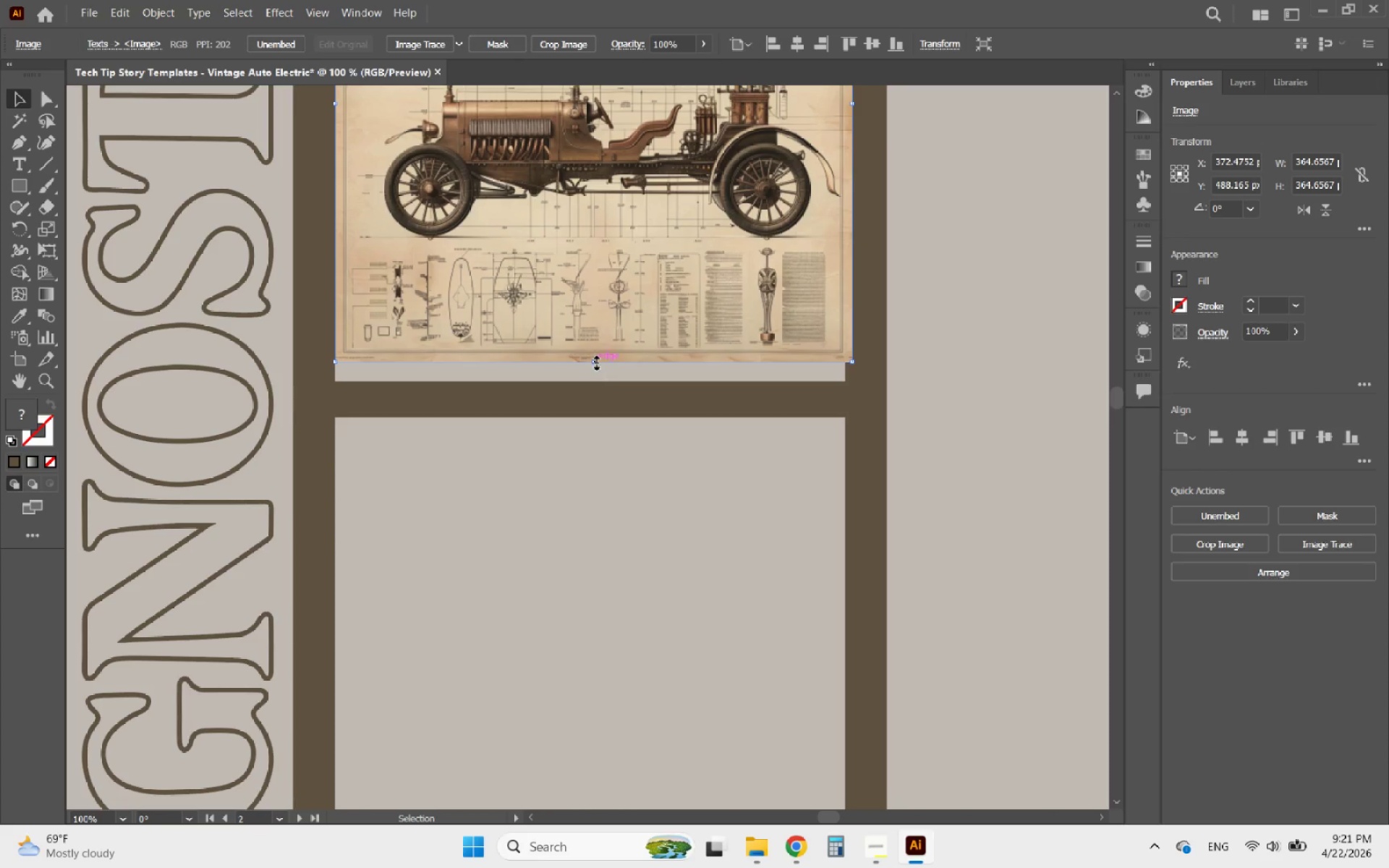 
left_click_drag(start_coordinate=[597, 363], to_coordinate=[554, 381])
 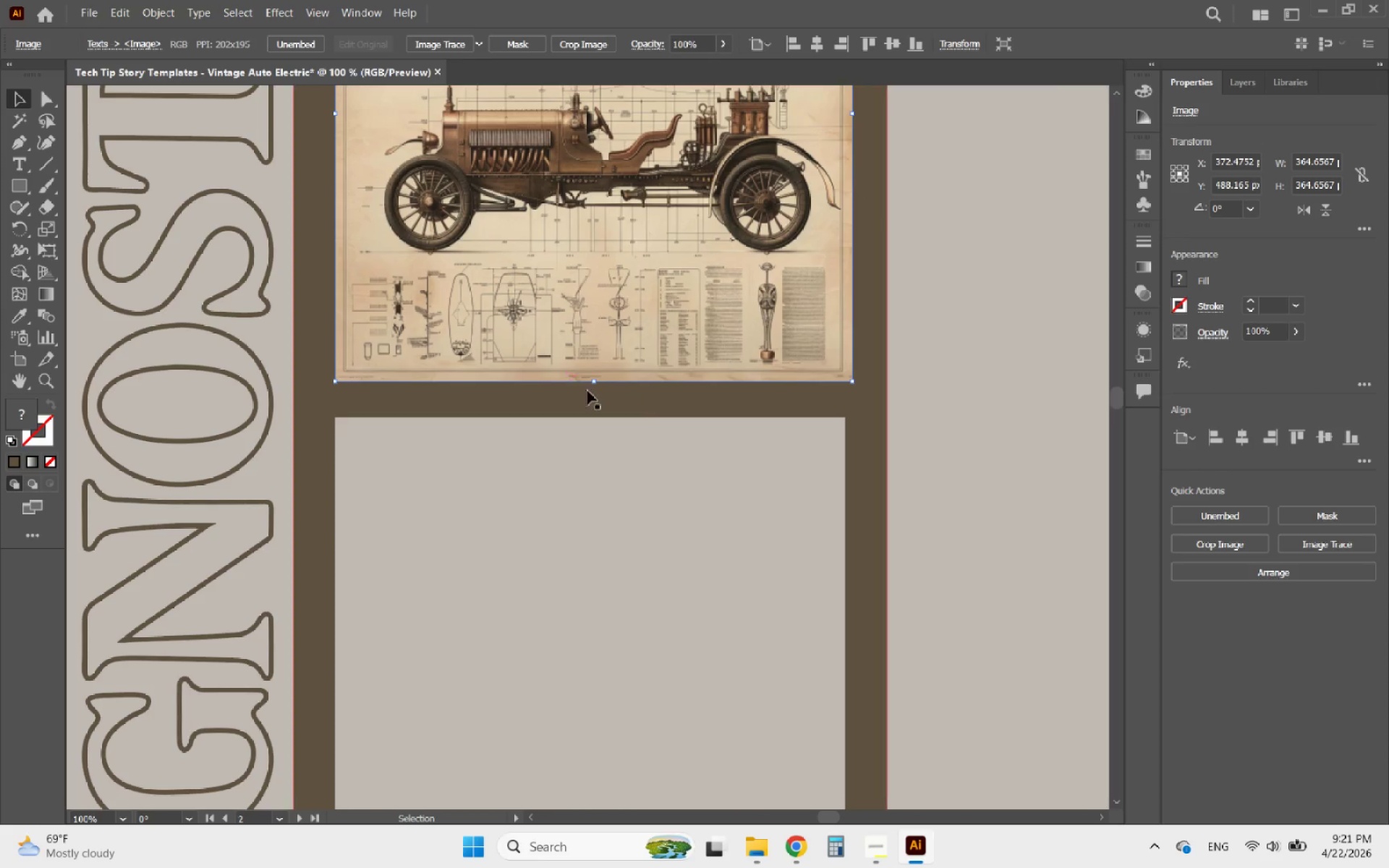 
hold_key(key=AltLeft, duration=4.22)
scroll: coordinate [650, 400], scroll_direction: down, amount: 2.0
 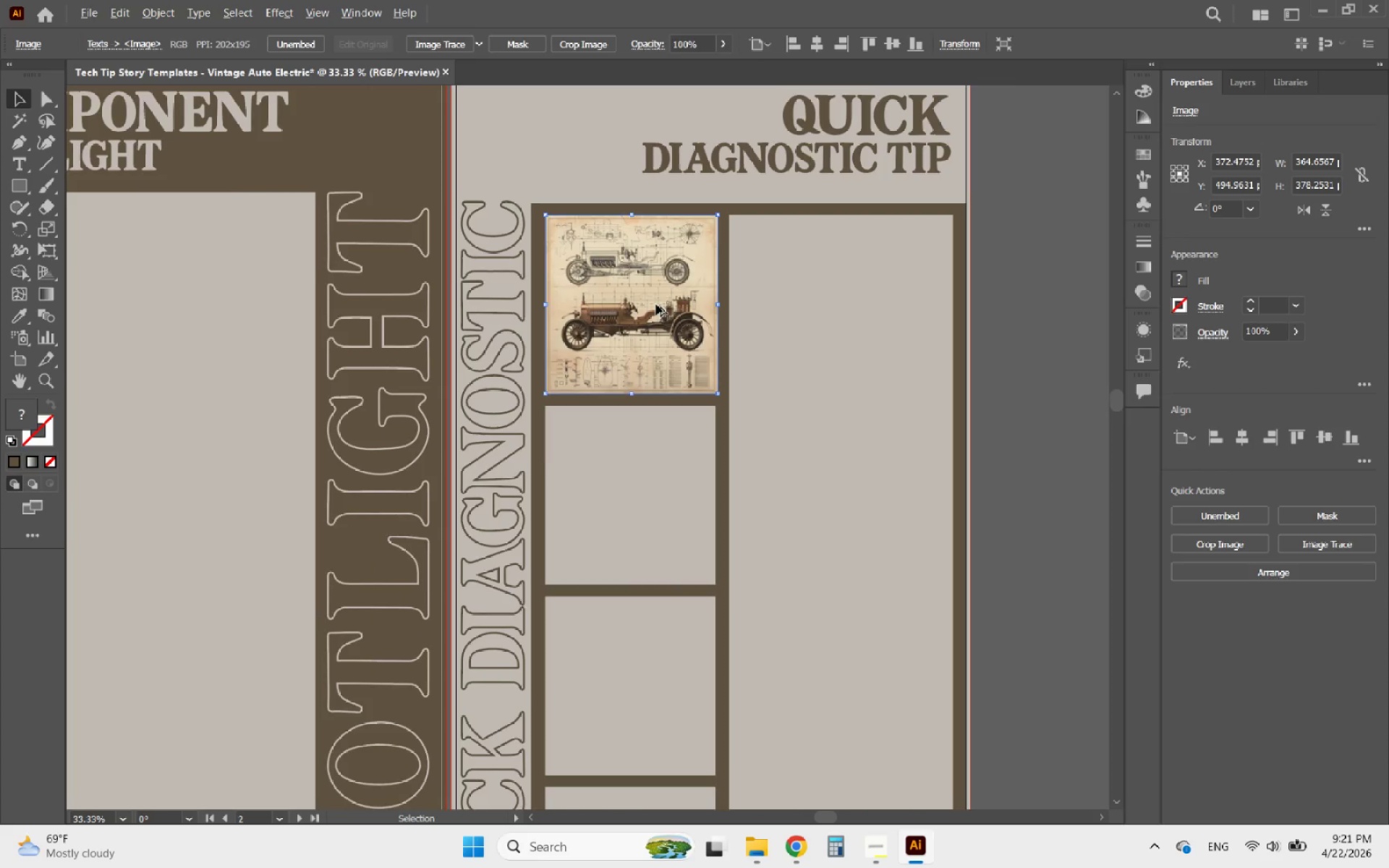 
scroll: coordinate [468, 139], scroll_direction: up, amount: 4.0
 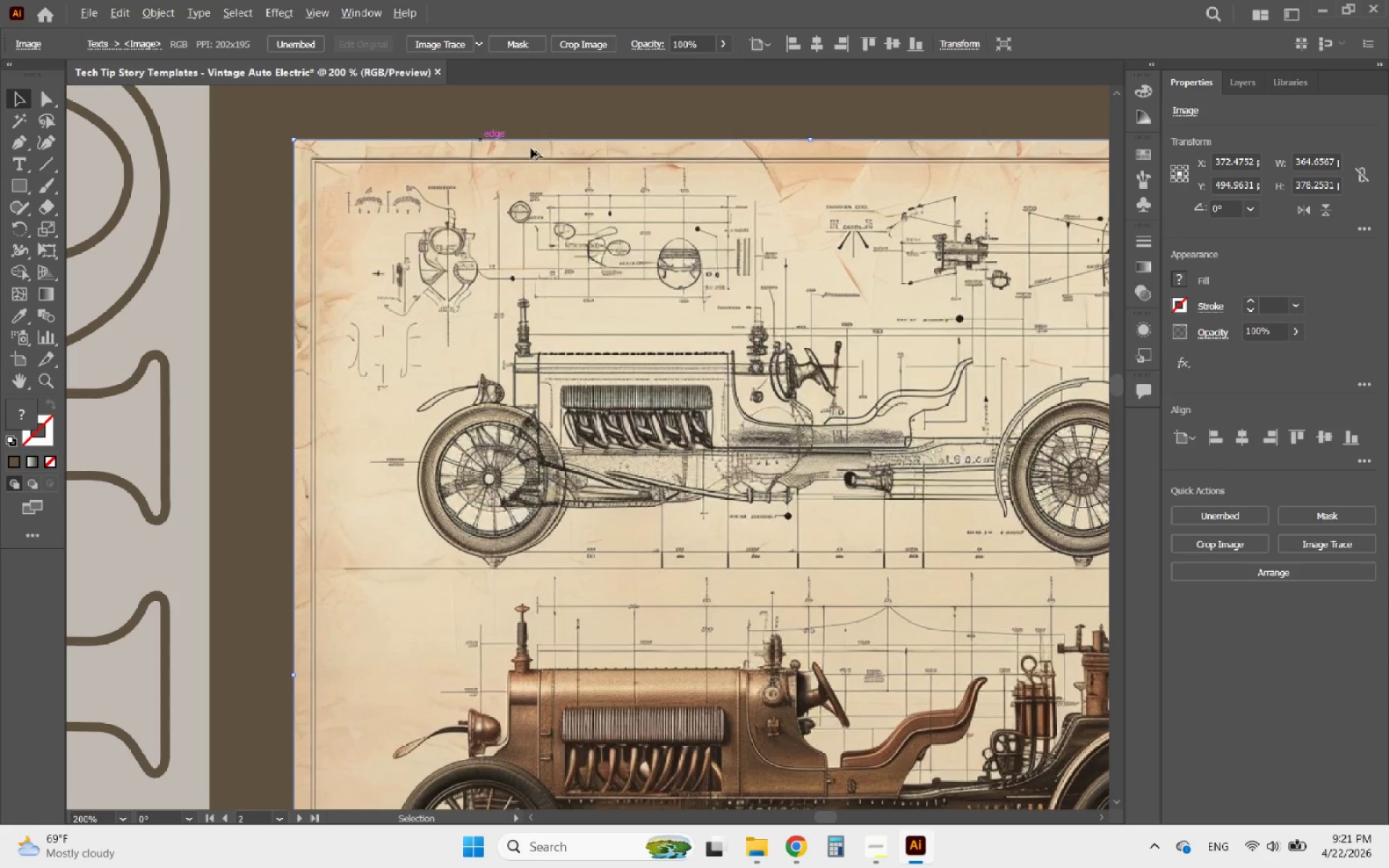 
scroll: coordinate [576, 148], scroll_direction: down, amount: 2.0
 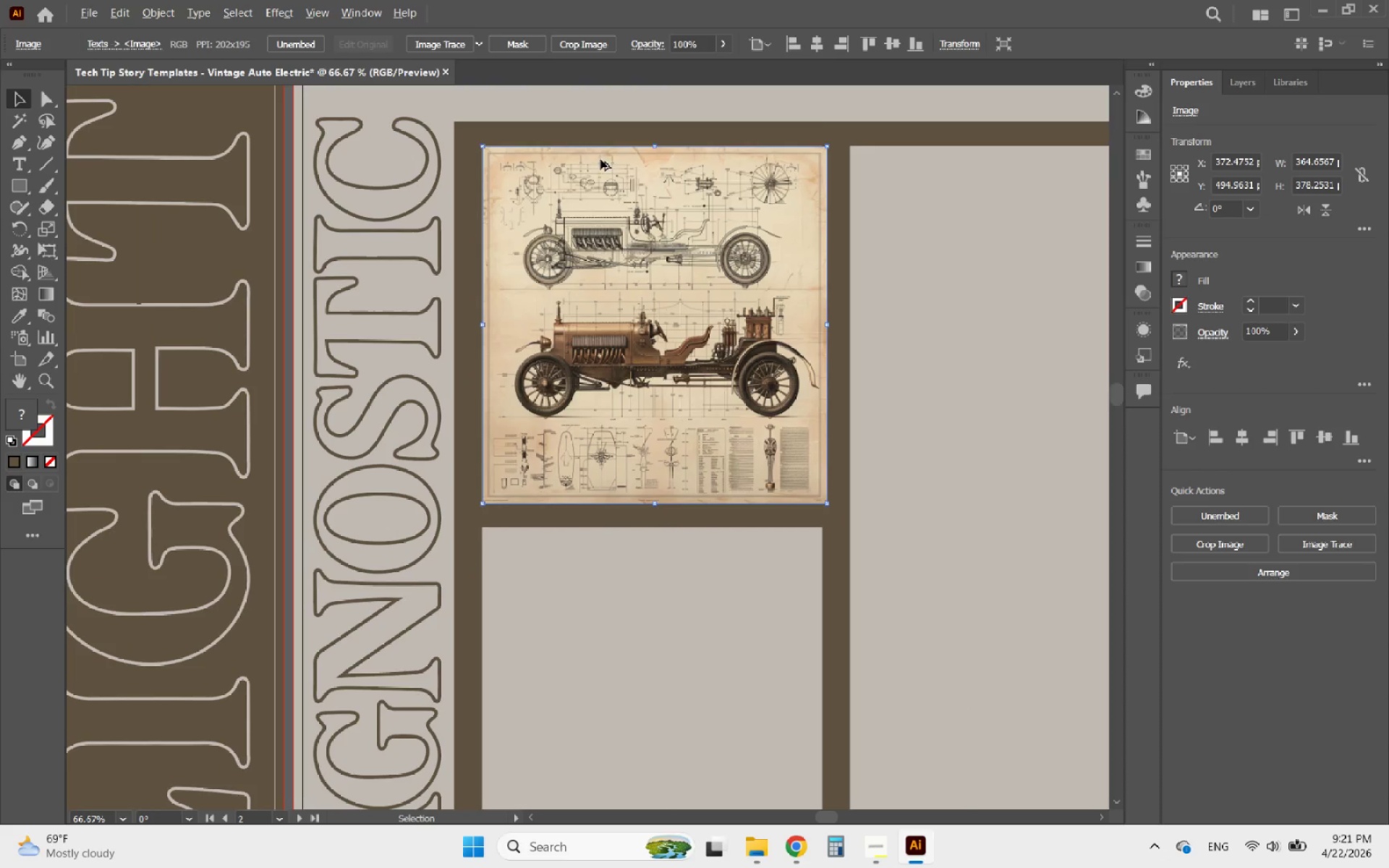 
left_click([342, 244])
 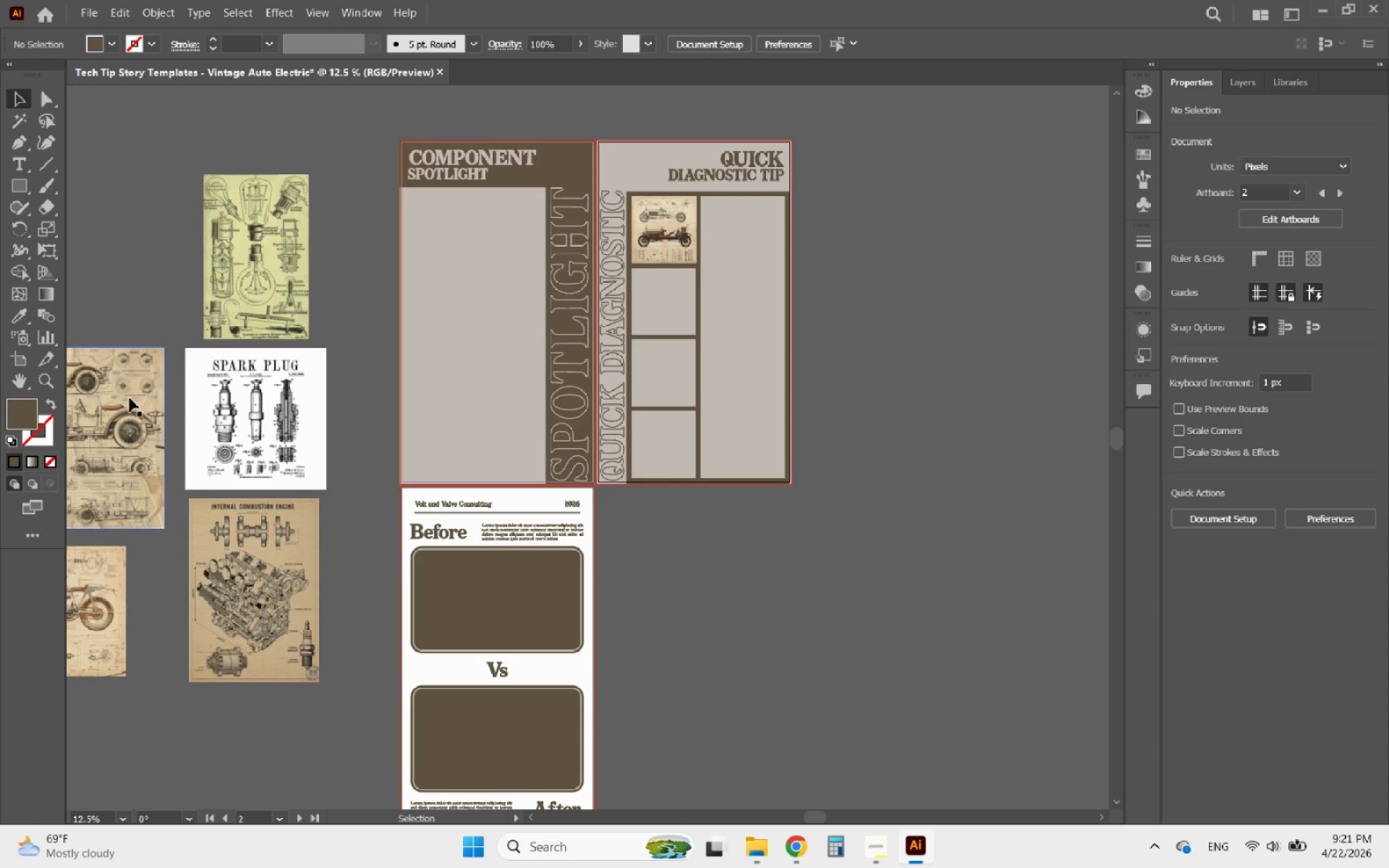 
scroll: coordinate [665, 217], scroll_direction: down, amount: 5.0
 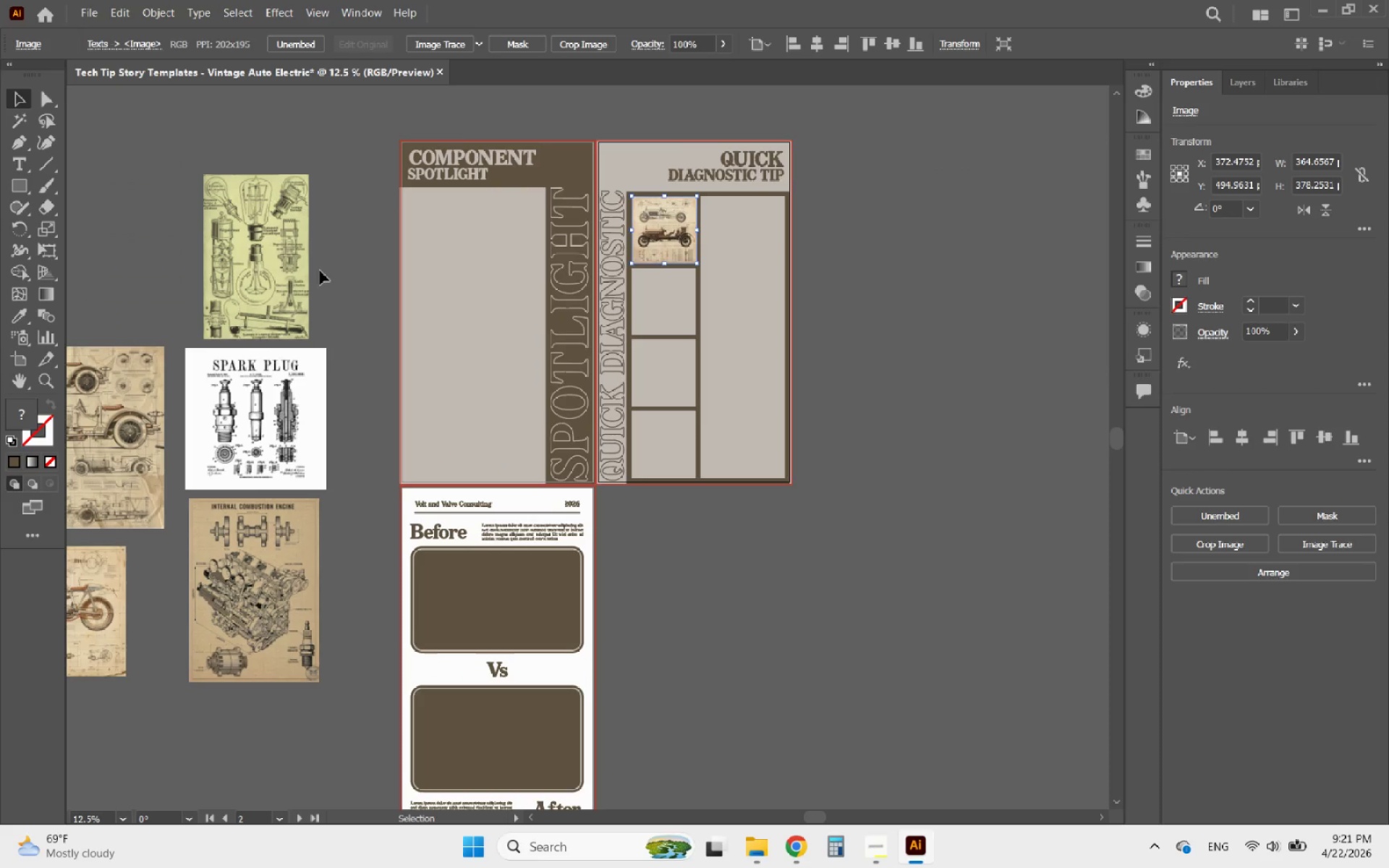 
left_click_drag(start_coordinate=[129, 398], to_coordinate=[786, 318])
 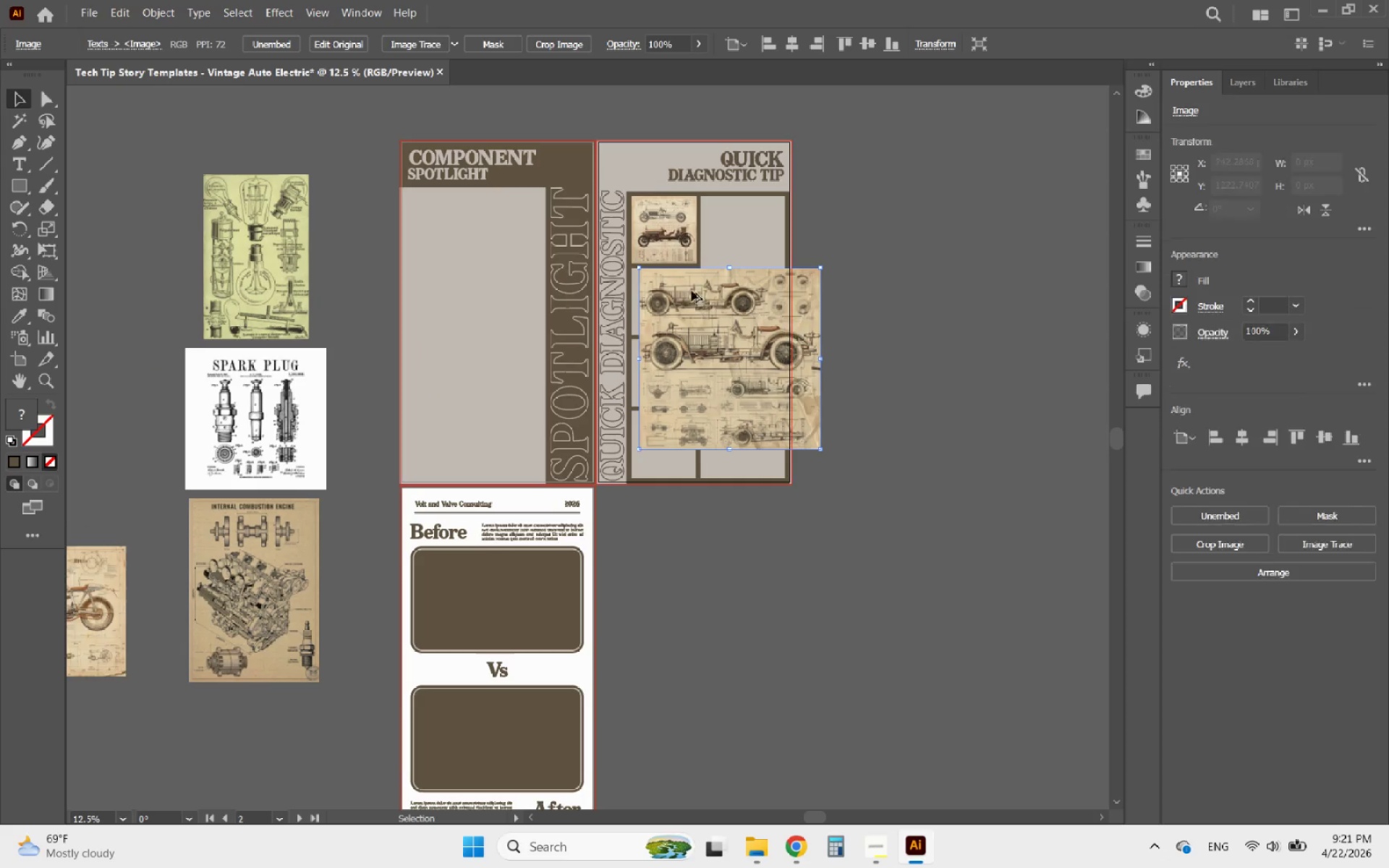 
hold_key(key=AltLeft, duration=0.58)
 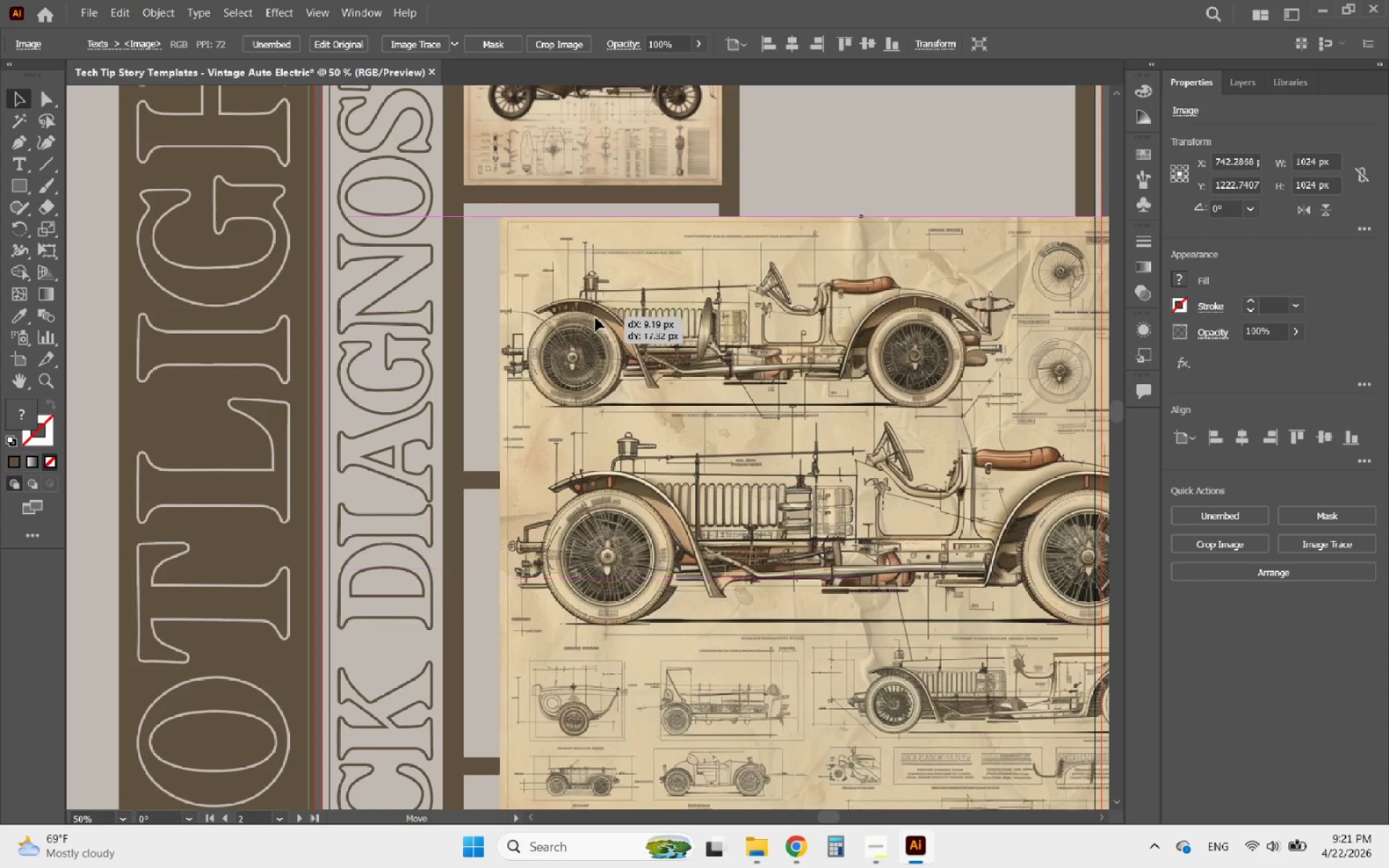 
left_click_drag(start_coordinate=[589, 305], to_coordinate=[561, 305])
 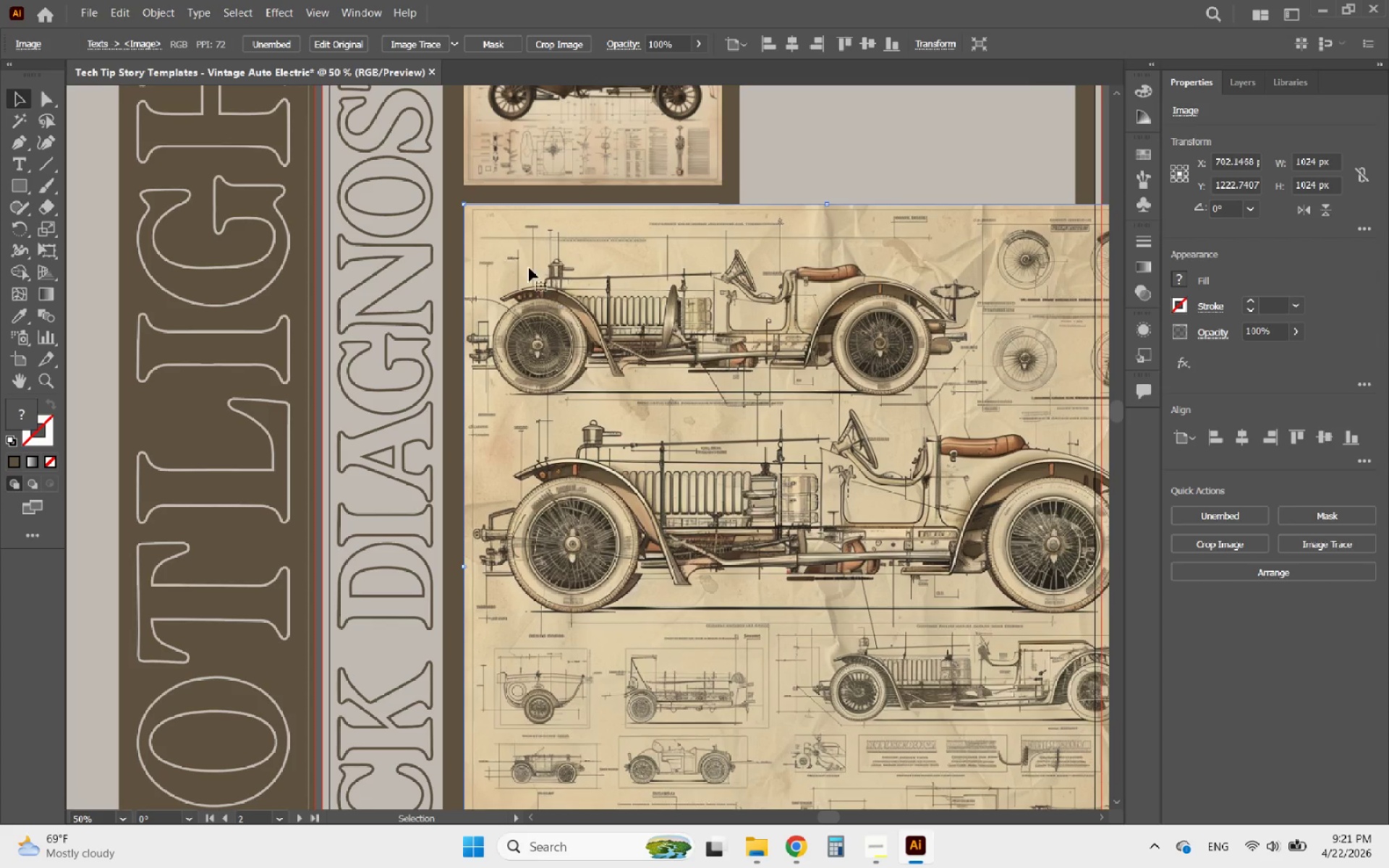 
scroll: coordinate [687, 289], scroll_direction: up, amount: 3.0
 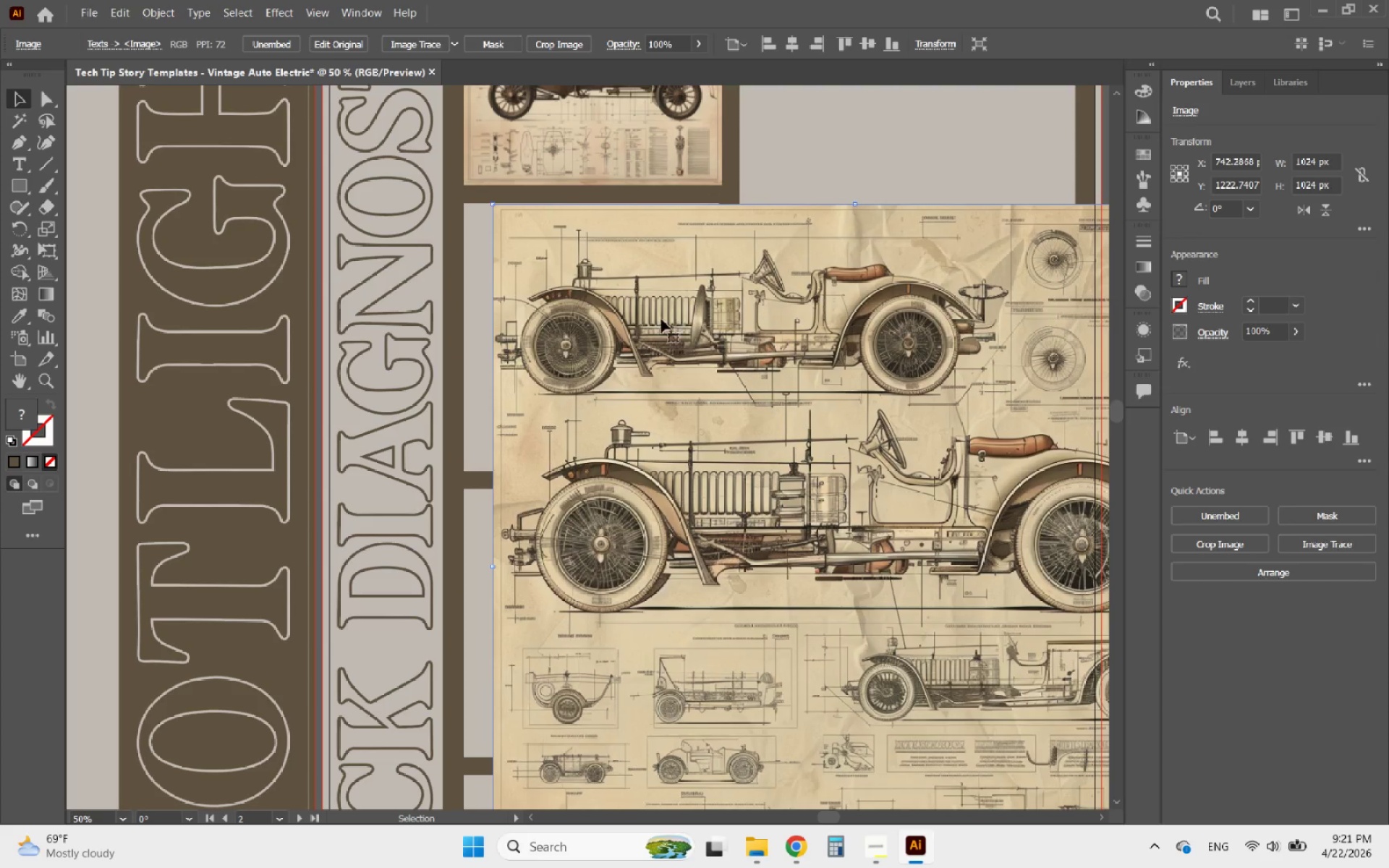 
hold_key(key=AltLeft, duration=0.52)
 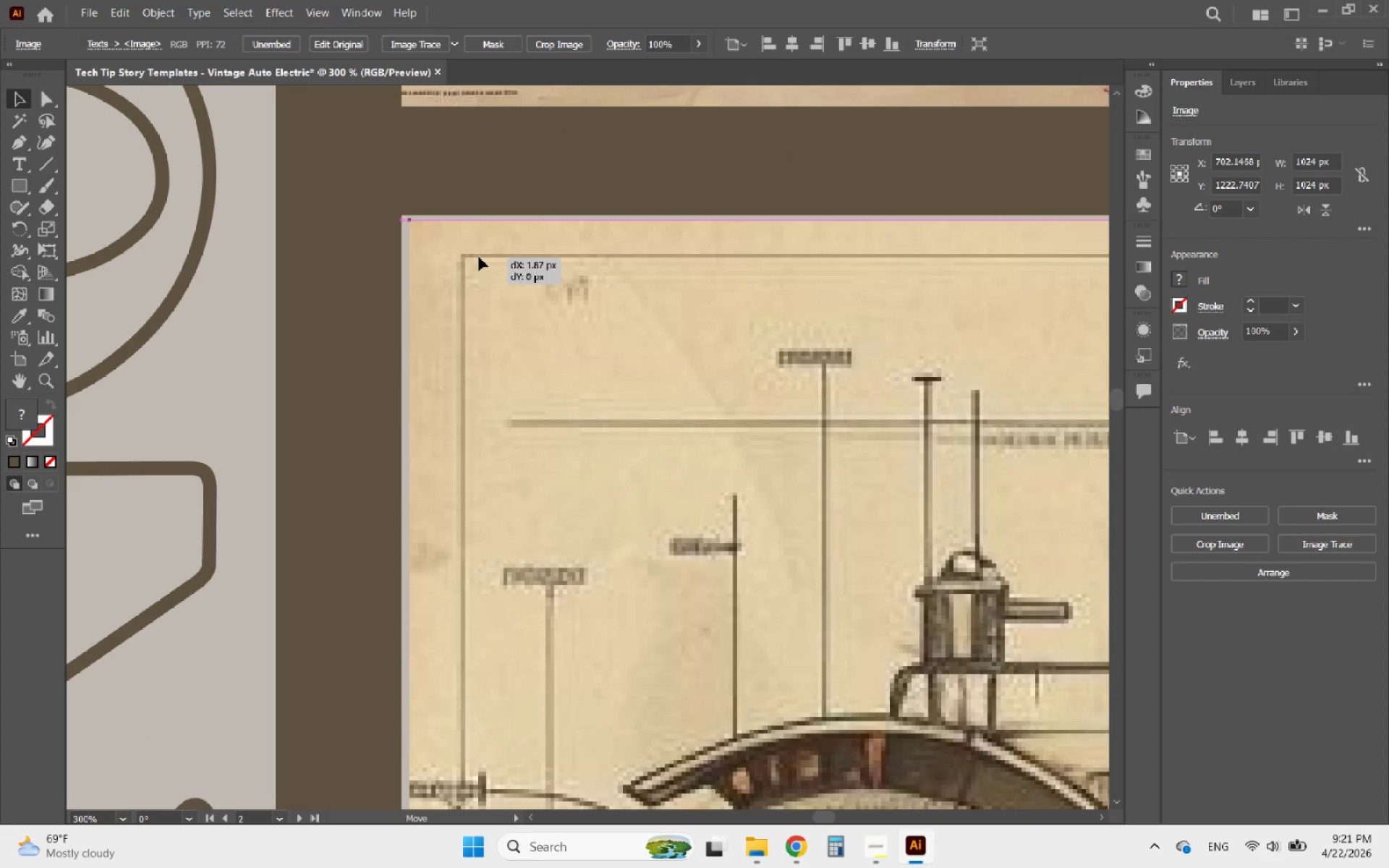 
left_click_drag(start_coordinate=[470, 258], to_coordinate=[470, 252])
 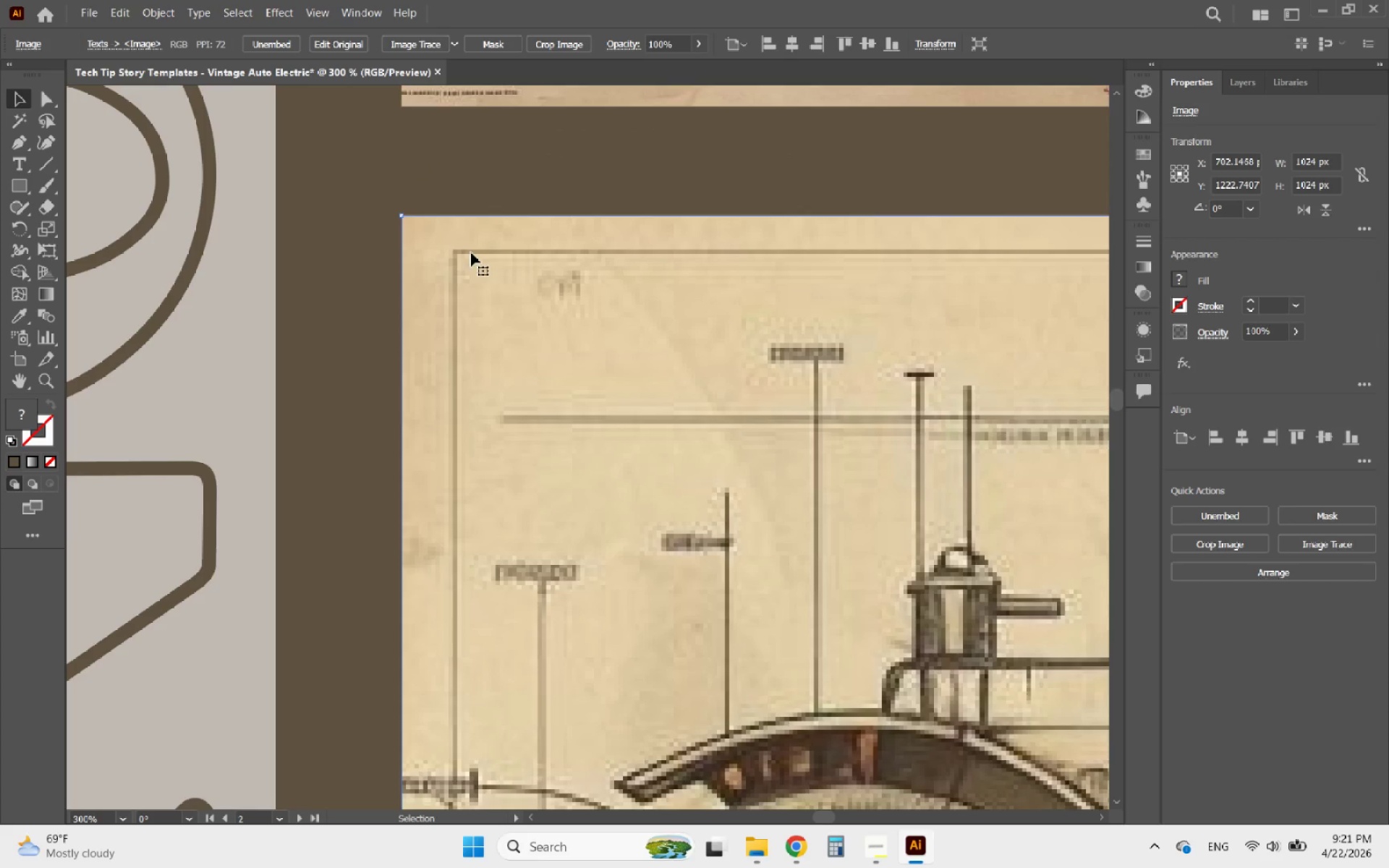 
scroll: coordinate [473, 197], scroll_direction: up, amount: 5.0
 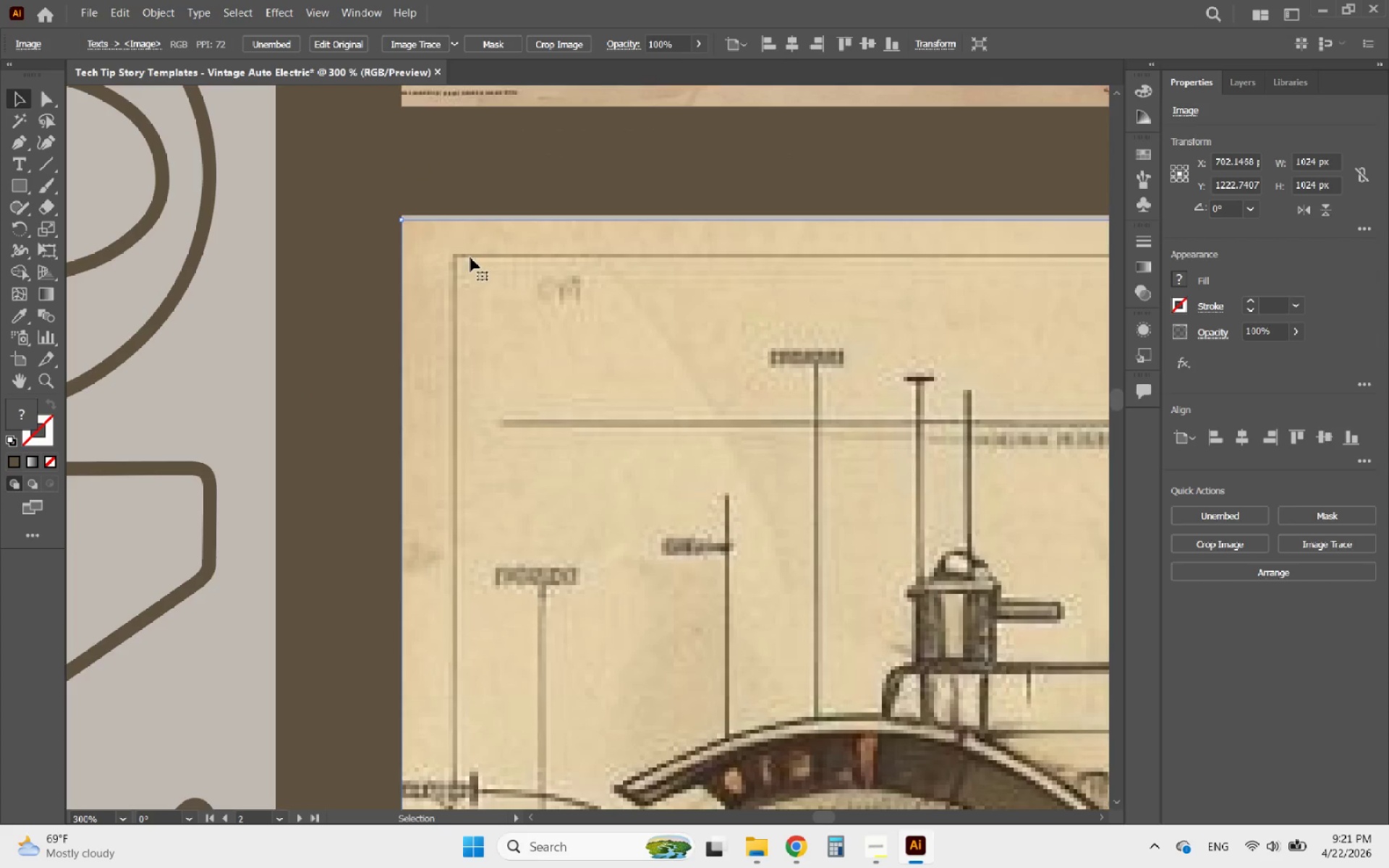 
hold_key(key=AltLeft, duration=1.25)
scroll: coordinate [487, 227], scroll_direction: down, amount: 6.0
 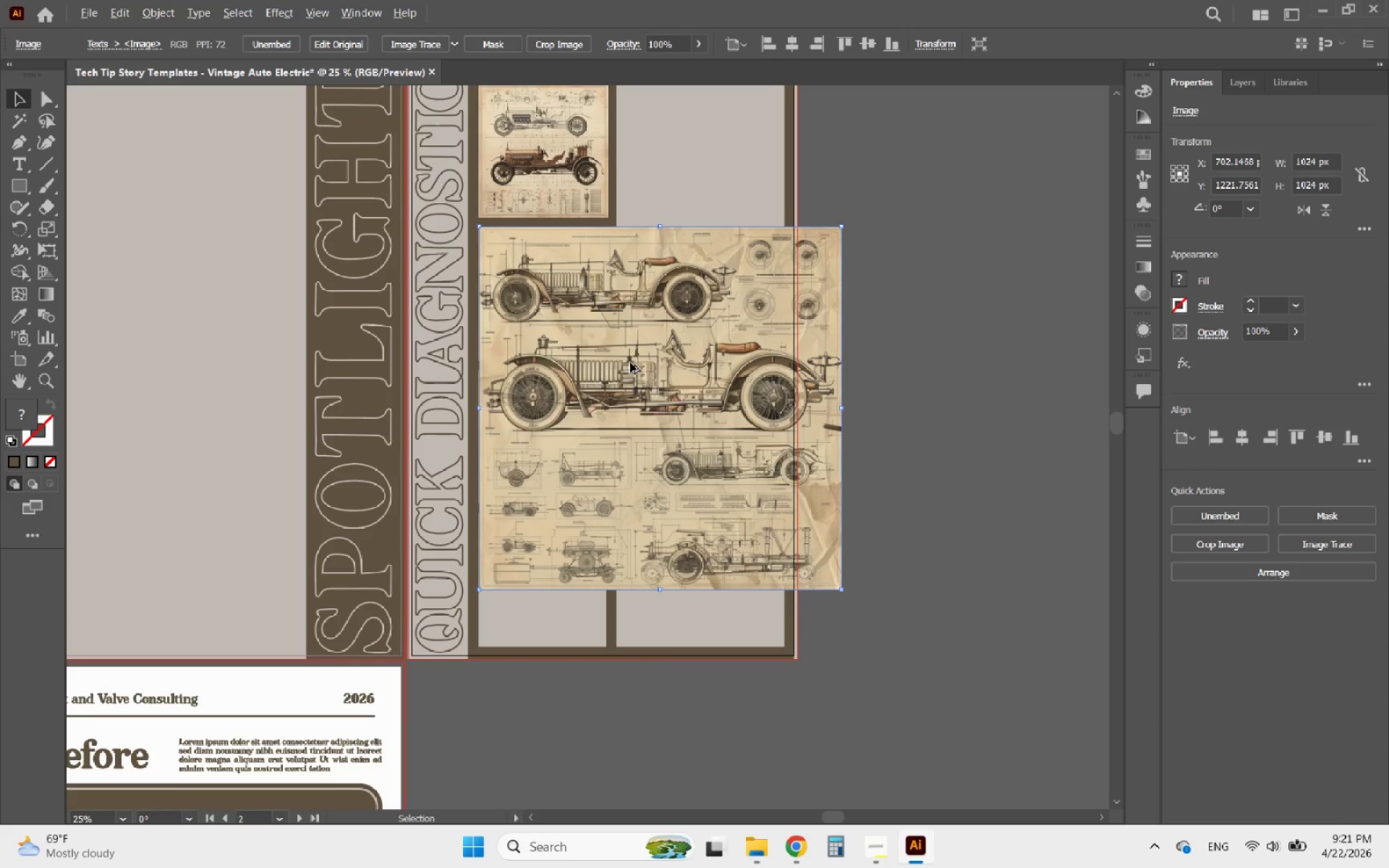 
hold_key(key=ShiftLeft, duration=3.39)
 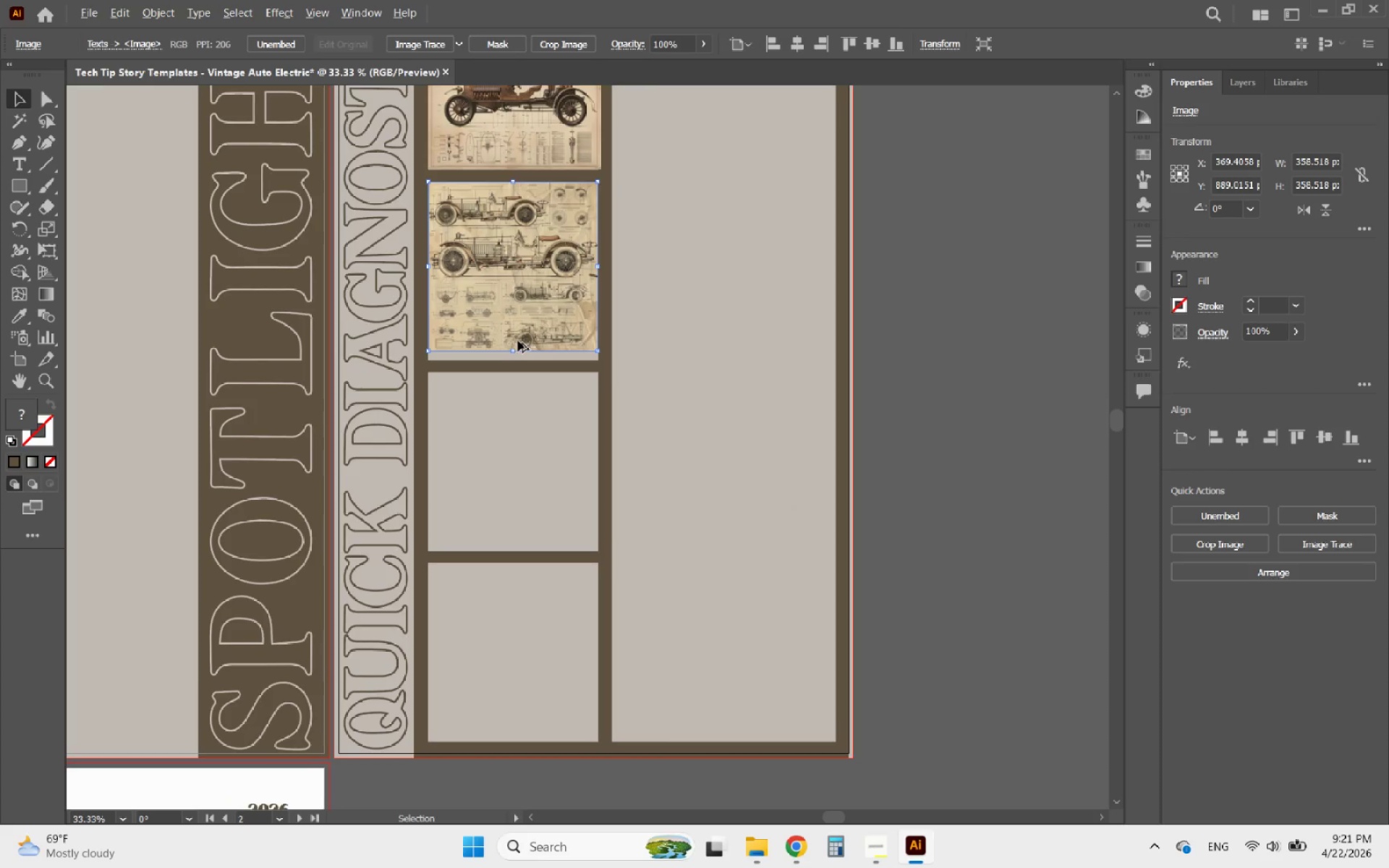 
scroll: coordinate [630, 362], scroll_direction: none, amount: 0.0
 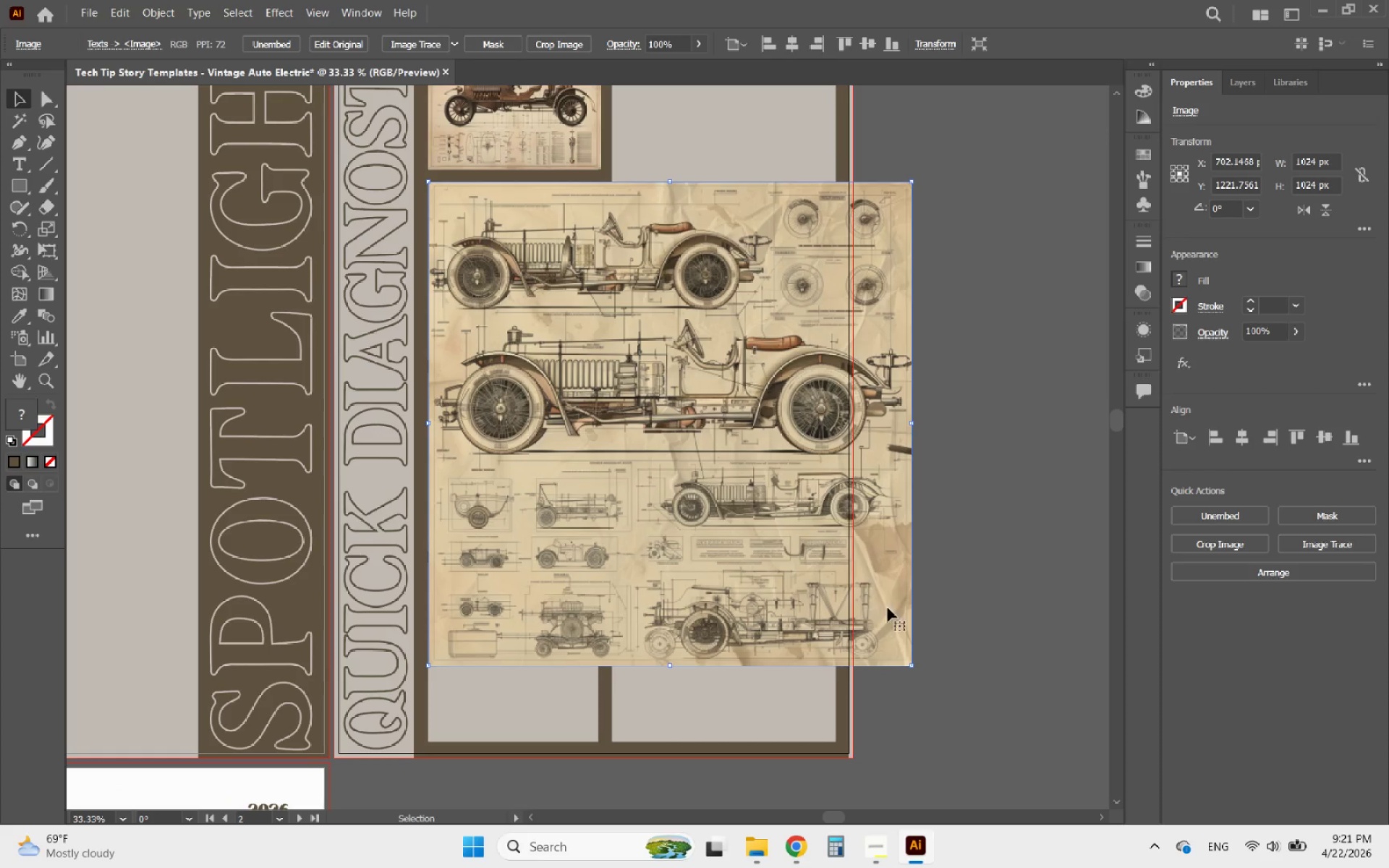 
left_click_drag(start_coordinate=[909, 664], to_coordinate=[619, 347])
 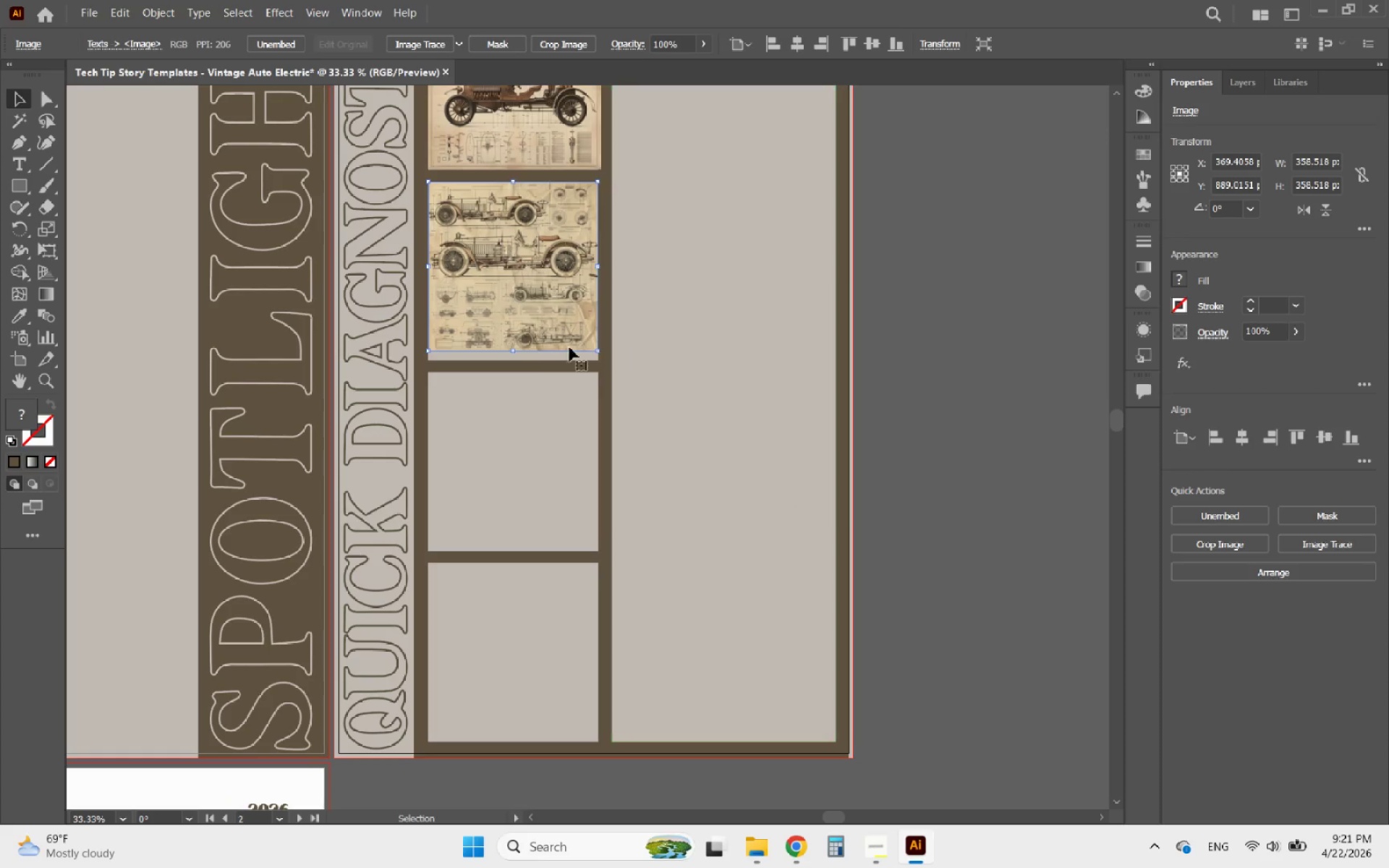 
hold_key(key=AltLeft, duration=0.41)
 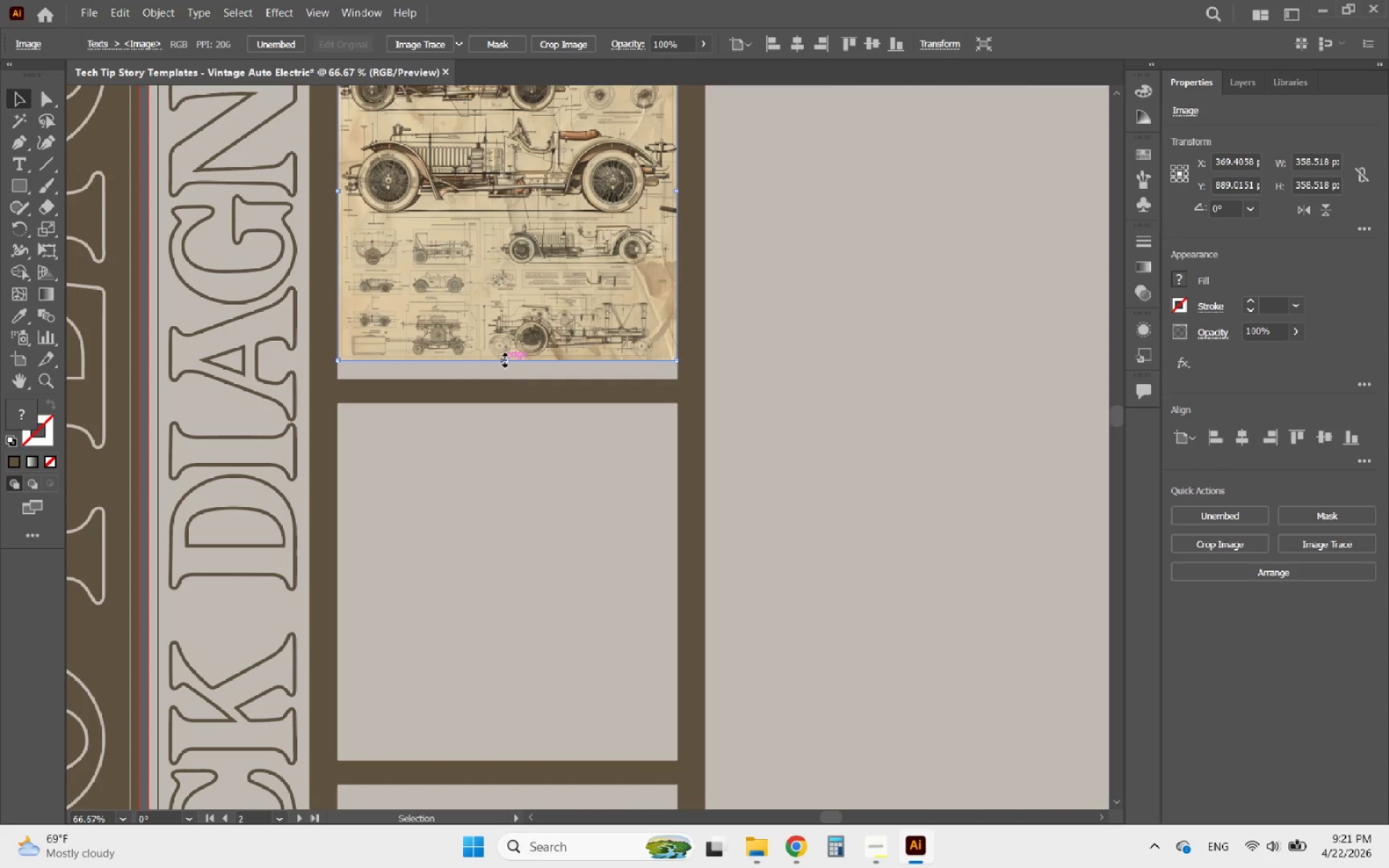 
left_click_drag(start_coordinate=[506, 358], to_coordinate=[467, 378])
 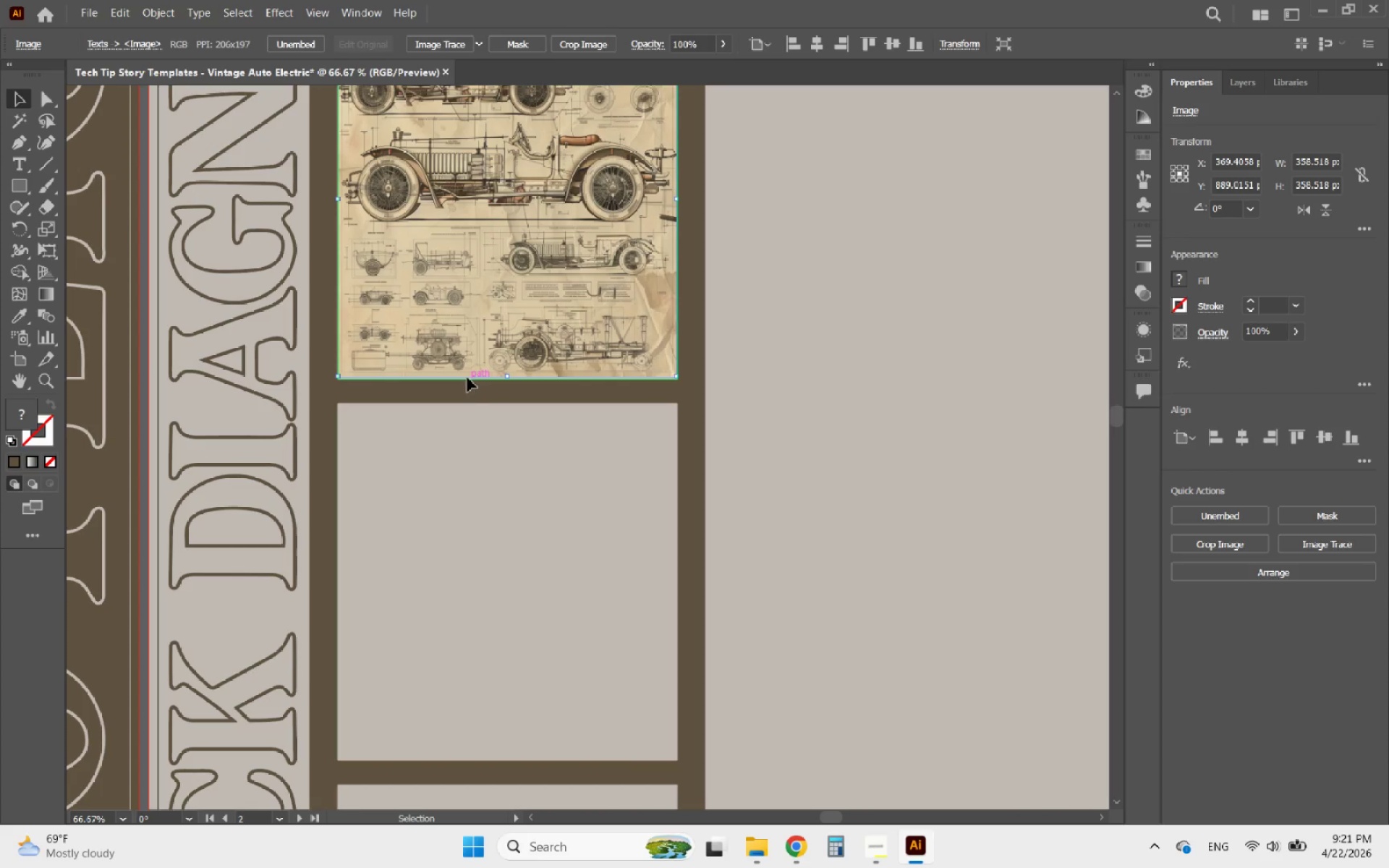 
scroll: coordinate [518, 341], scroll_direction: up, amount: 2.0
 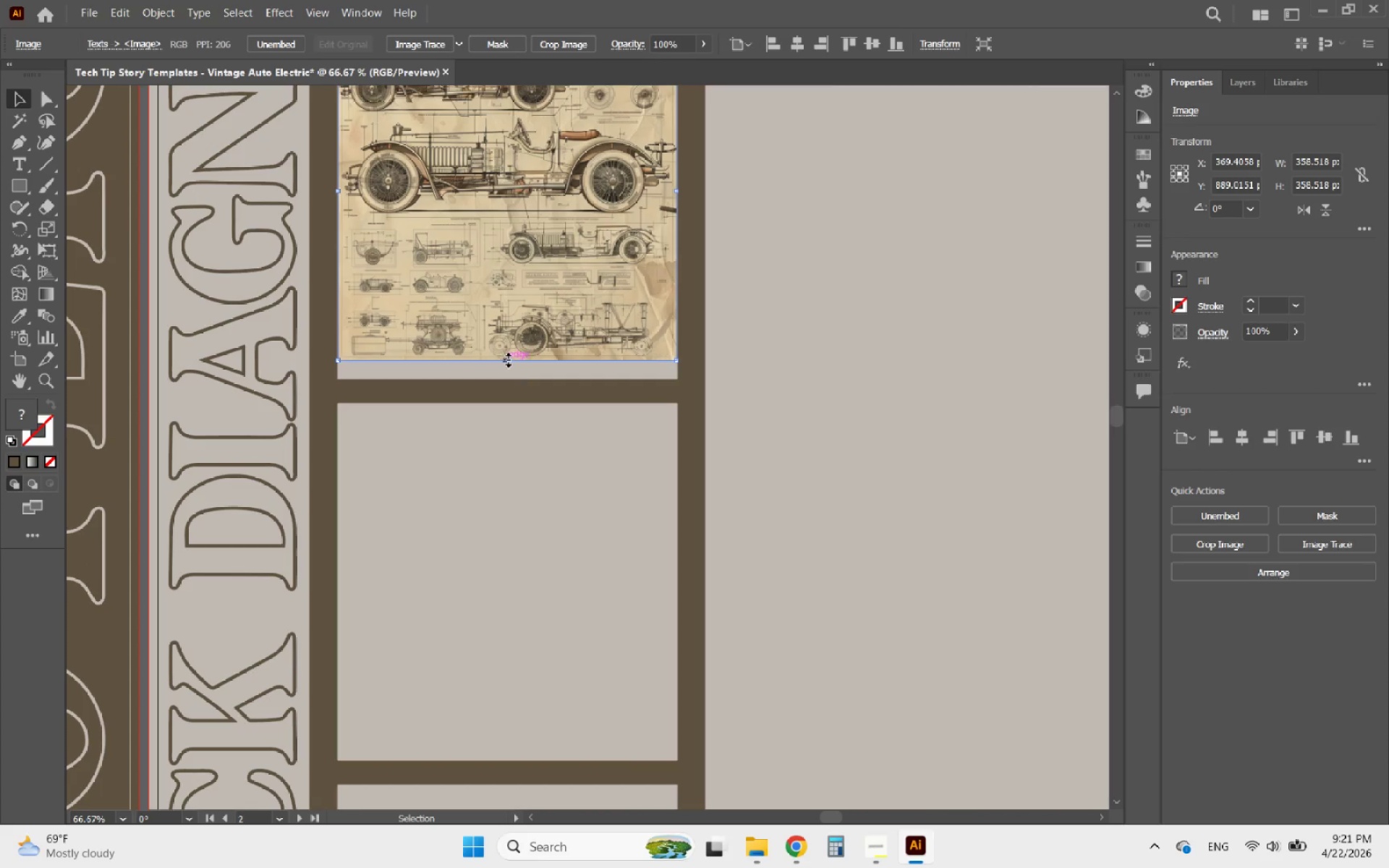 
left_click([467, 378])
 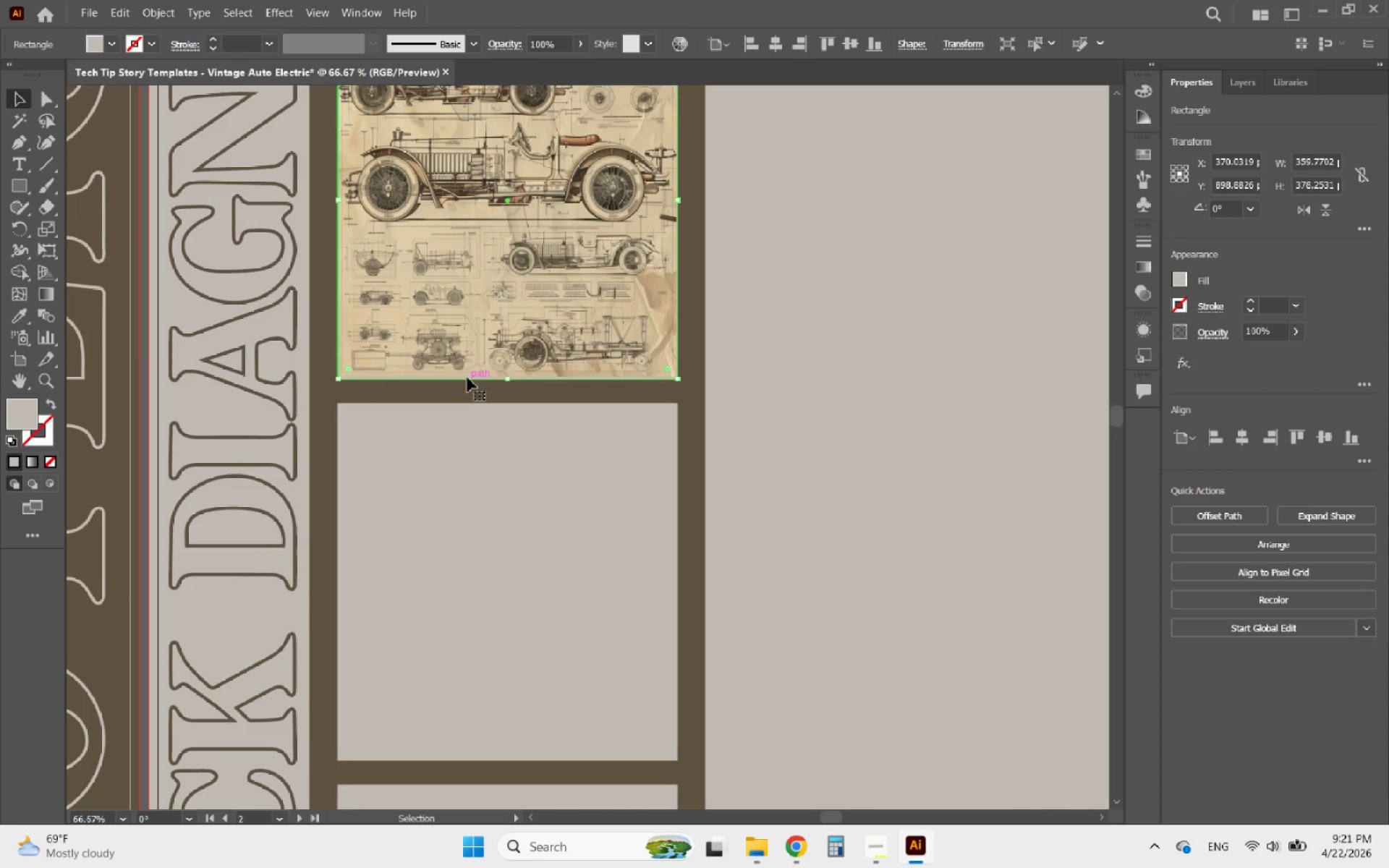 
hold_key(key=AltLeft, duration=0.75)
 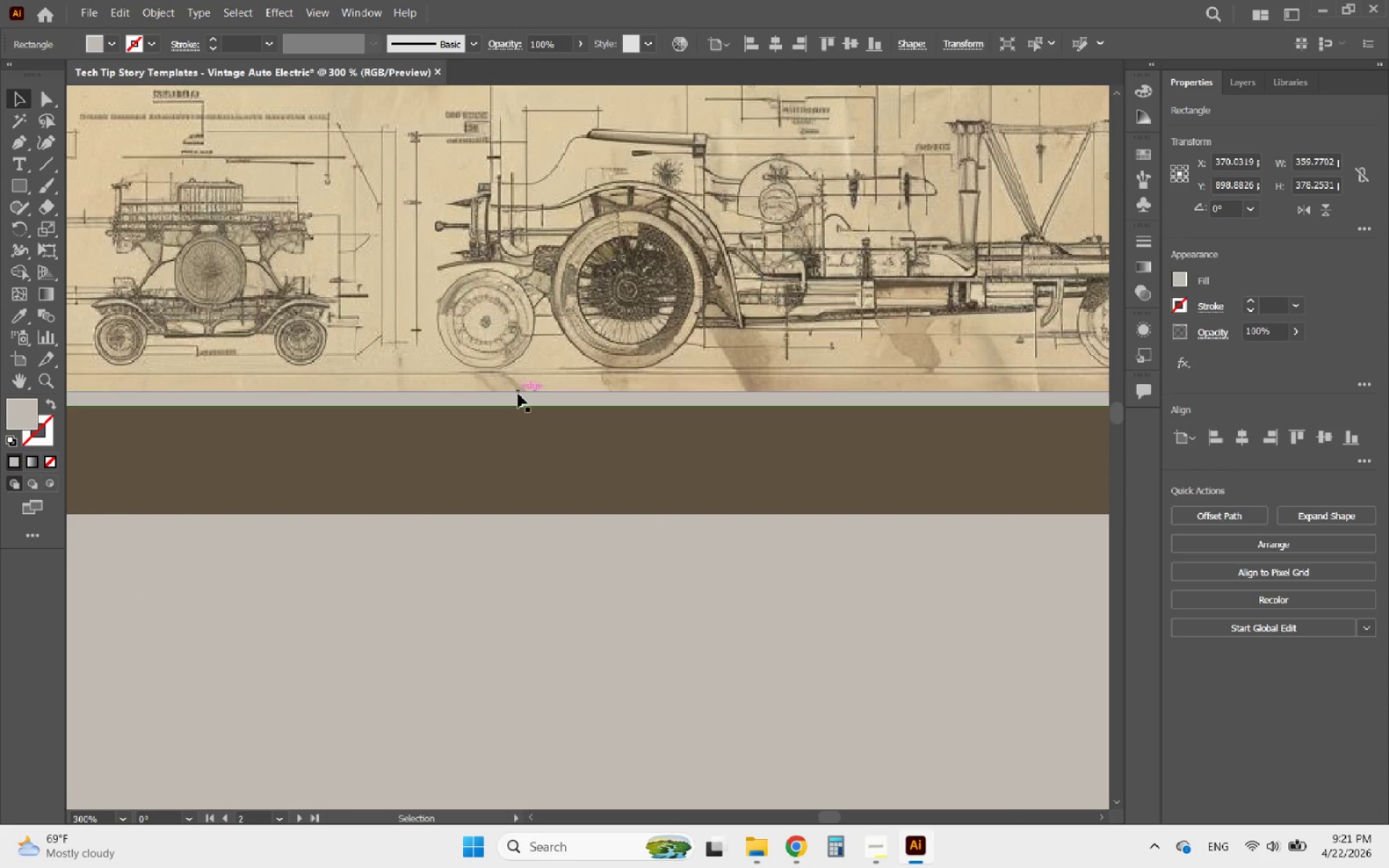 
left_click([518, 393])
 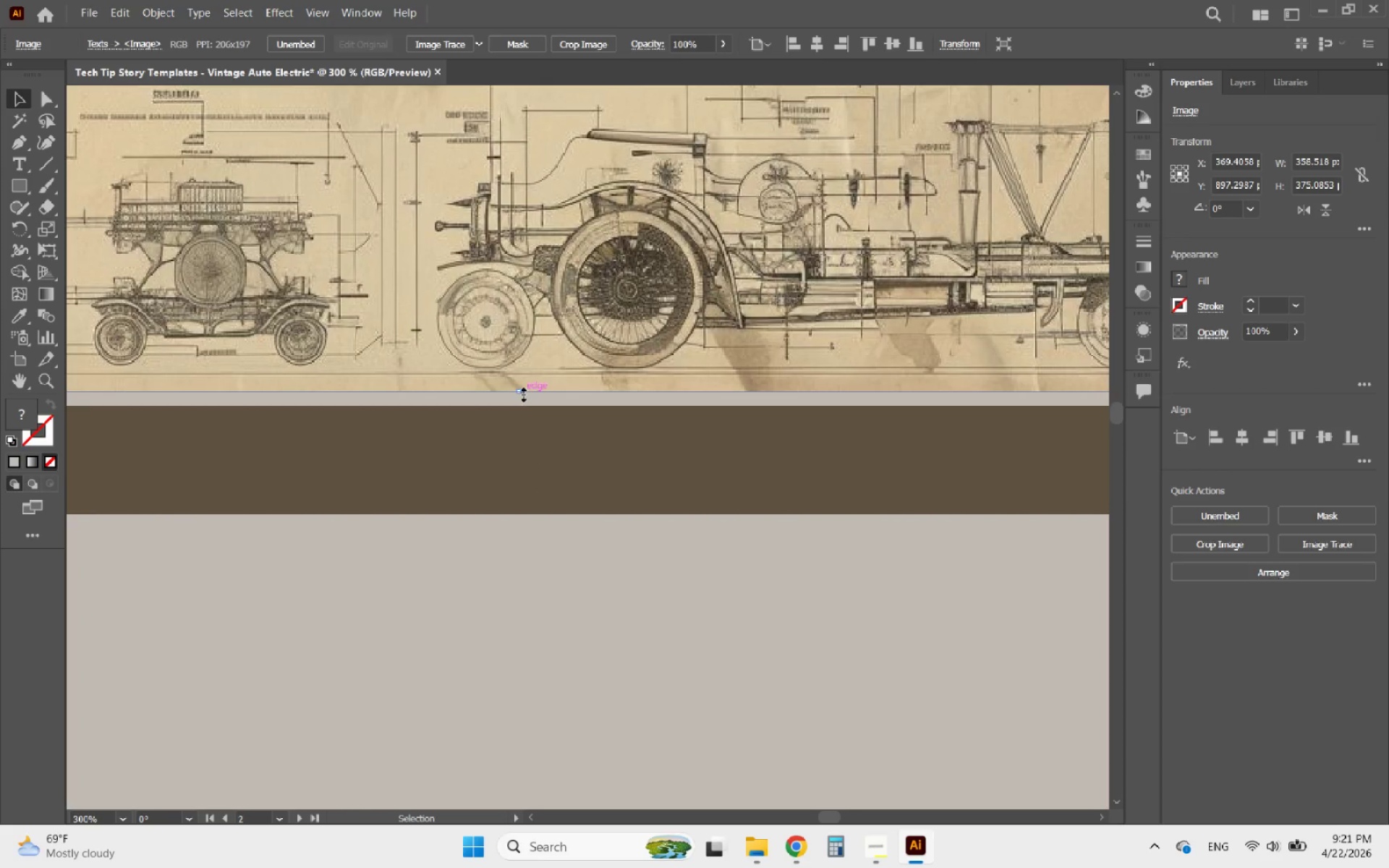 
scroll: coordinate [527, 444], scroll_direction: up, amount: 6.0
 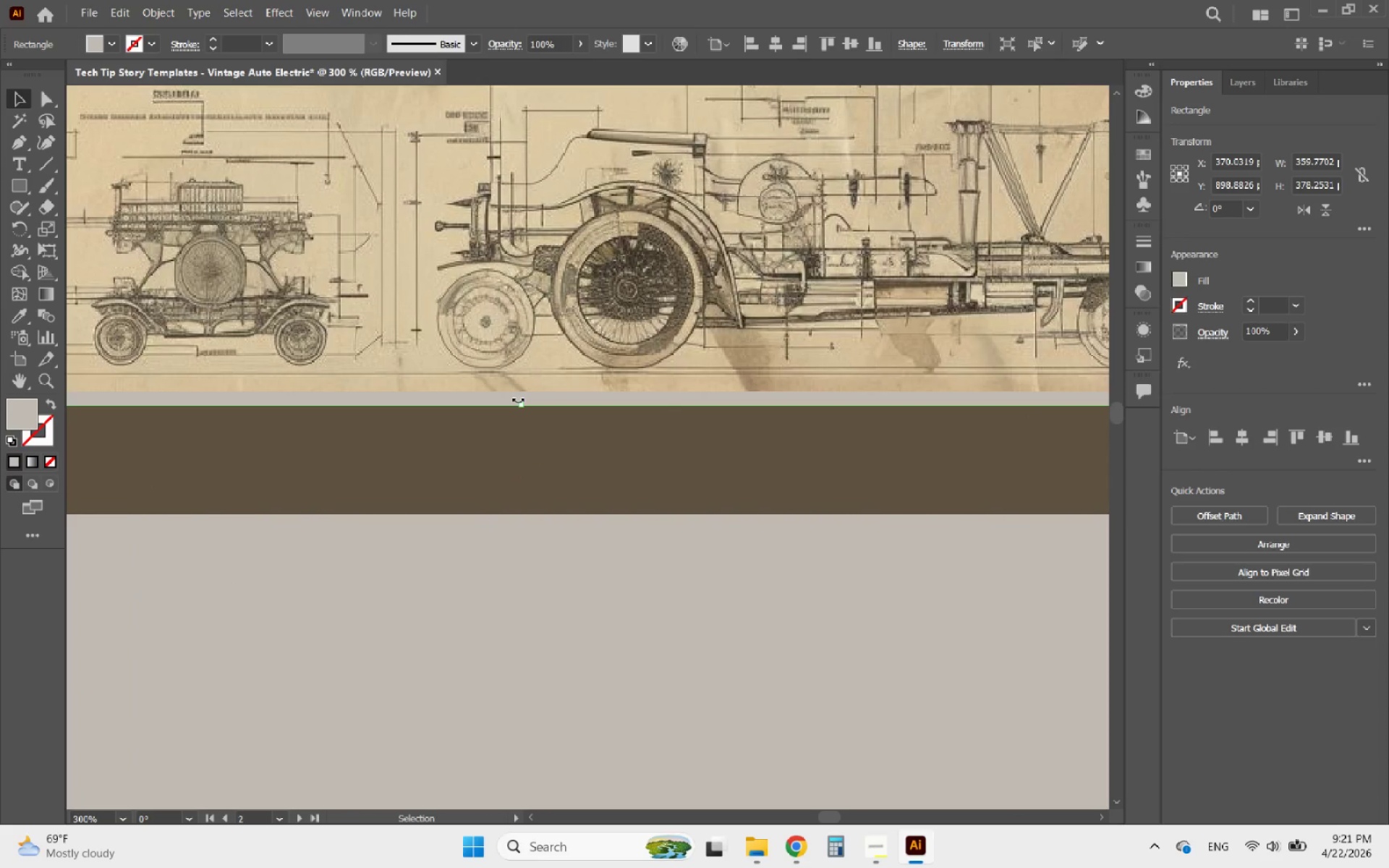 
left_click_drag(start_coordinate=[519, 393], to_coordinate=[497, 406])
 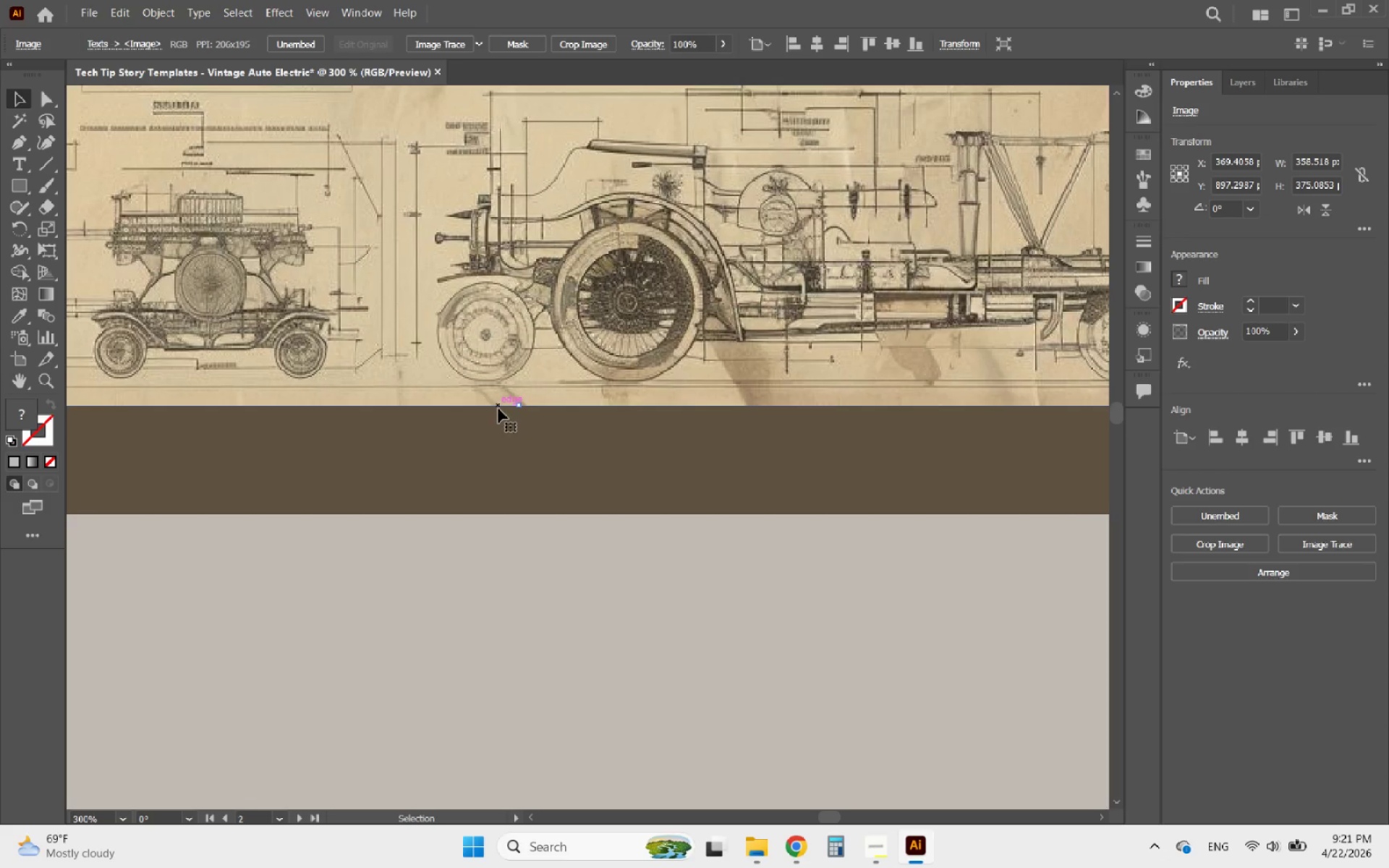 
hold_key(key=AltLeft, duration=3.12)
scroll: coordinate [519, 421], scroll_direction: down, amount: 3.0
 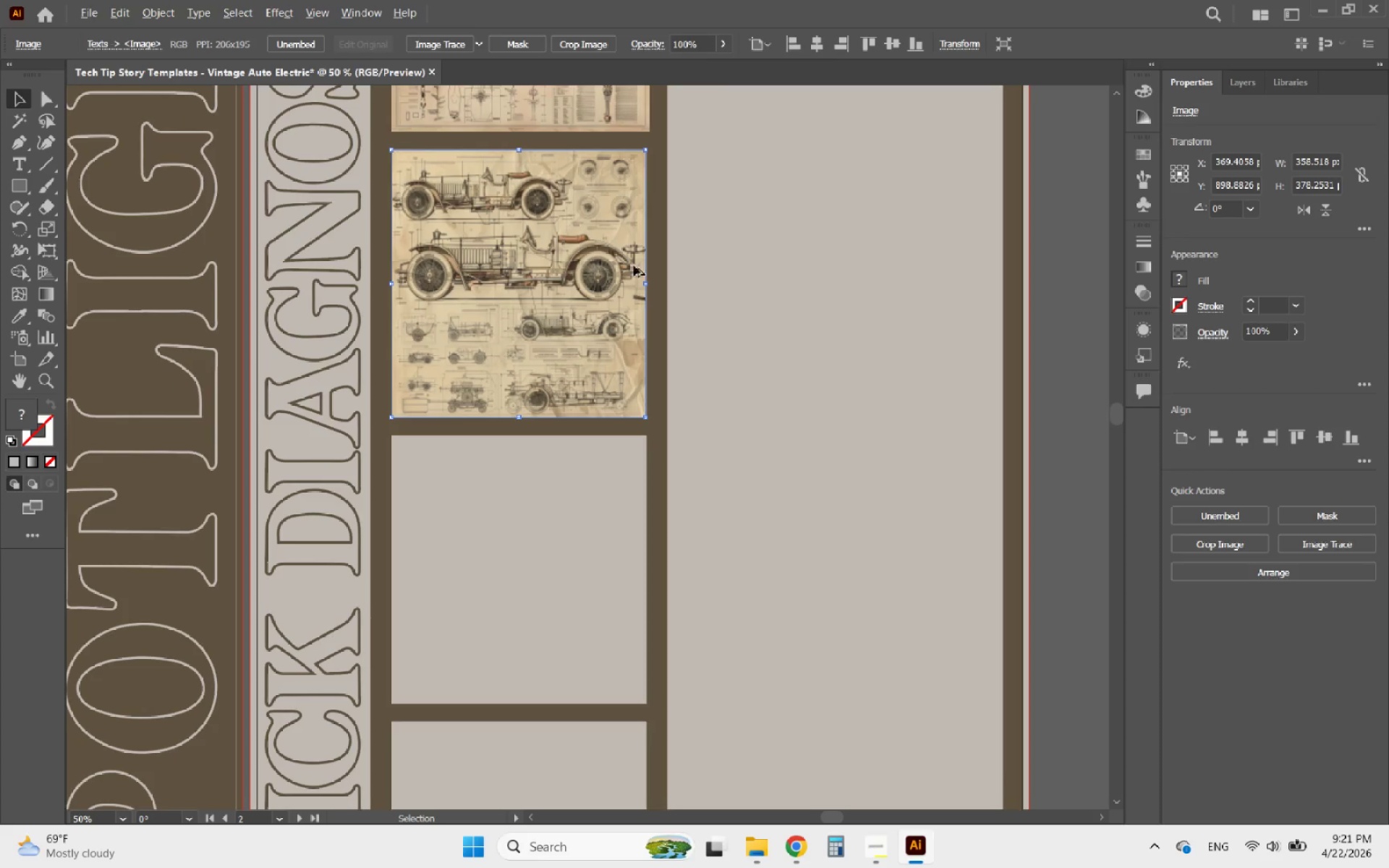 
scroll: coordinate [639, 147], scroll_direction: up, amount: 3.0
 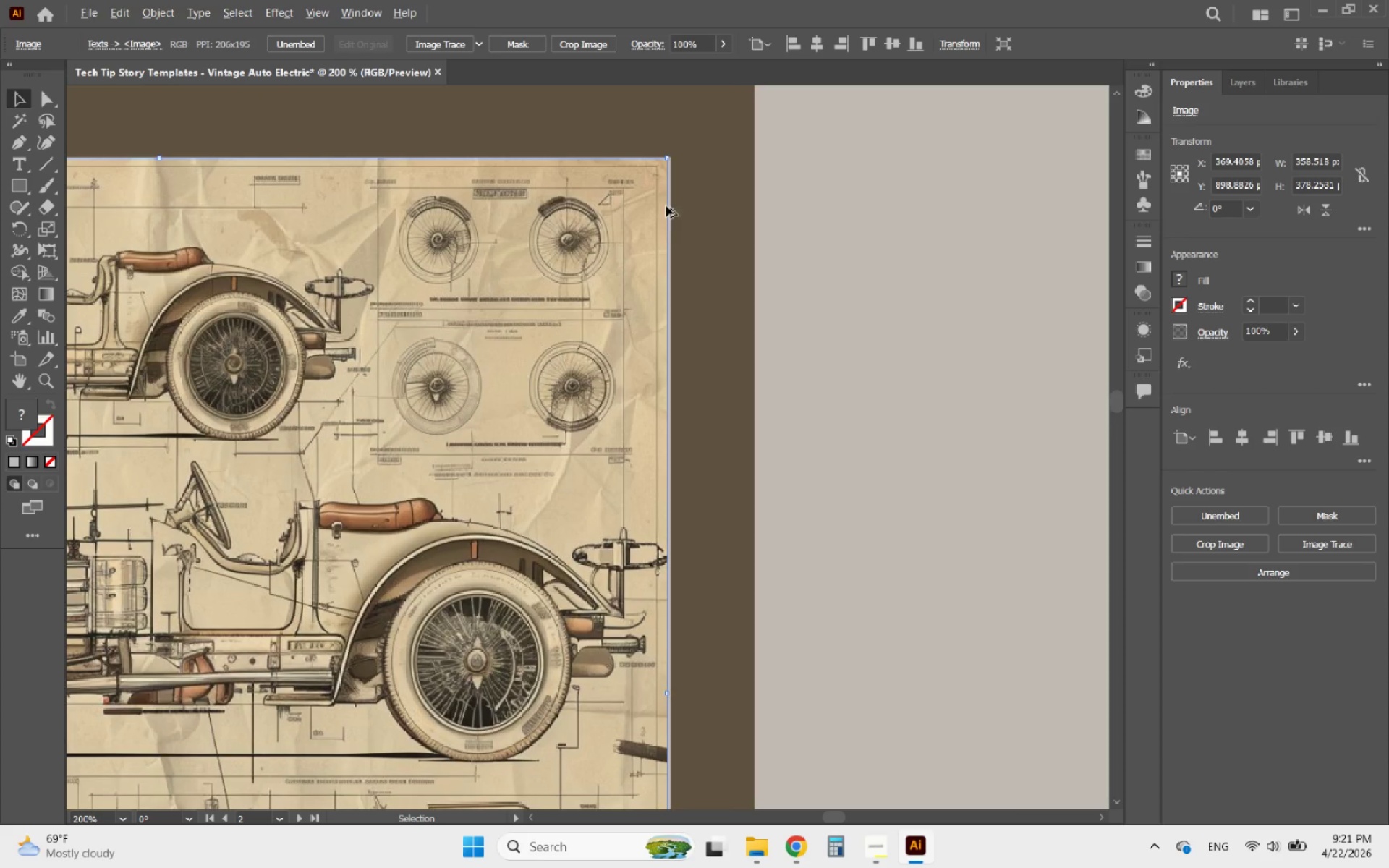 
scroll: coordinate [676, 242], scroll_direction: down, amount: 1.0
 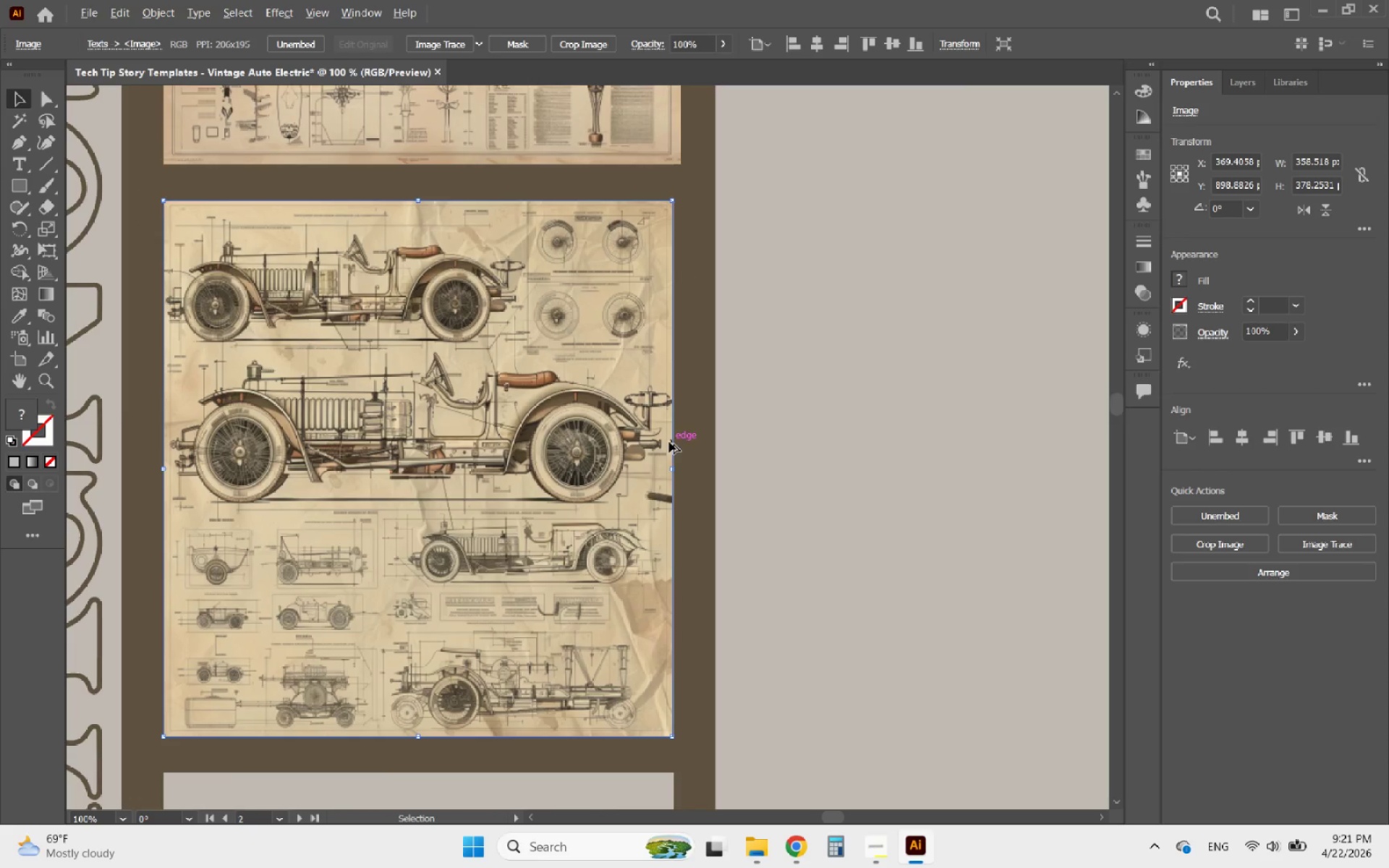 
left_click_drag(start_coordinate=[681, 487], to_coordinate=[694, 485])
 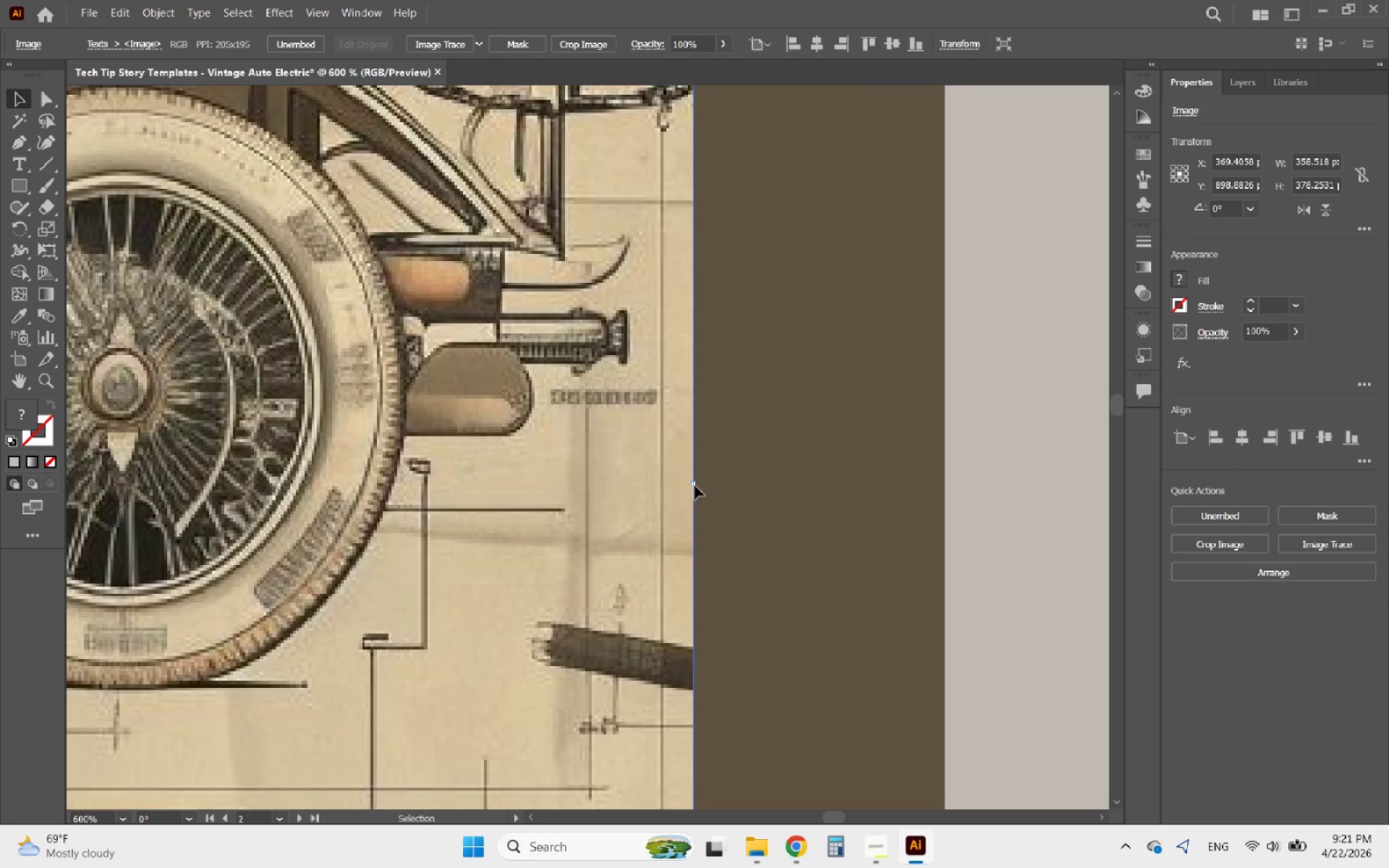 
scroll: coordinate [669, 467], scroll_direction: up, amount: 4.0
 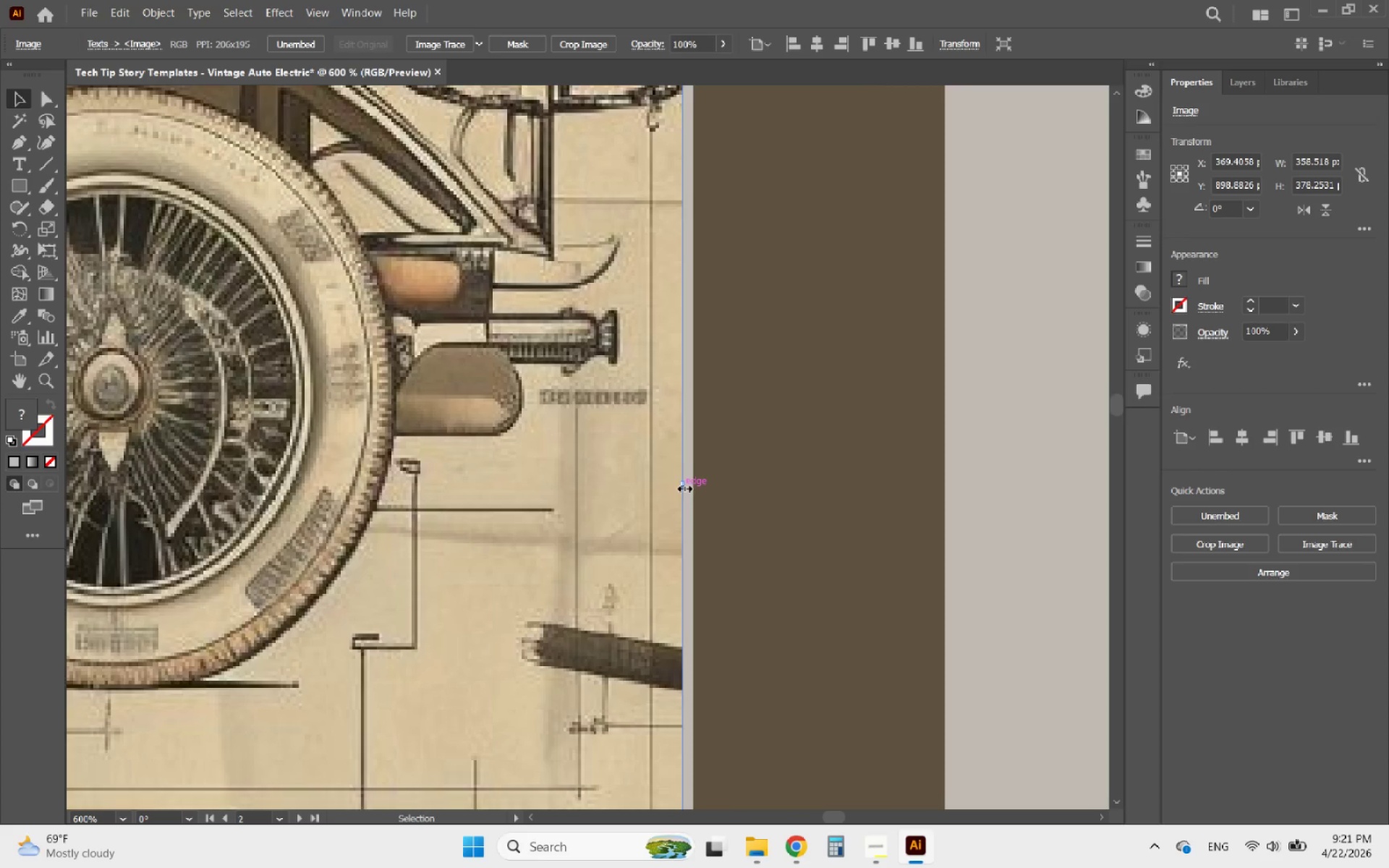 
hold_key(key=AltLeft, duration=2.77)
scroll: coordinate [711, 490], scroll_direction: down, amount: 5.0
 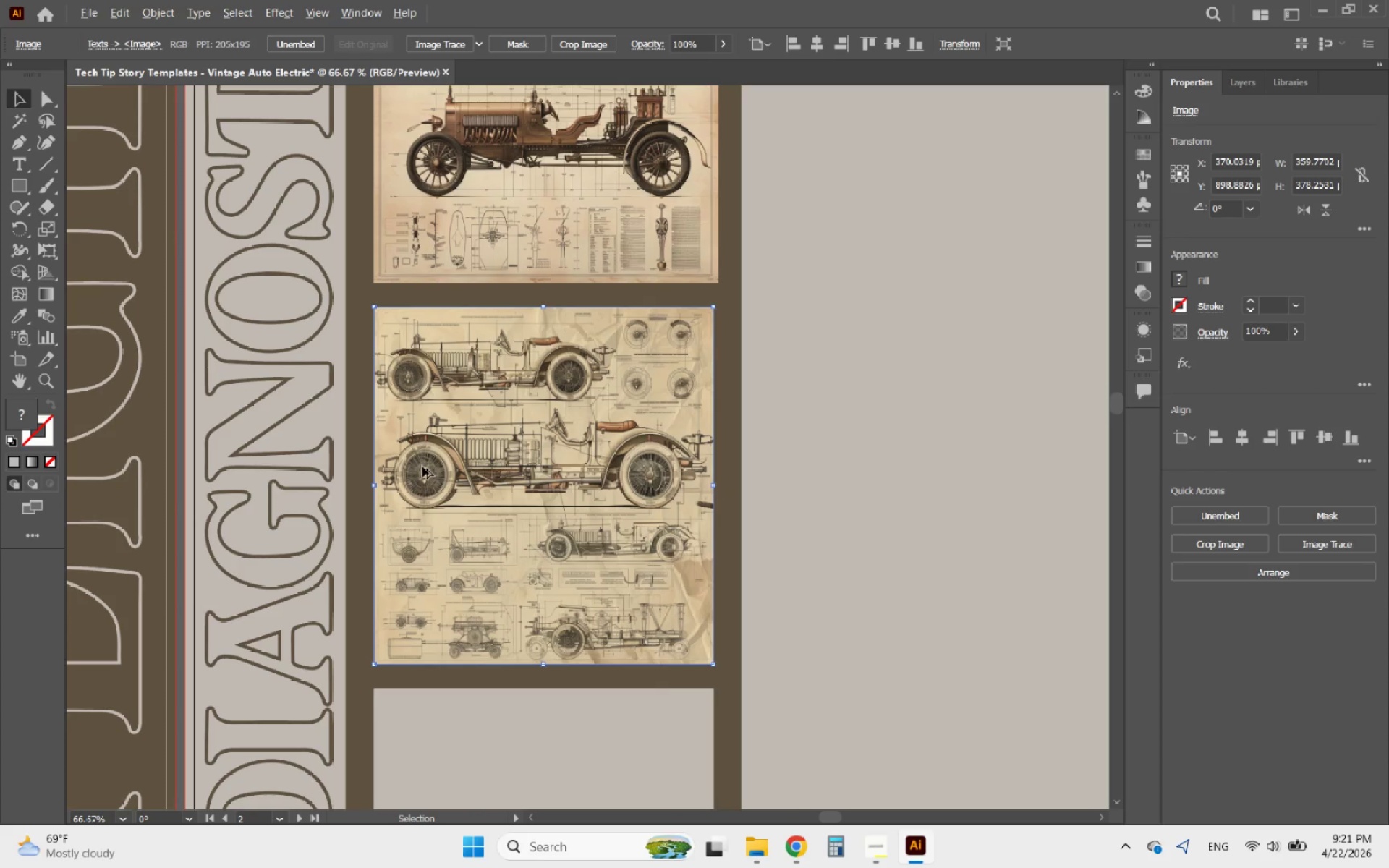 
scroll: coordinate [415, 466], scroll_direction: up, amount: 2.0
 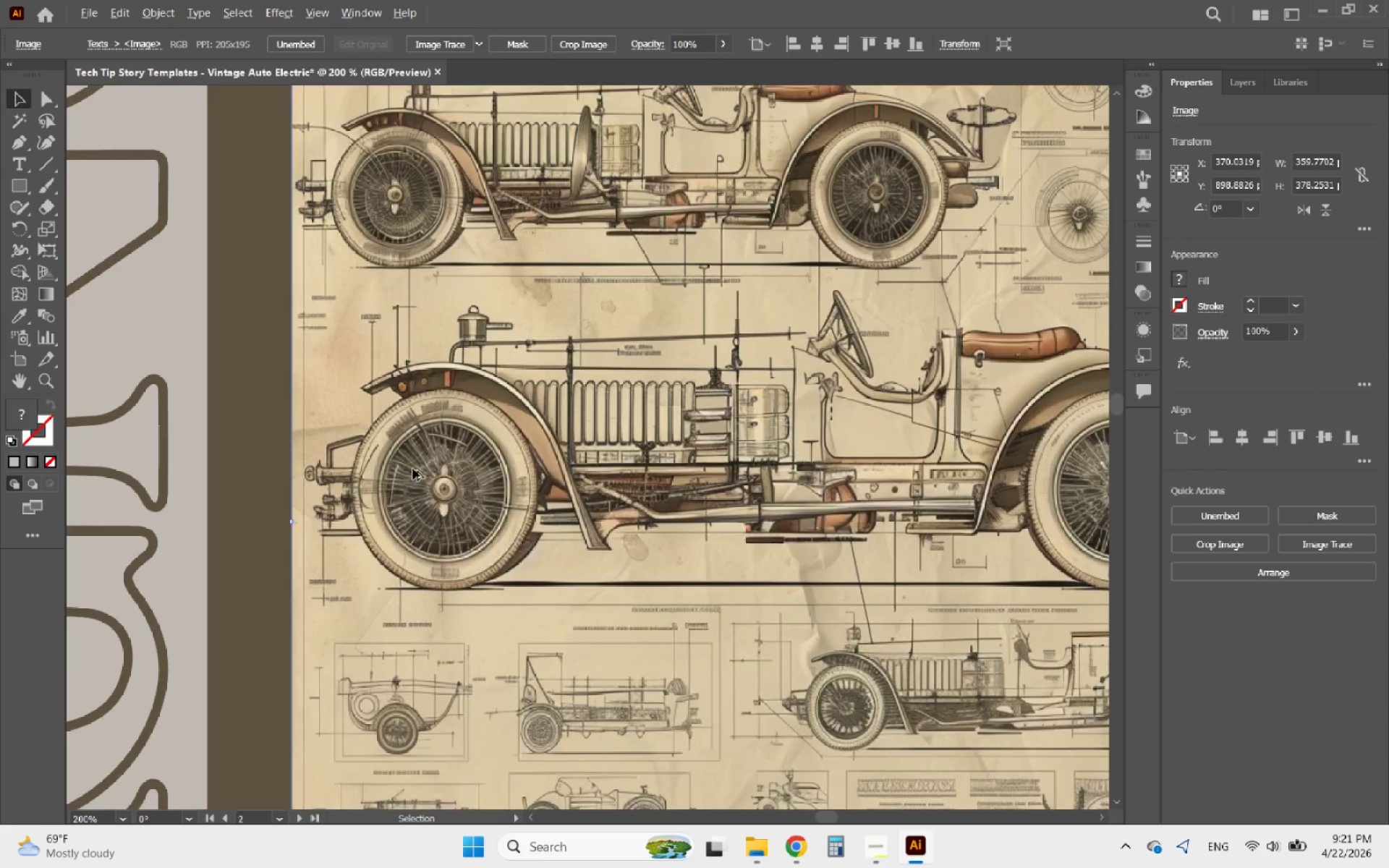 
scroll: coordinate [411, 477], scroll_direction: down, amount: 1.0
 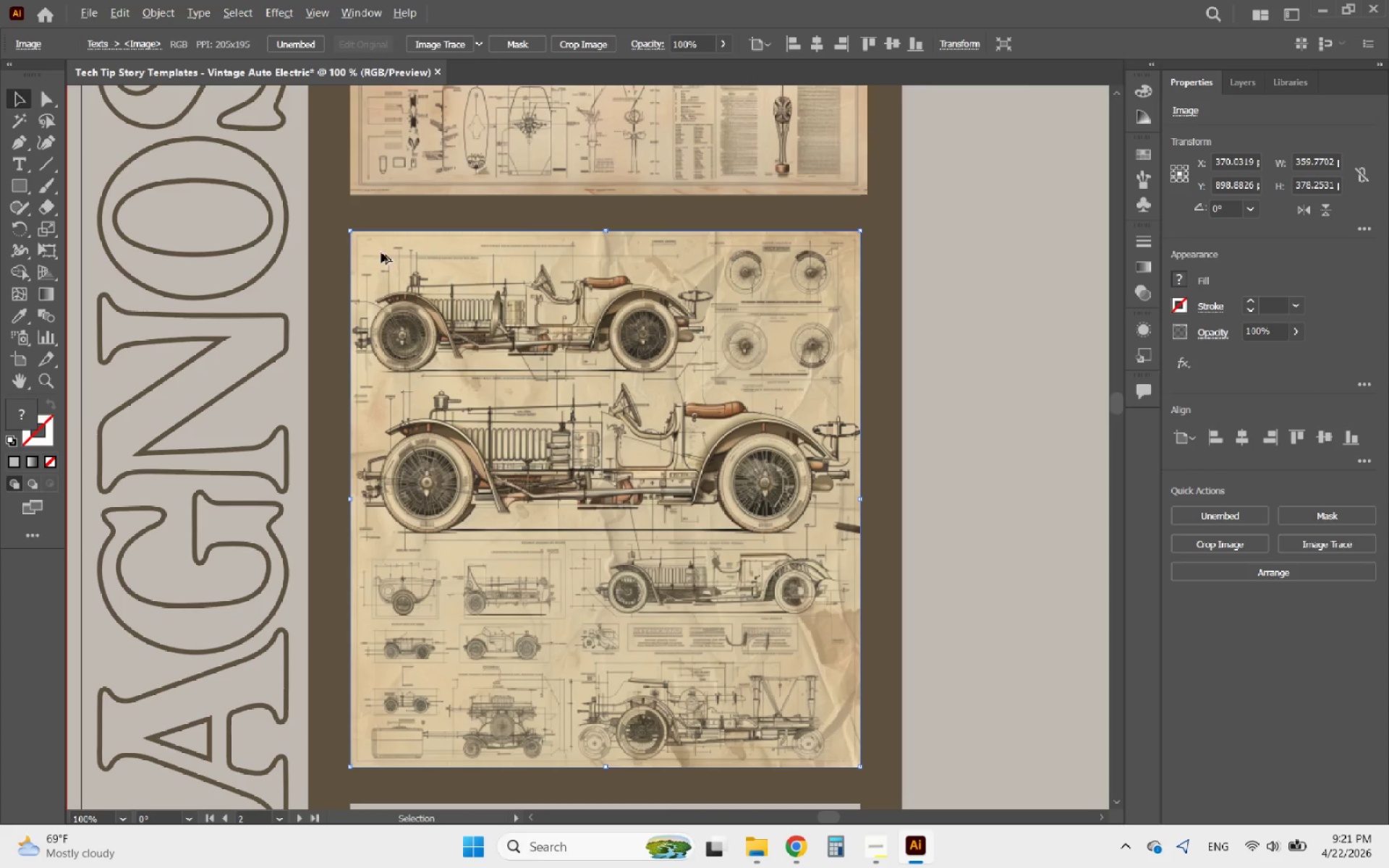 
left_click_drag(start_coordinate=[376, 241], to_coordinate=[407, 246])
 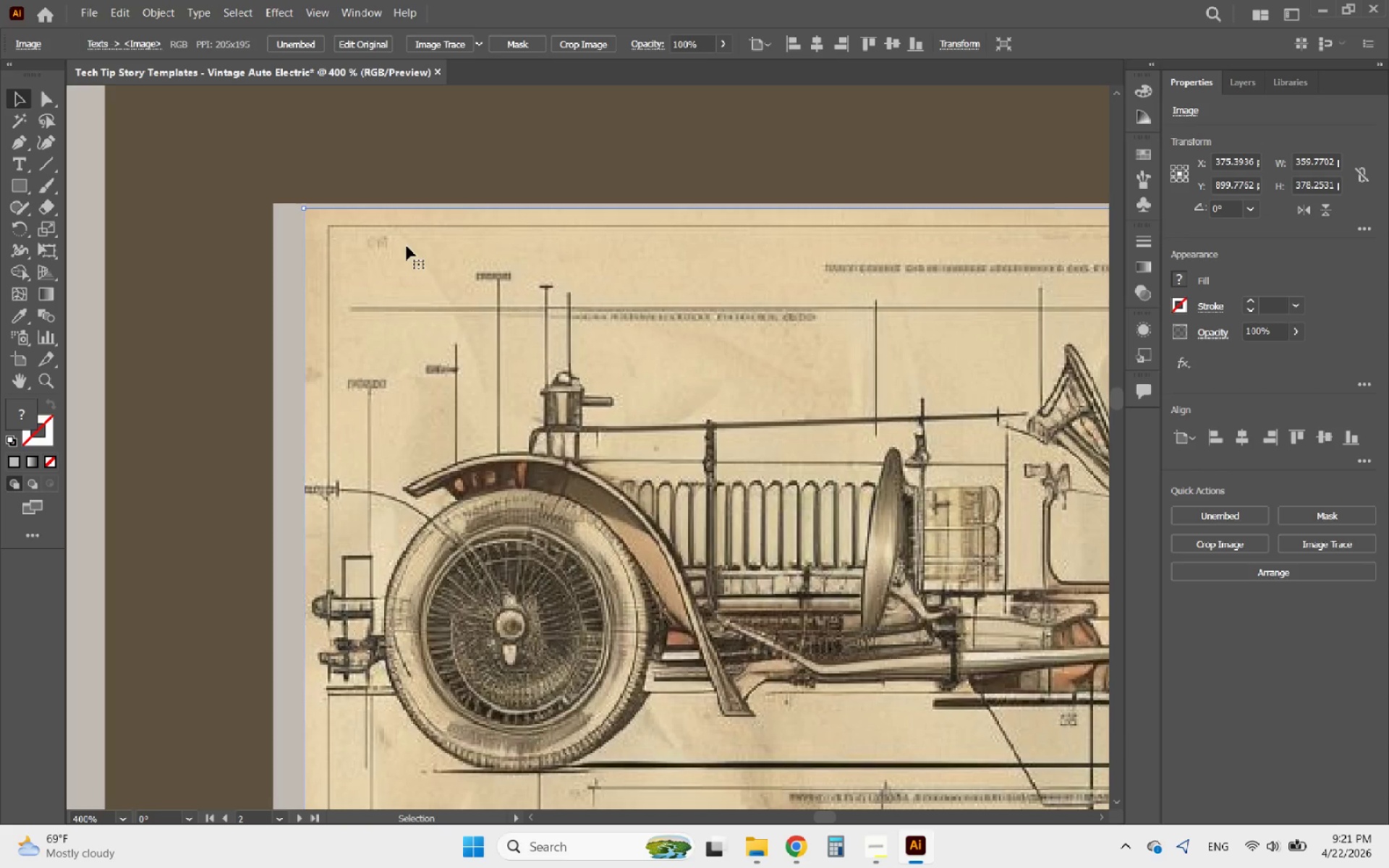 
scroll: coordinate [376, 241], scroll_direction: up, amount: 3.0
 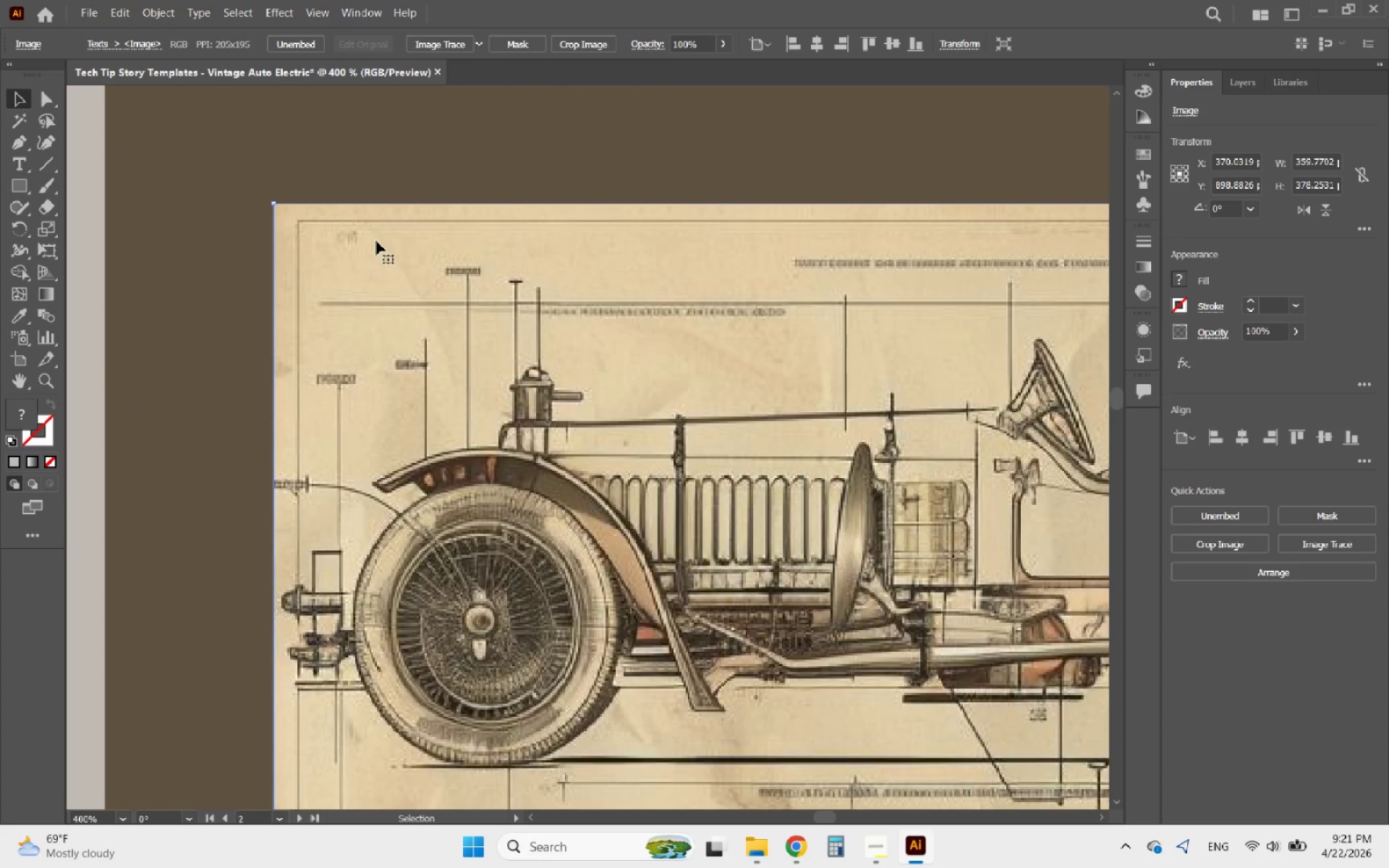 
key(Control+Z)
 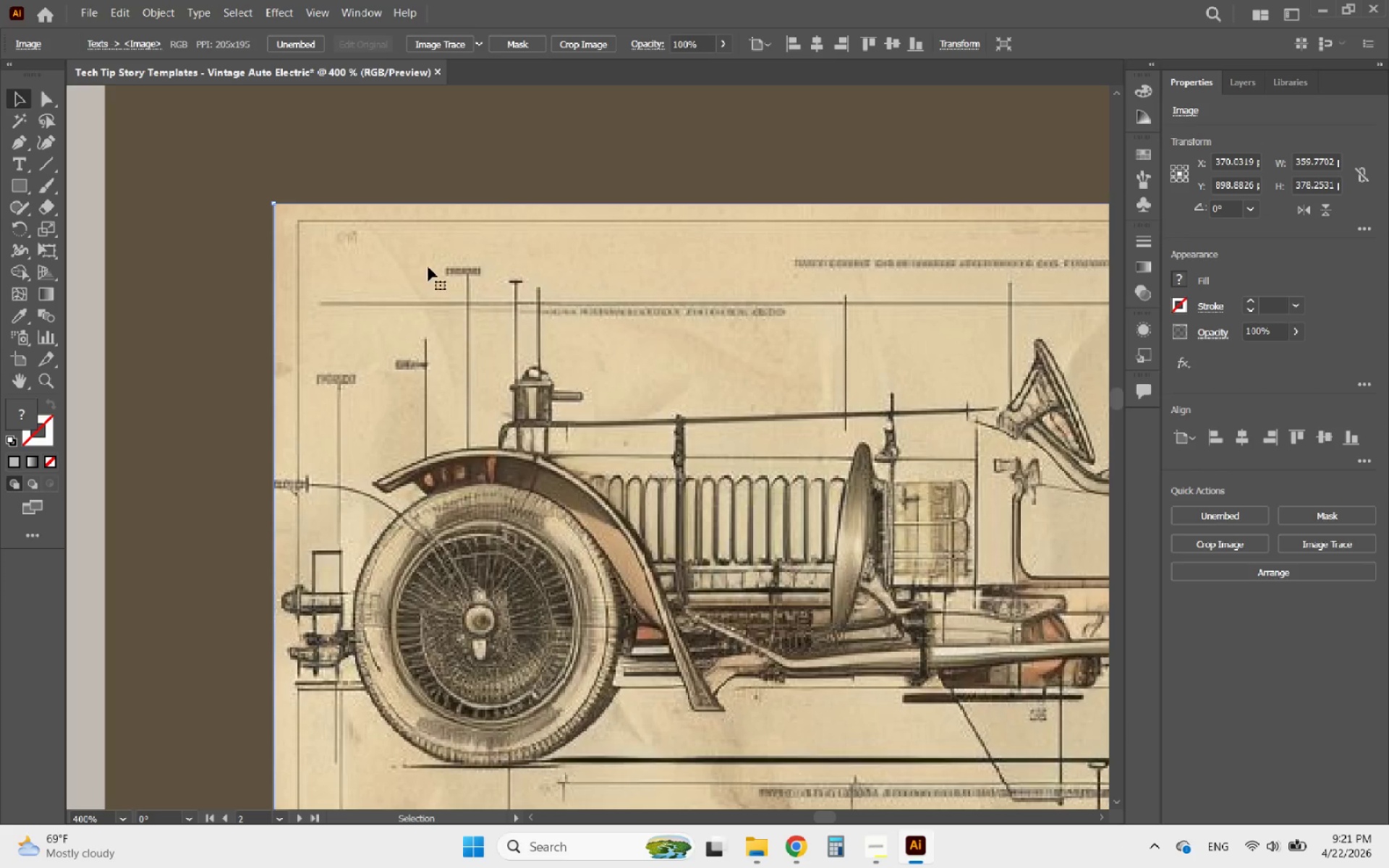 
hold_key(key=AltLeft, duration=1.17)
scroll: coordinate [551, 261], scroll_direction: down, amount: 7.0
 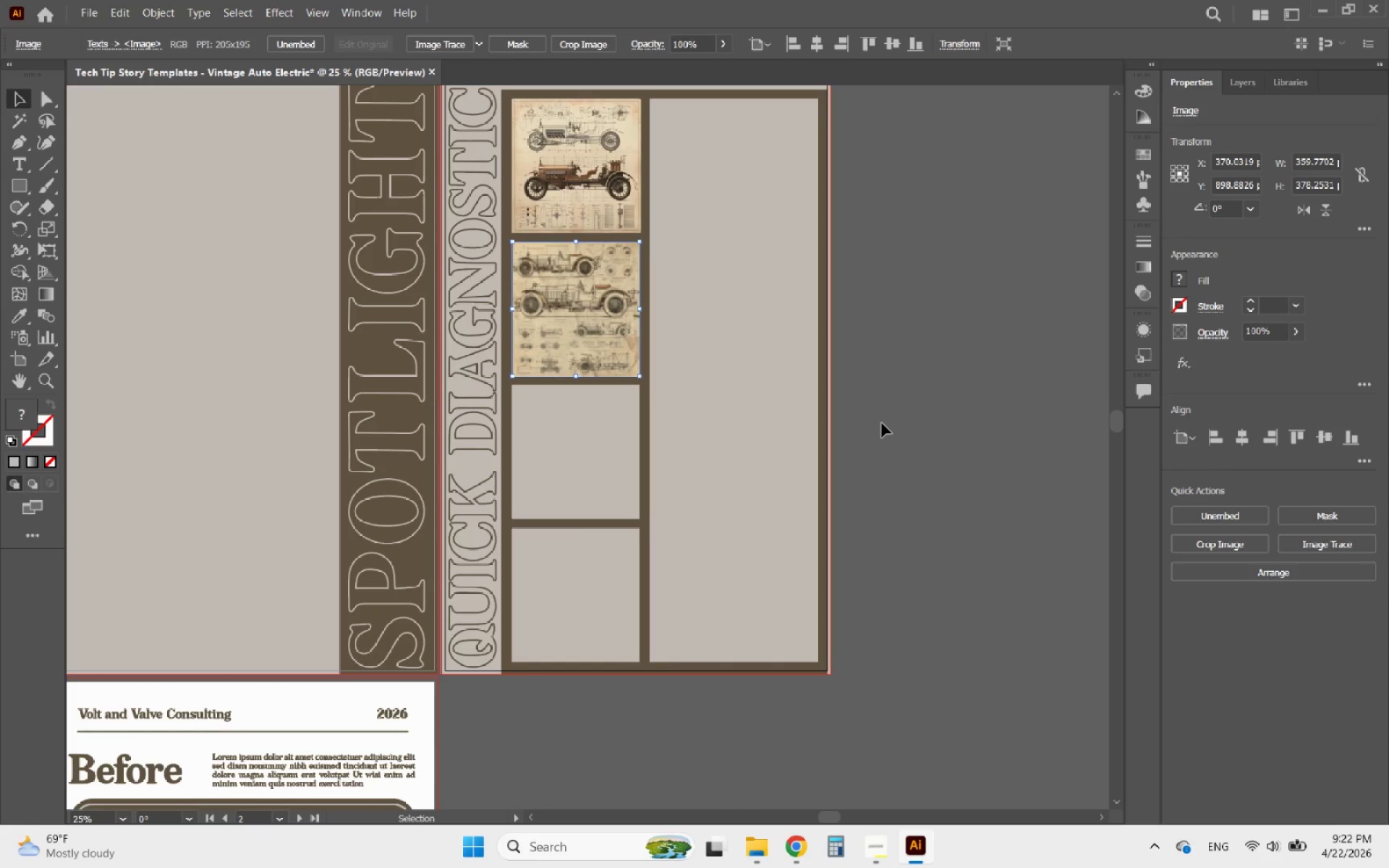 
hold_key(key=AltLeft, duration=0.59)
scroll: coordinate [890, 409], scroll_direction: down, amount: 7.0
 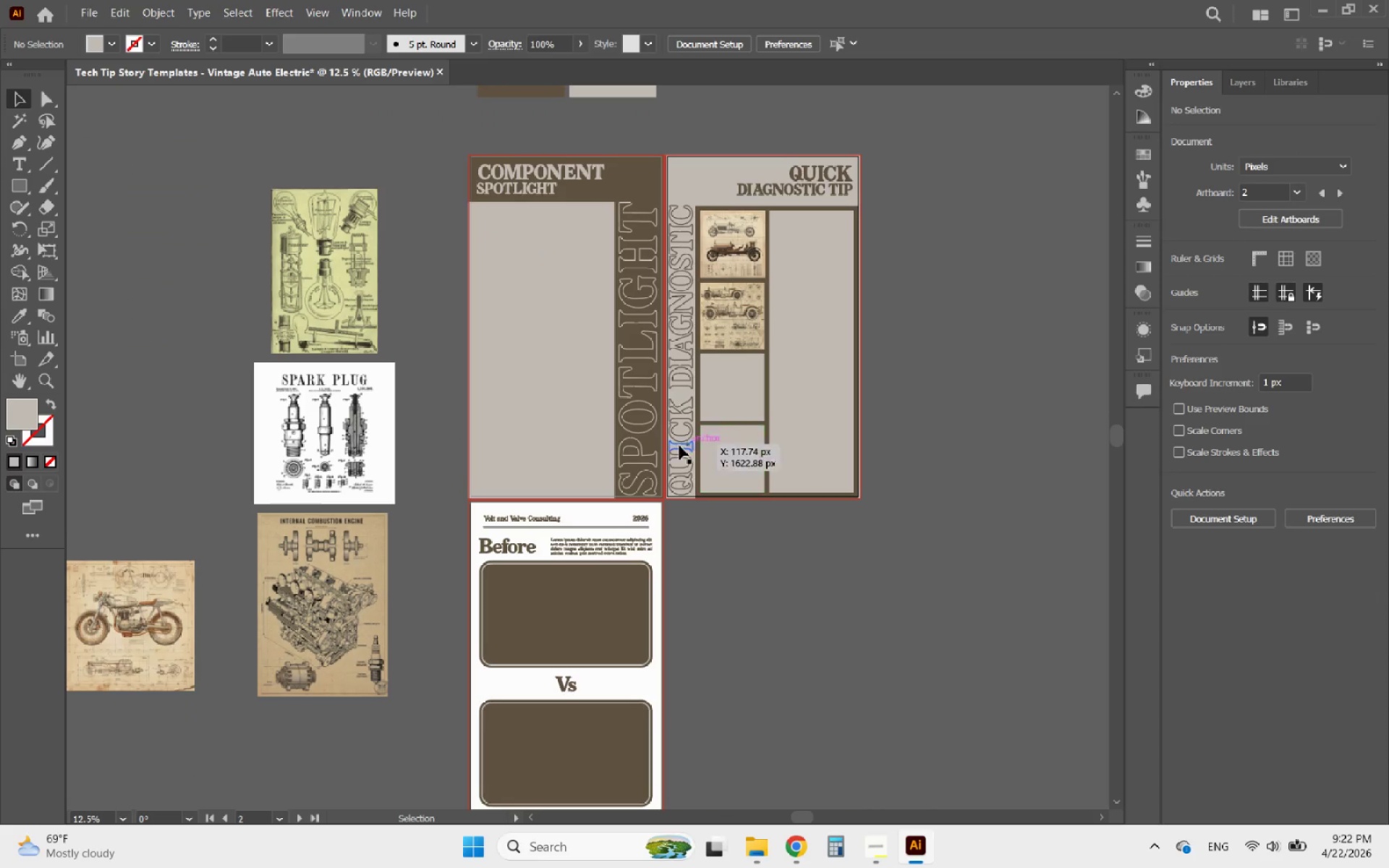 
left_click_drag(start_coordinate=[128, 617], to_coordinate=[759, 407])
 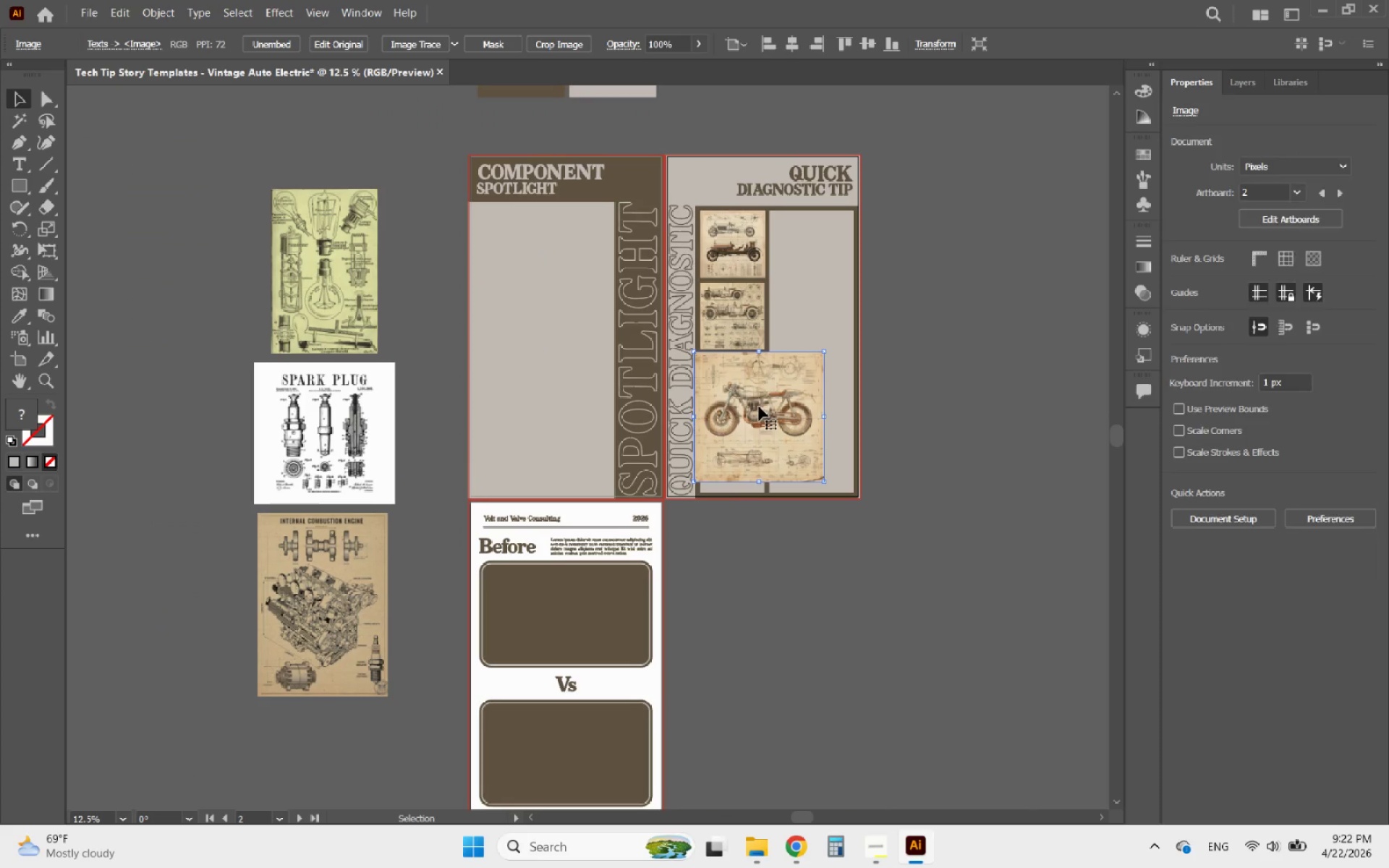 
hold_key(key=AltLeft, duration=0.62)
 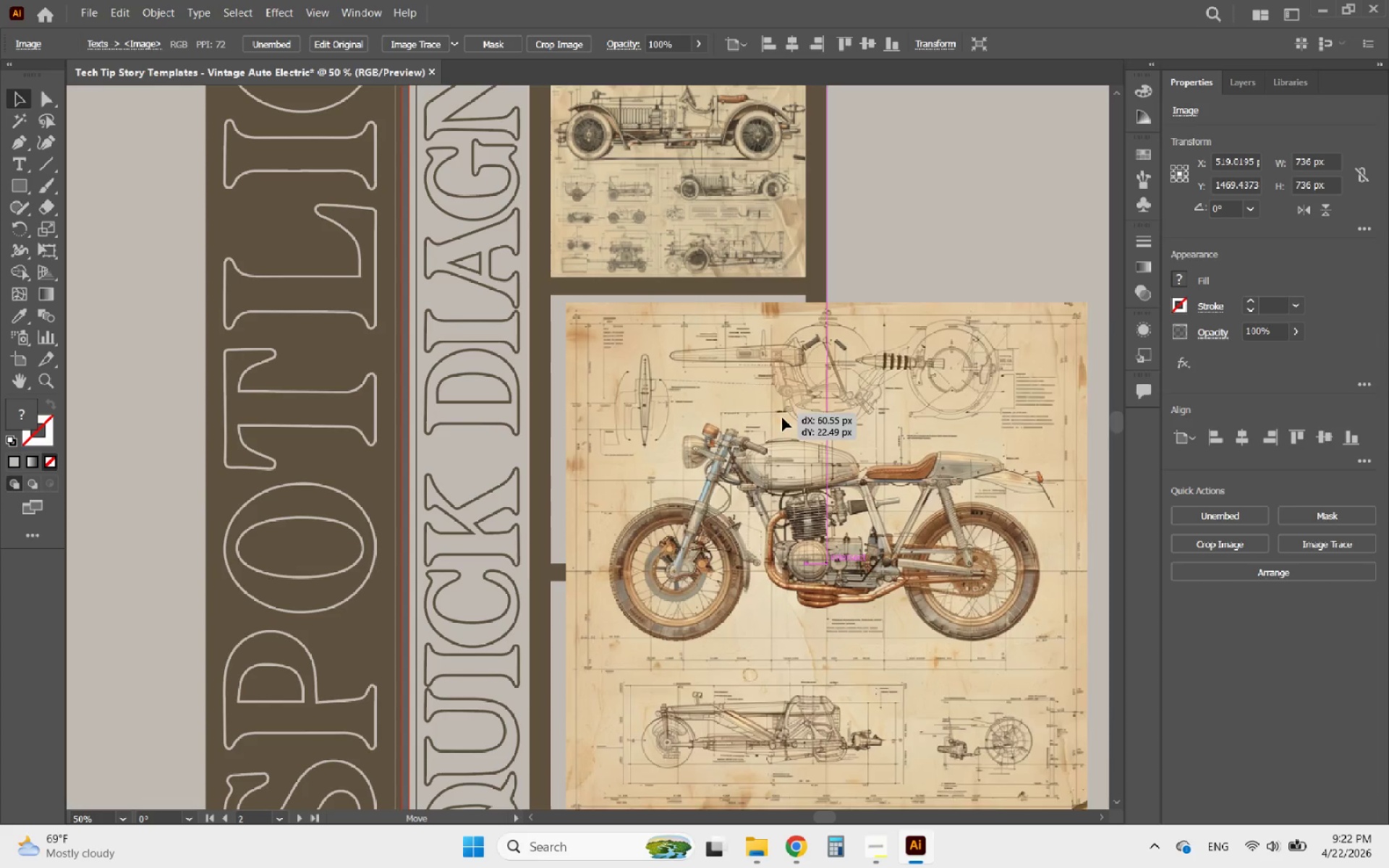 
left_click_drag(start_coordinate=[726, 397], to_coordinate=[755, 407])
 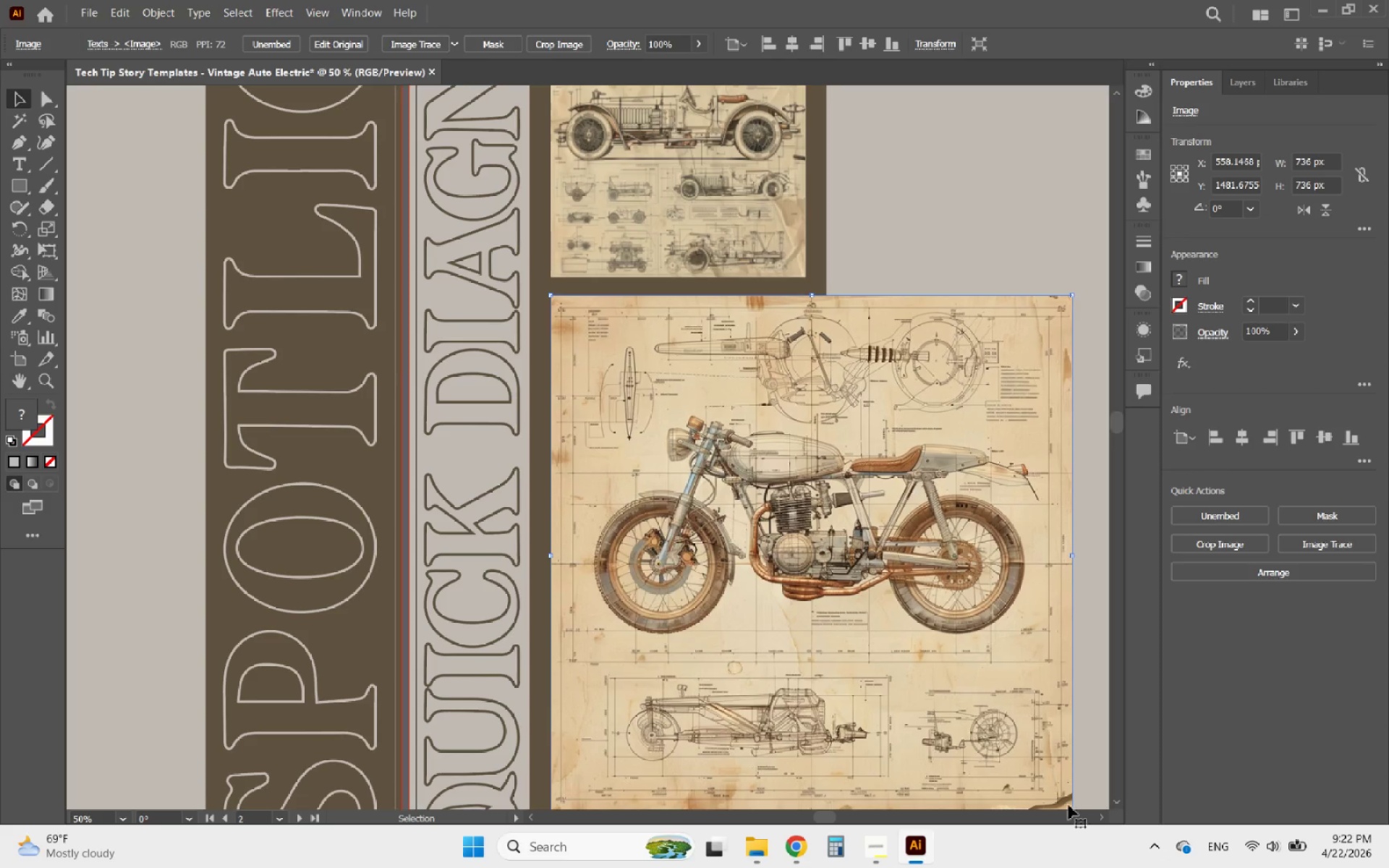 
scroll: coordinate [750, 373], scroll_direction: up, amount: 3.0
 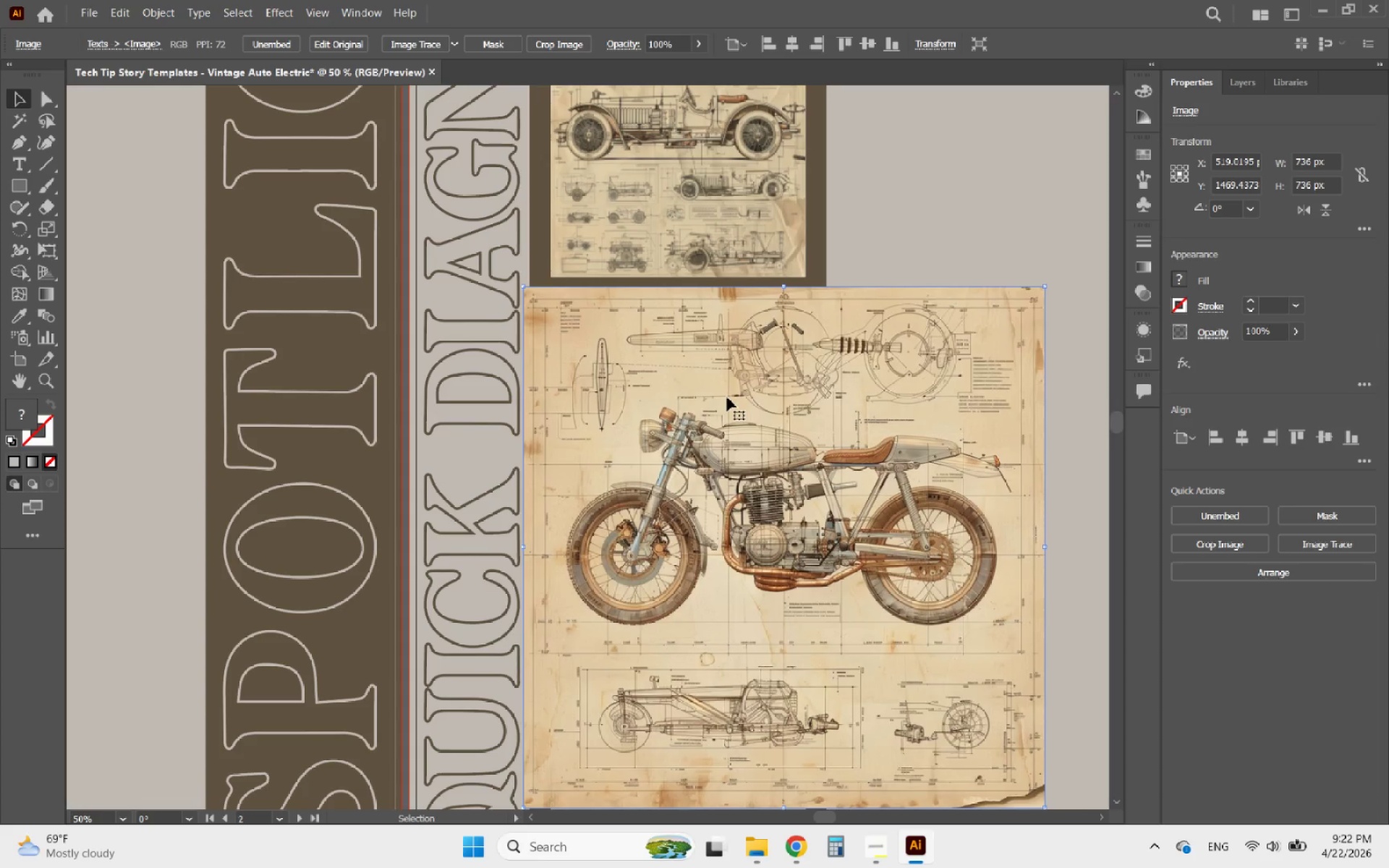 
hold_key(key=ShiftLeft, duration=5.42)
 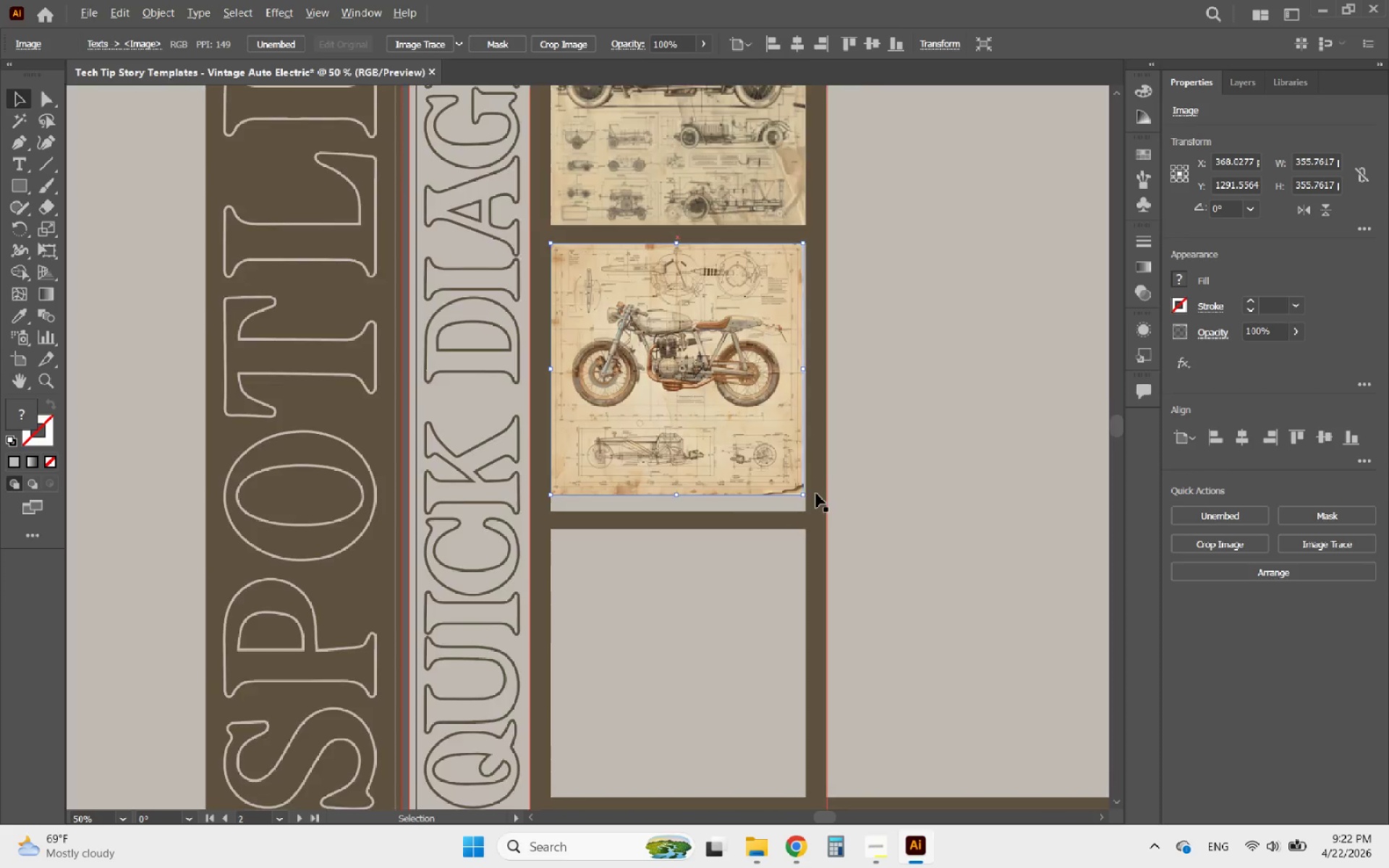 
scroll: coordinate [1021, 710], scroll_direction: down, amount: 2.0
 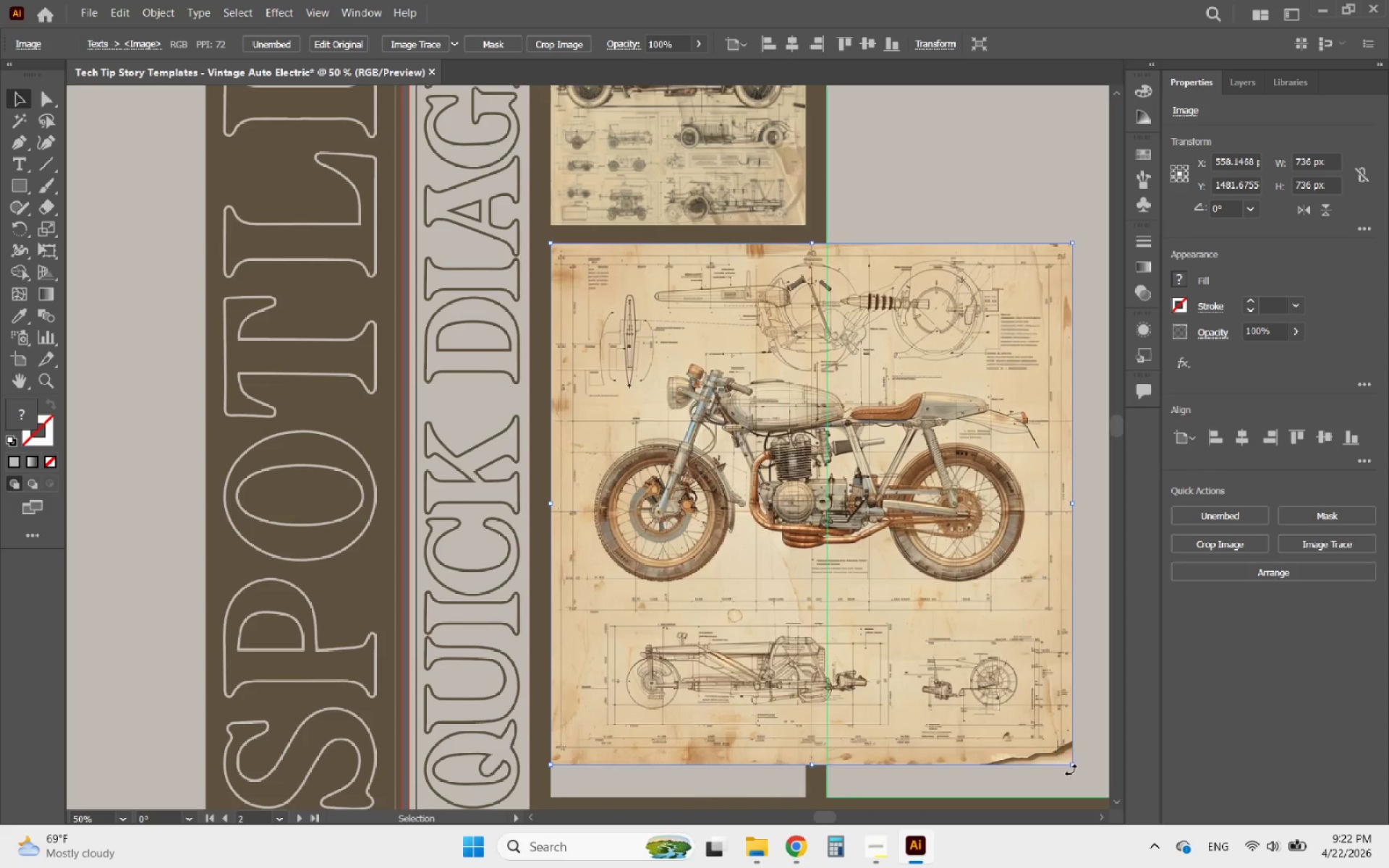 
left_click_drag(start_coordinate=[1070, 765], to_coordinate=[818, 493])
 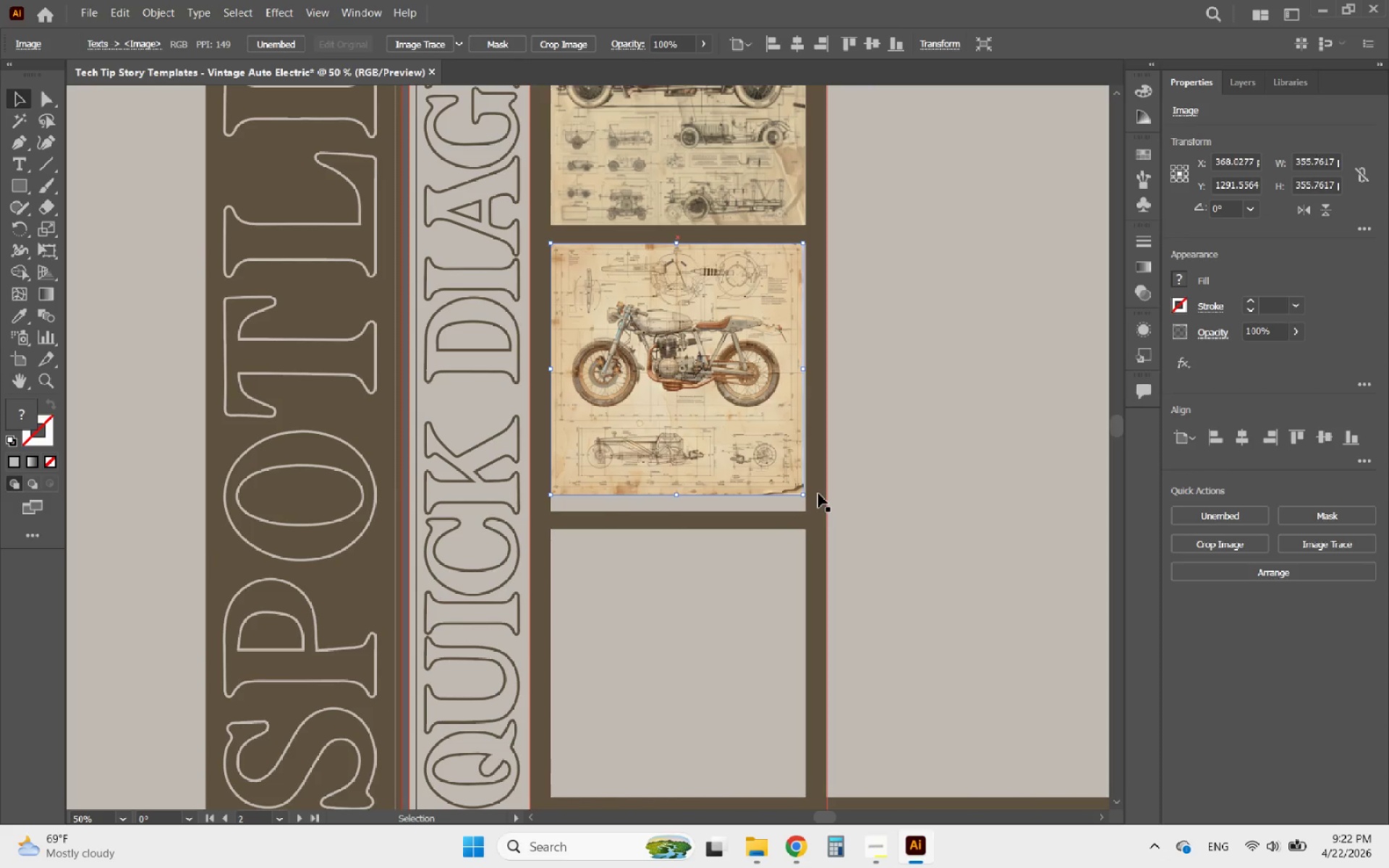 
hold_key(key=AltLeft, duration=0.48)
 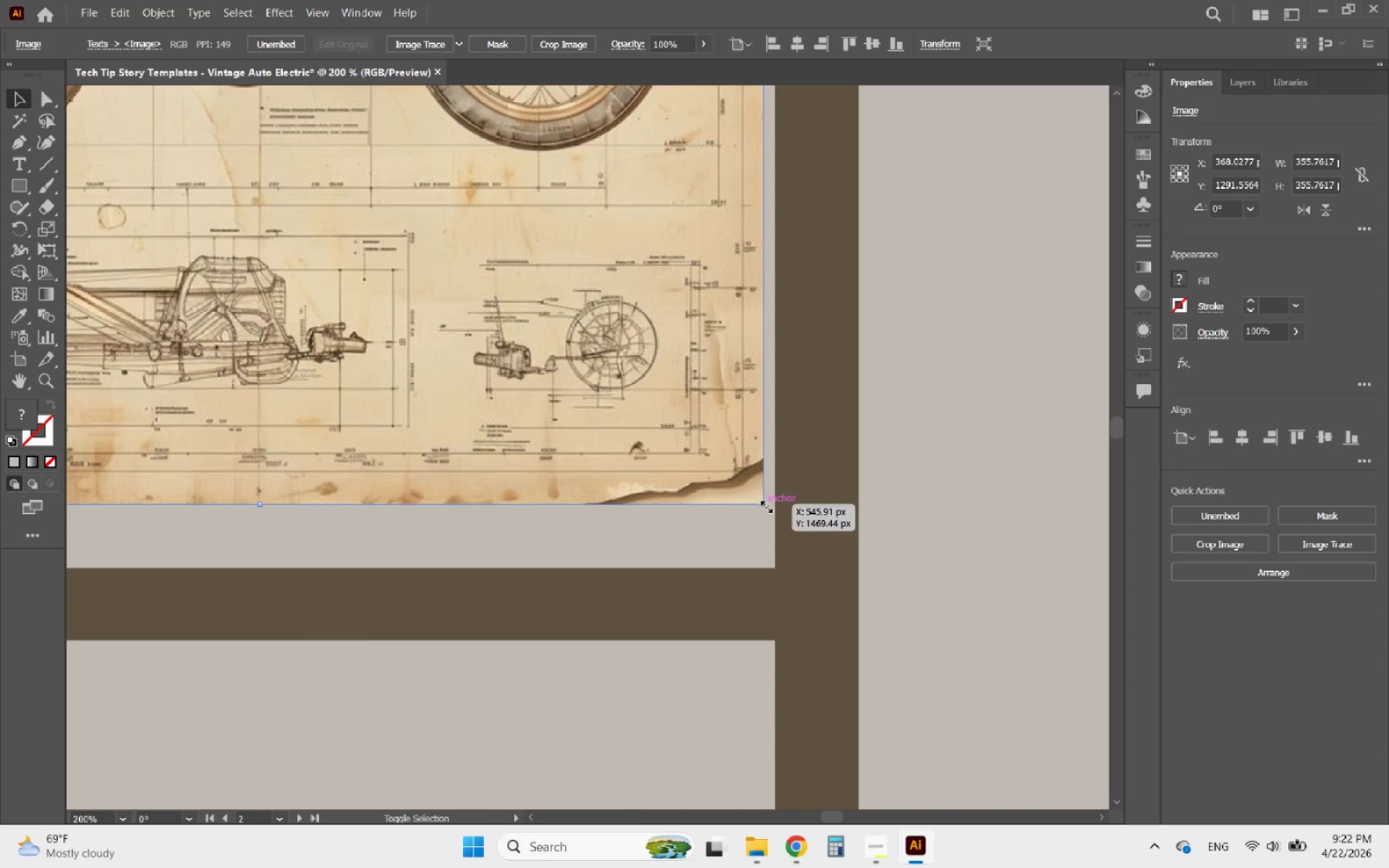 
hold_key(key=ShiftLeft, duration=3.89)
left_click_drag(start_coordinate=[765, 505], to_coordinate=[776, 512])
 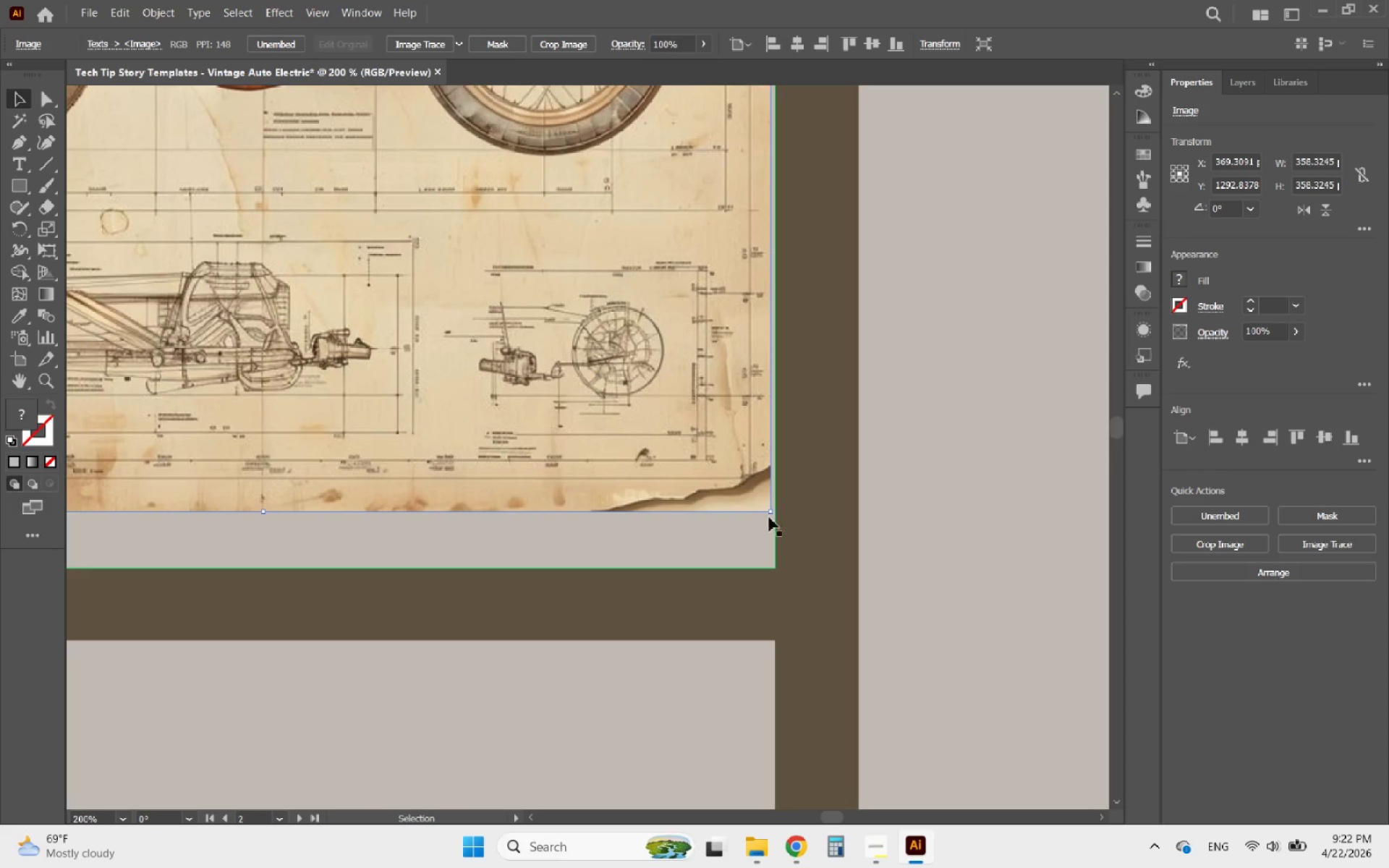 
scroll: coordinate [816, 493], scroll_direction: up, amount: 3.0
 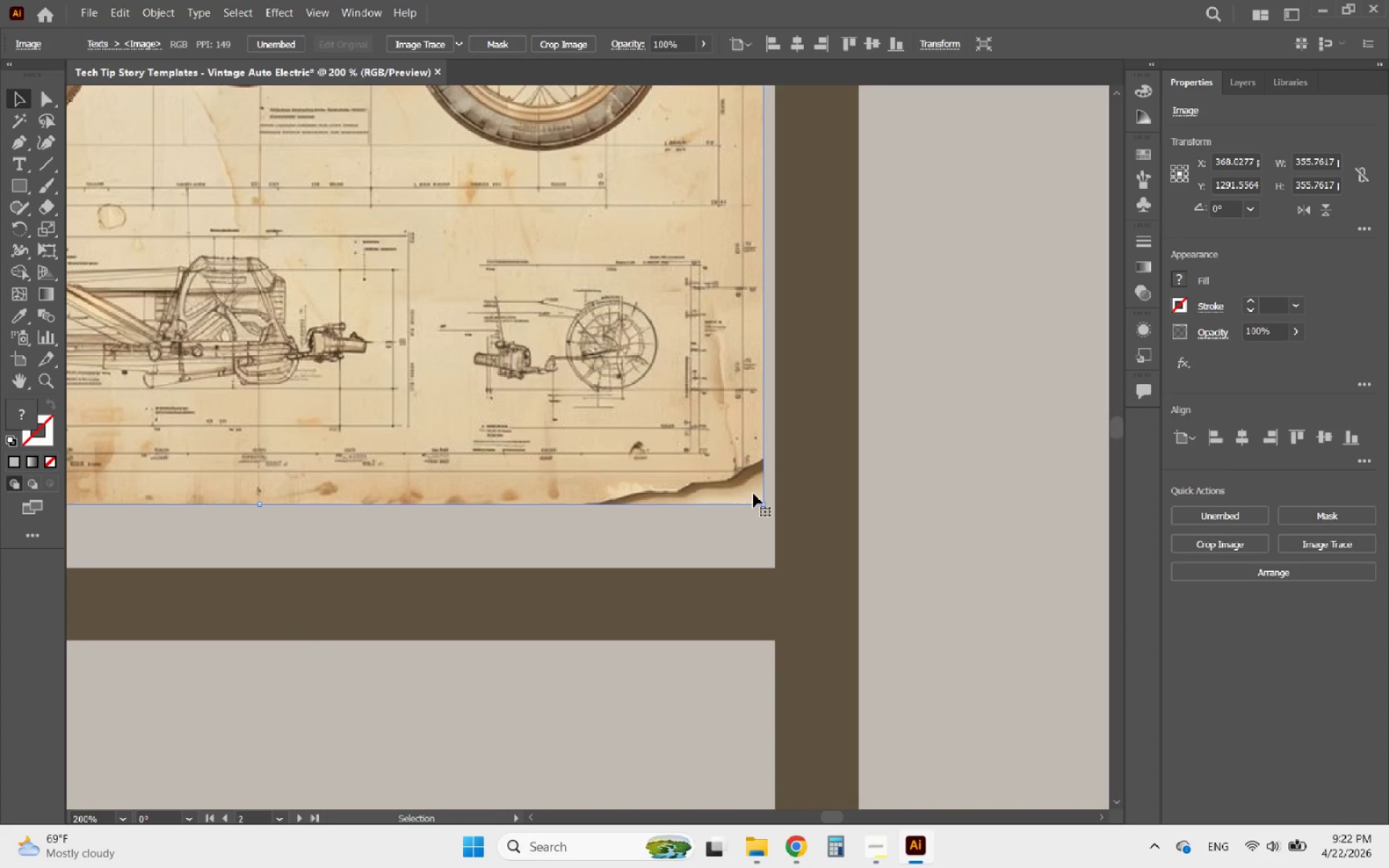 
hold_key(key=AltLeft, duration=0.36)
 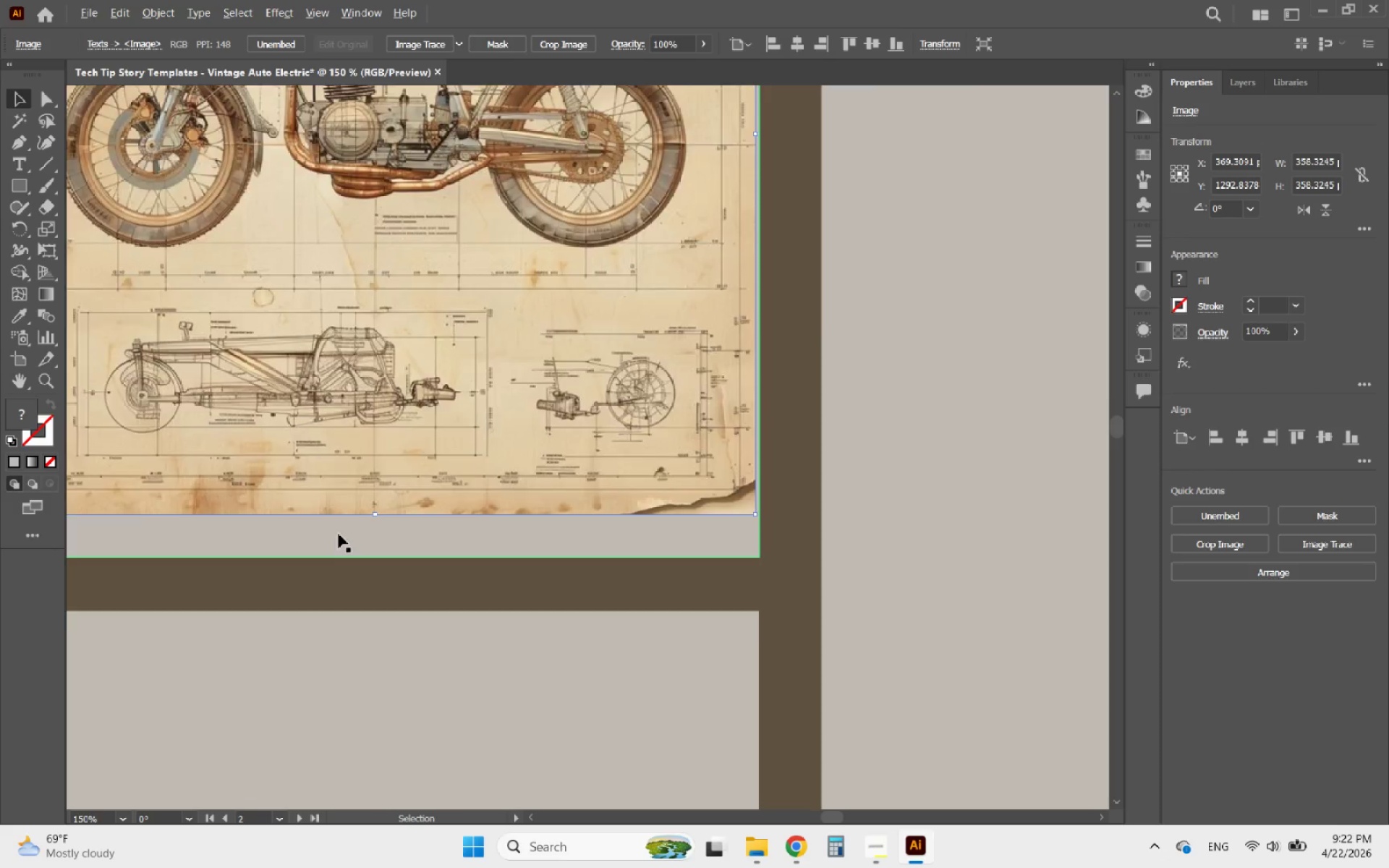 
hold_key(key=AltLeft, duration=0.39)
 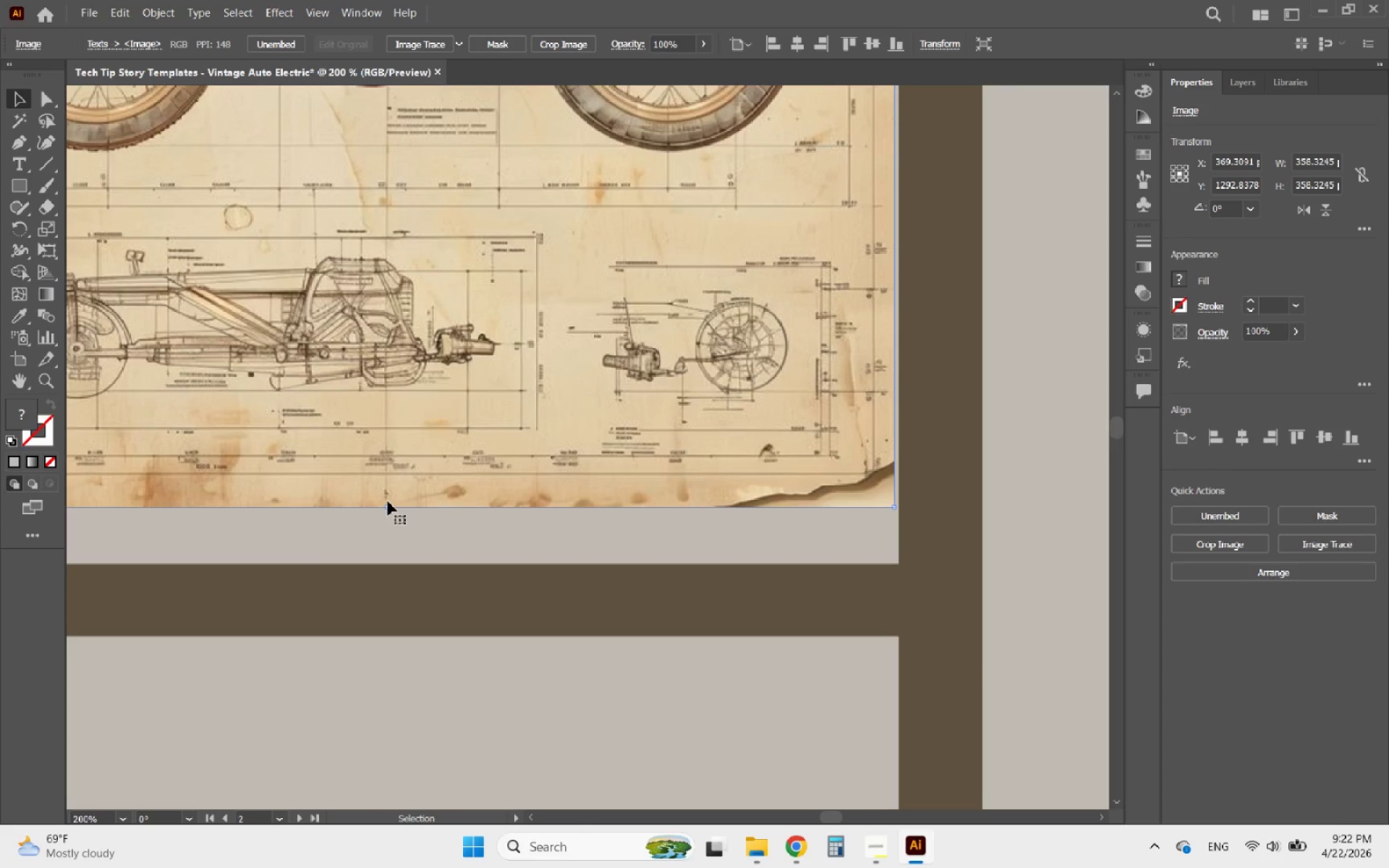 
scroll: coordinate [339, 534], scroll_direction: none, amount: 0.0
 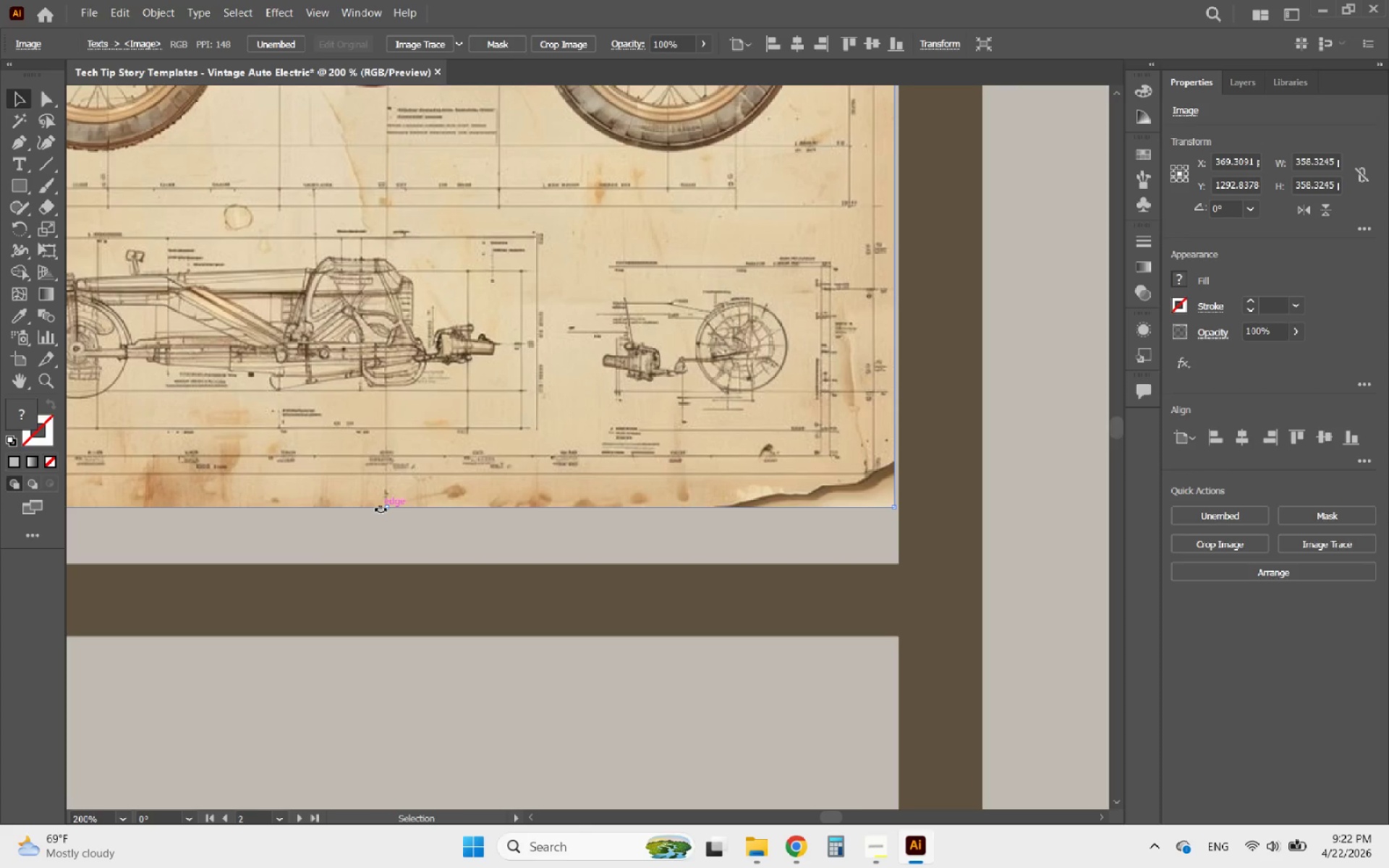 
left_click_drag(start_coordinate=[386, 509], to_coordinate=[358, 564])
 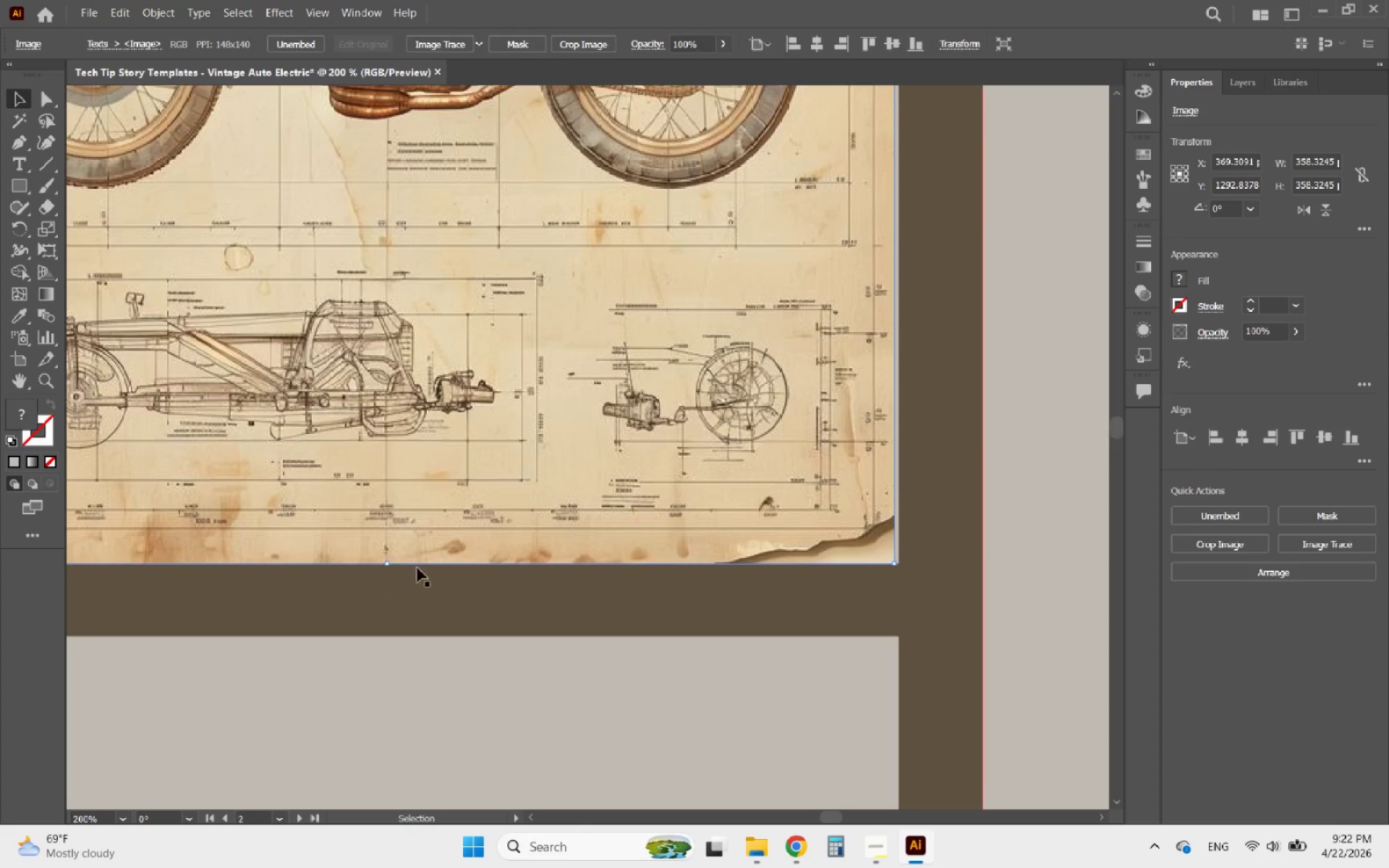 
hold_key(key=AltLeft, duration=1.23)
scroll: coordinate [553, 580], scroll_direction: down, amount: 2.0
 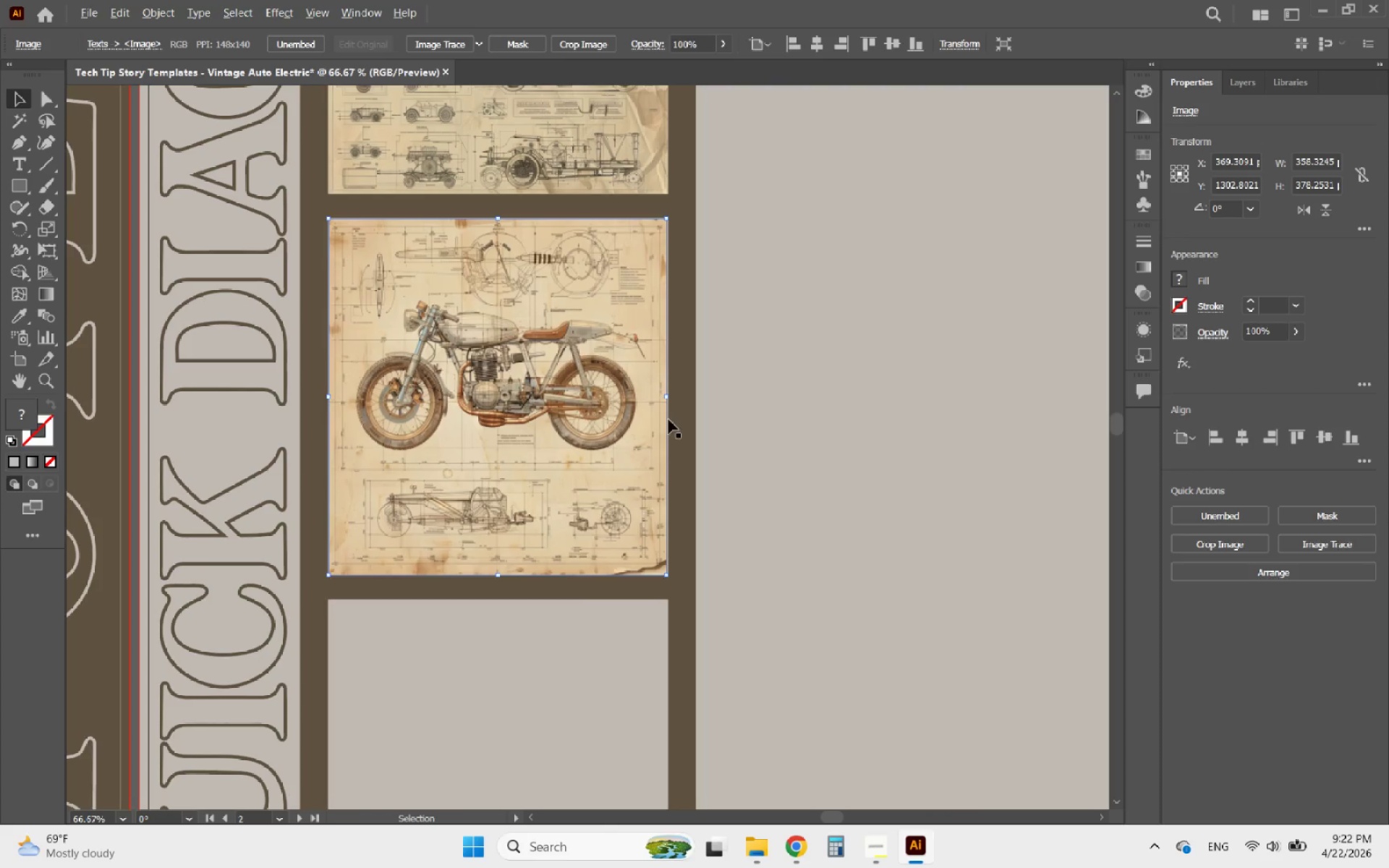 
scroll: coordinate [657, 407], scroll_direction: up, amount: 1.0
 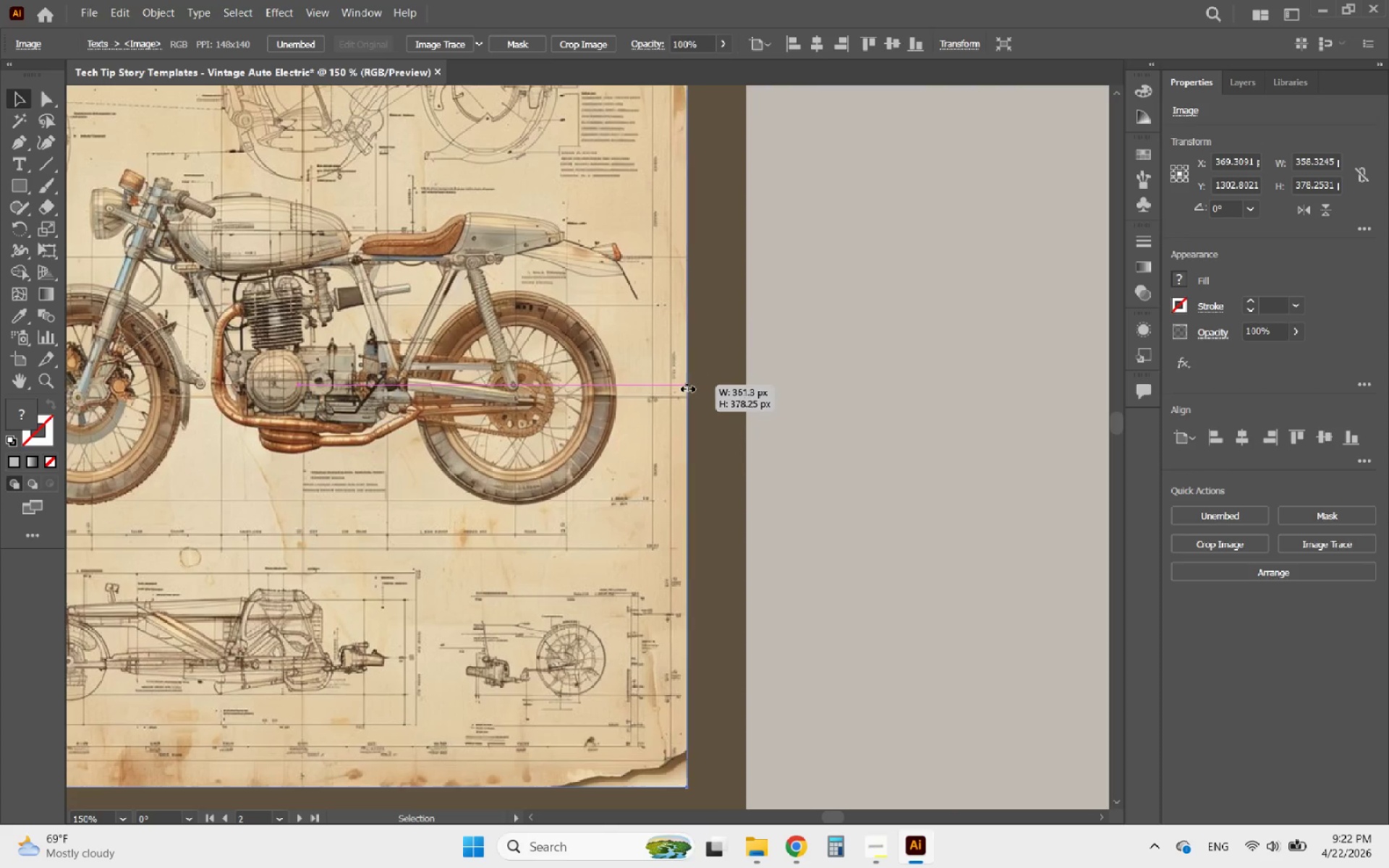 
key(Alt+AltLeft)
 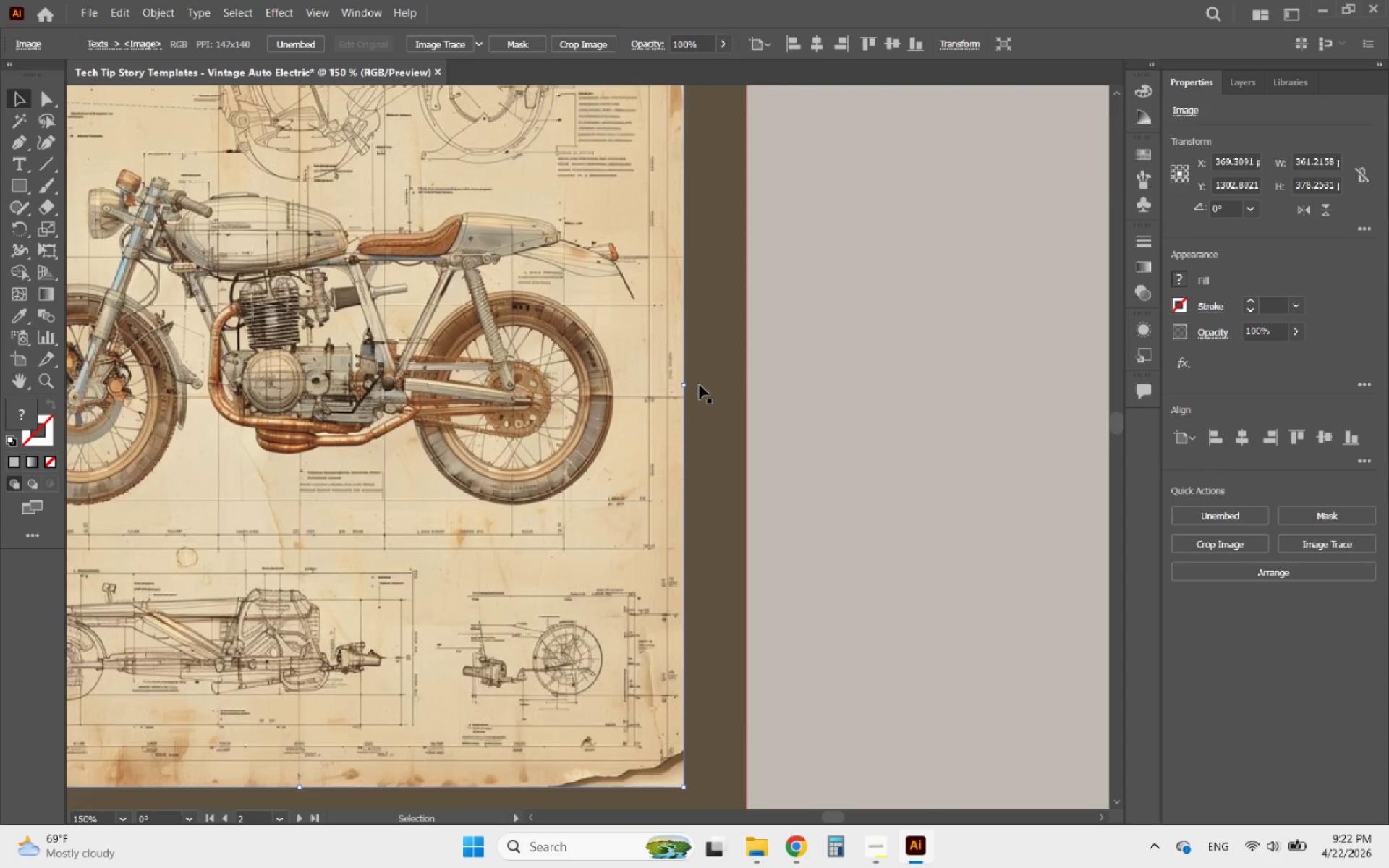 
hold_key(key=AltLeft, duration=2.38)
scroll: coordinate [739, 373], scroll_direction: down, amount: 2.0
 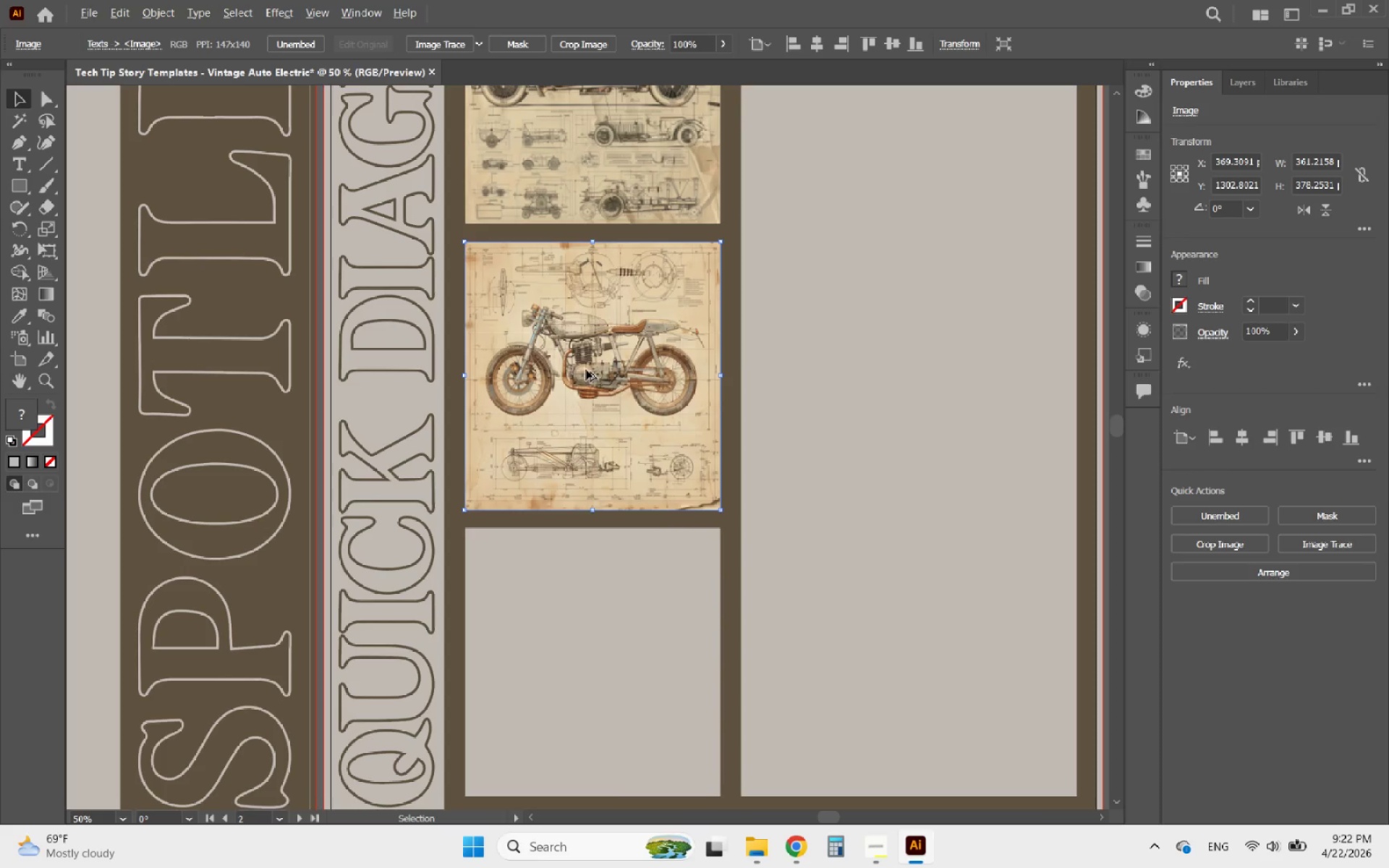 
left_click([882, 405])
 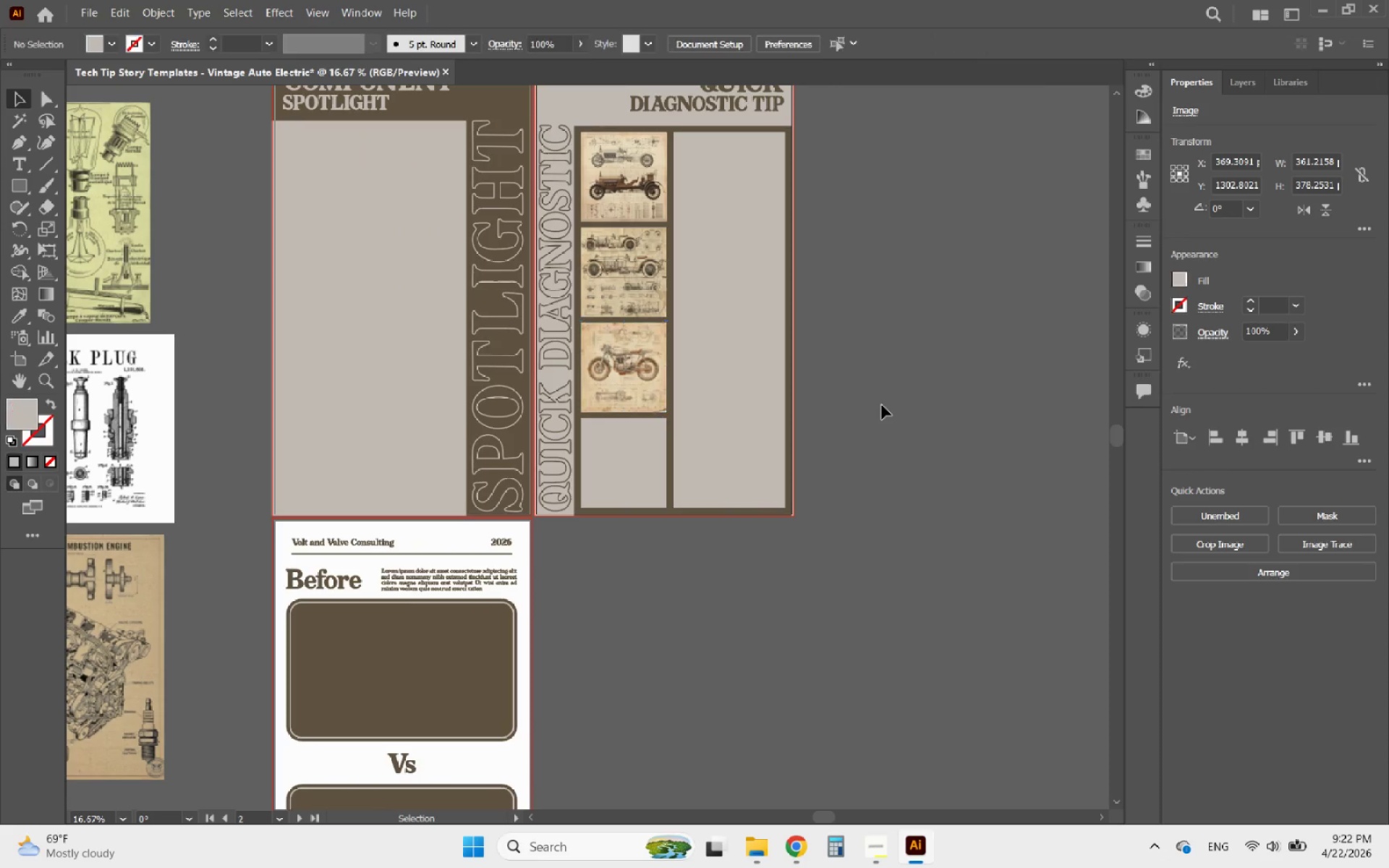 
hold_key(key=AltLeft, duration=0.56)
 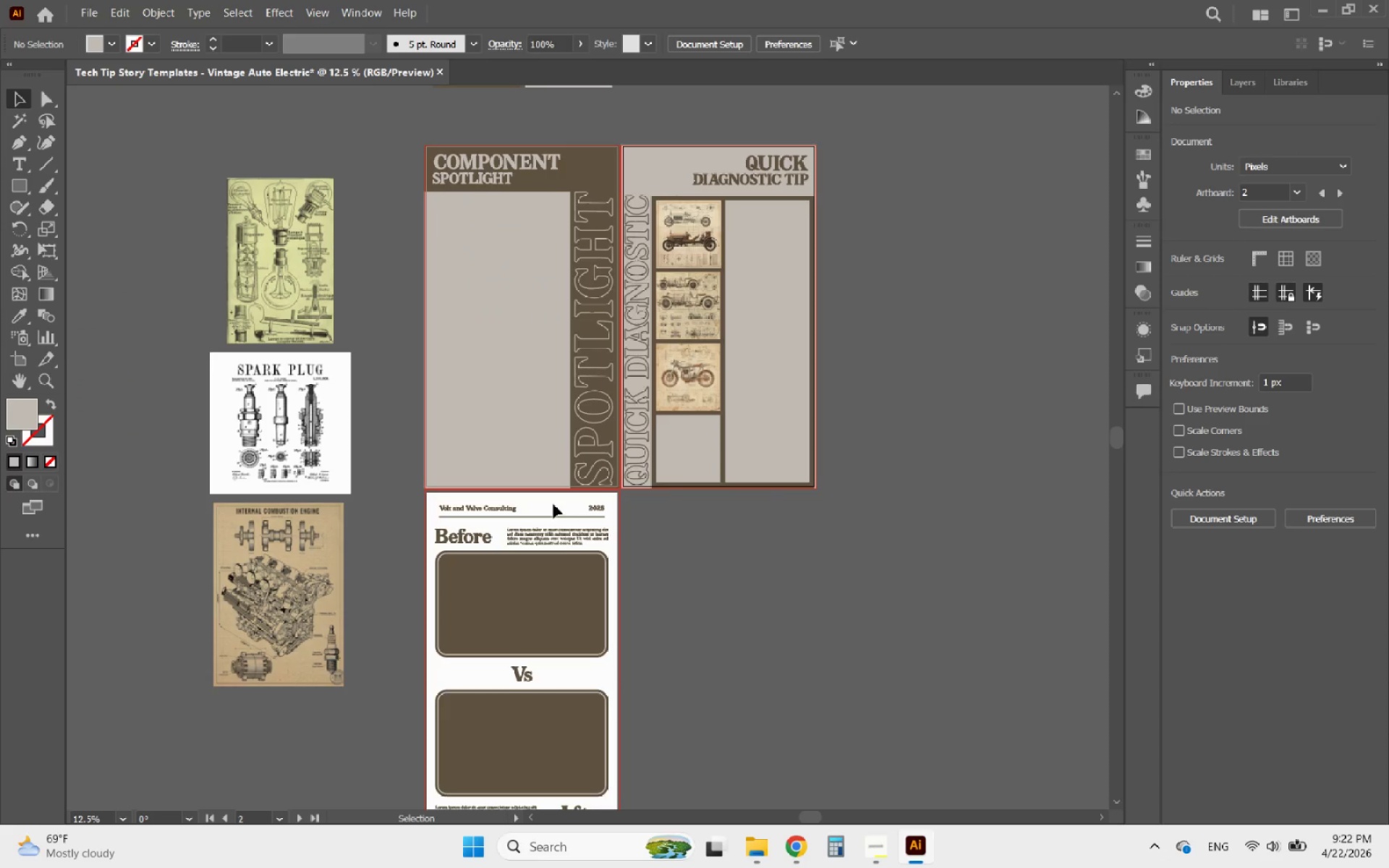 
scroll: coordinate [882, 405], scroll_direction: down, amount: 4.0
 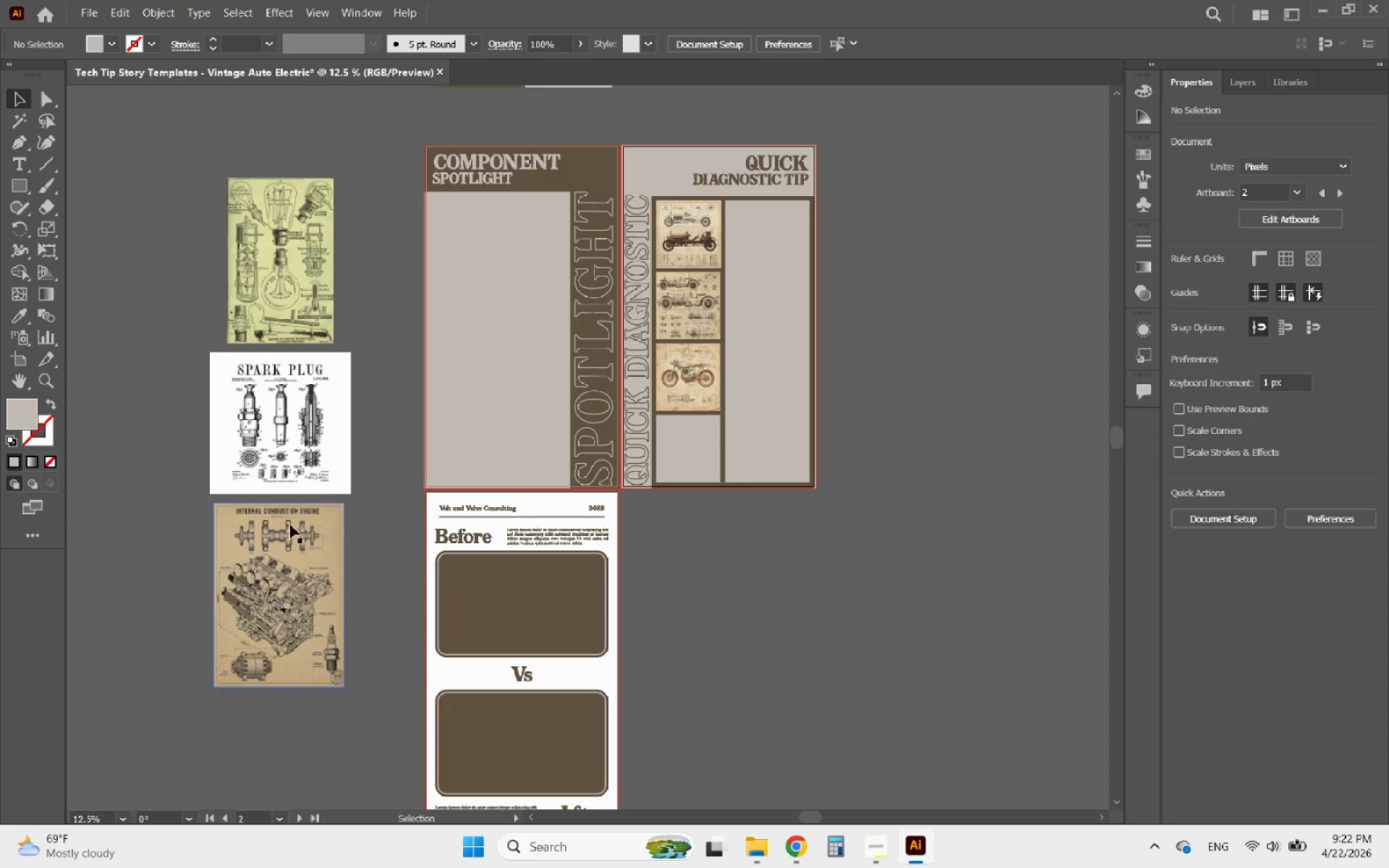 
wait(5.21)
 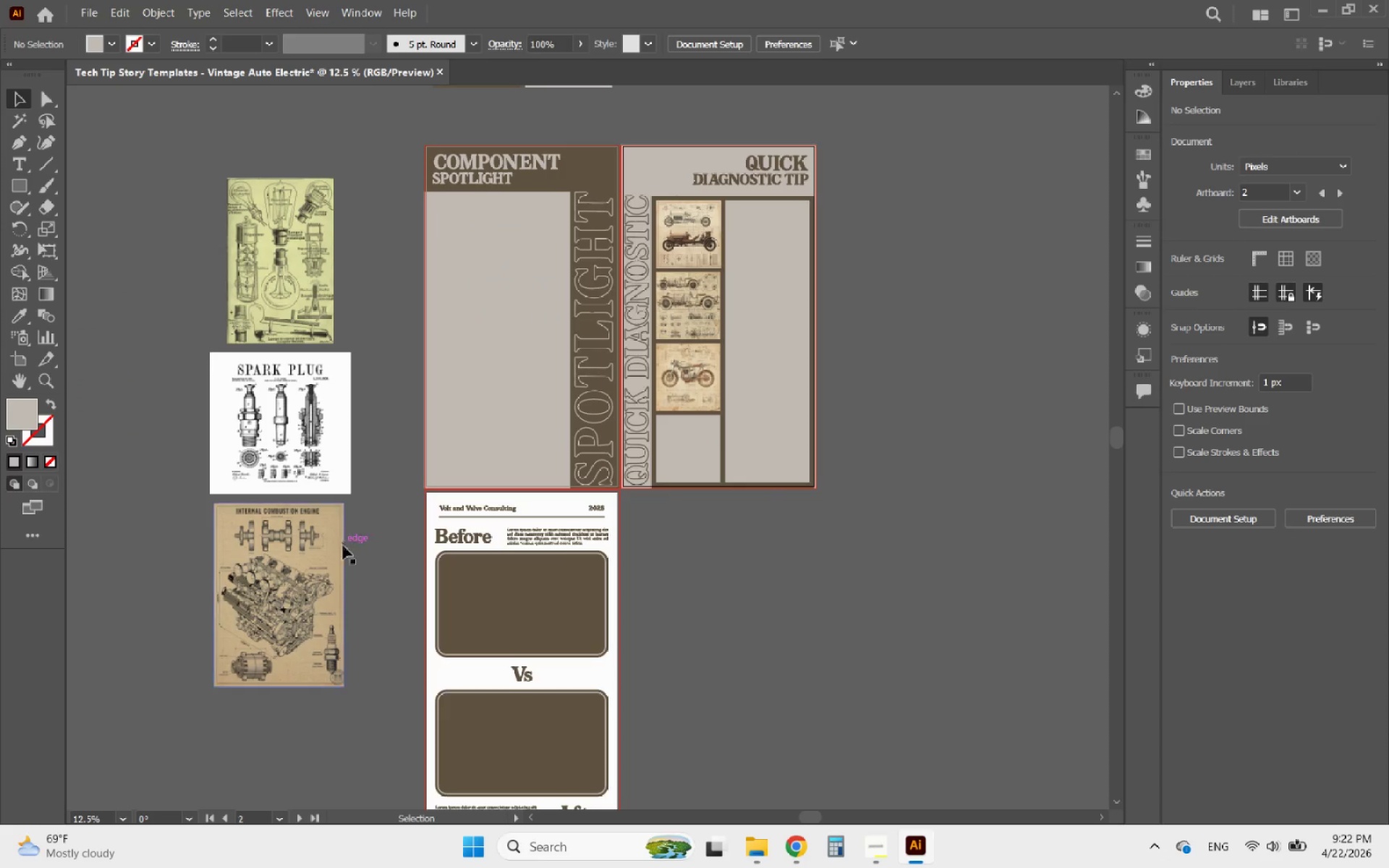 
left_click_drag(start_coordinate=[288, 559], to_coordinate=[517, 251])
 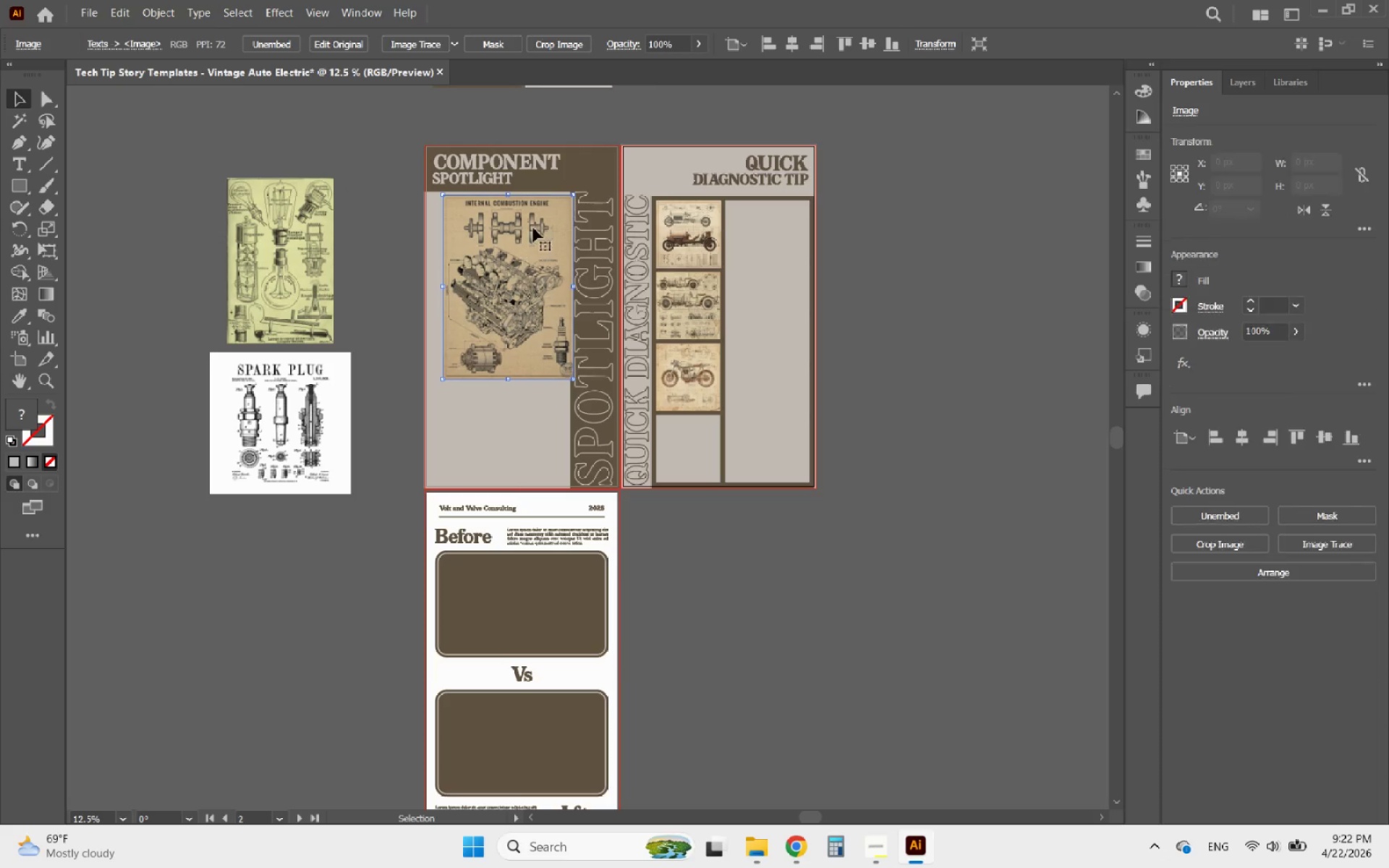 
hold_key(key=AltLeft, duration=0.45)
 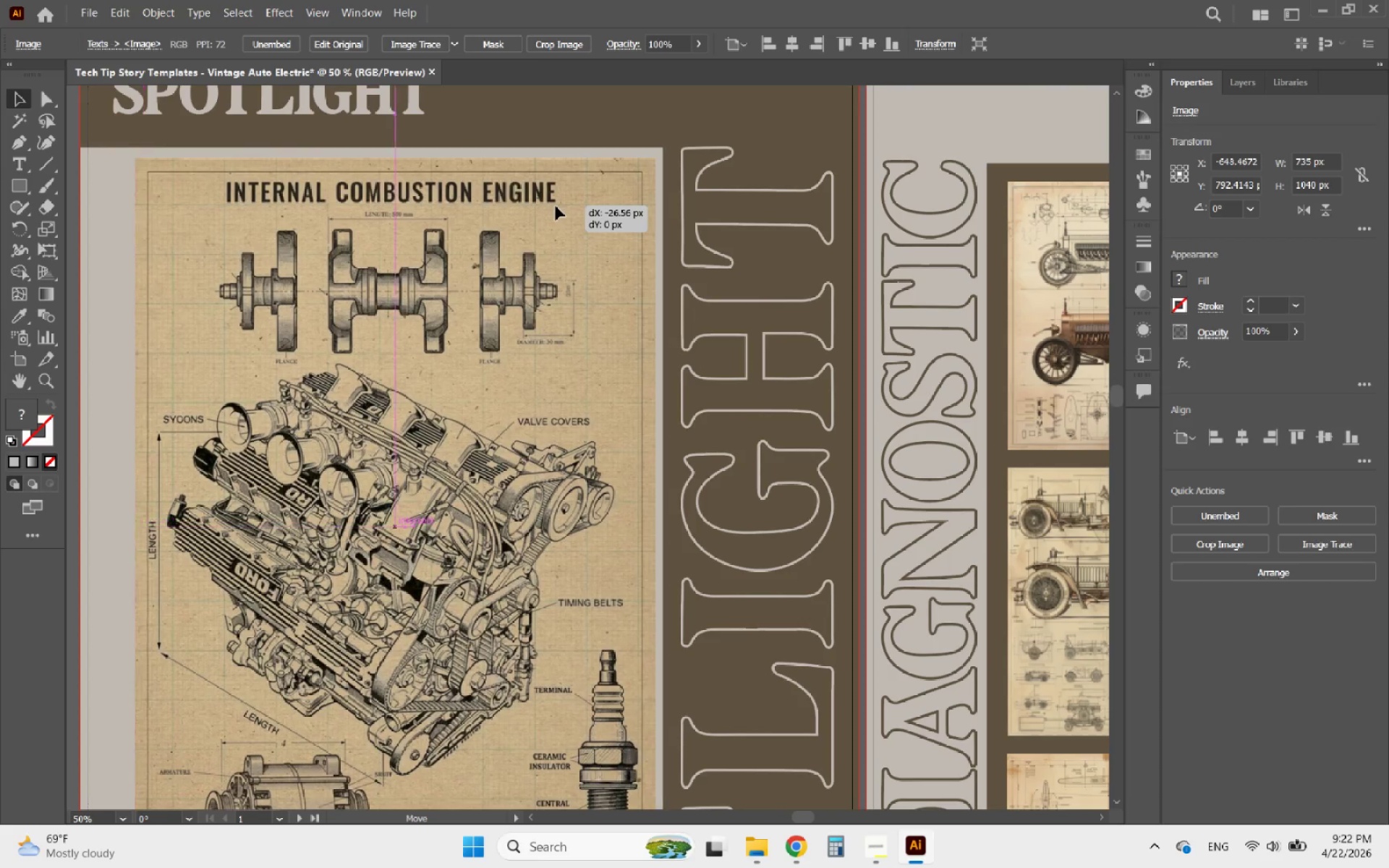 
left_click_drag(start_coordinate=[575, 205], to_coordinate=[549, 203])
 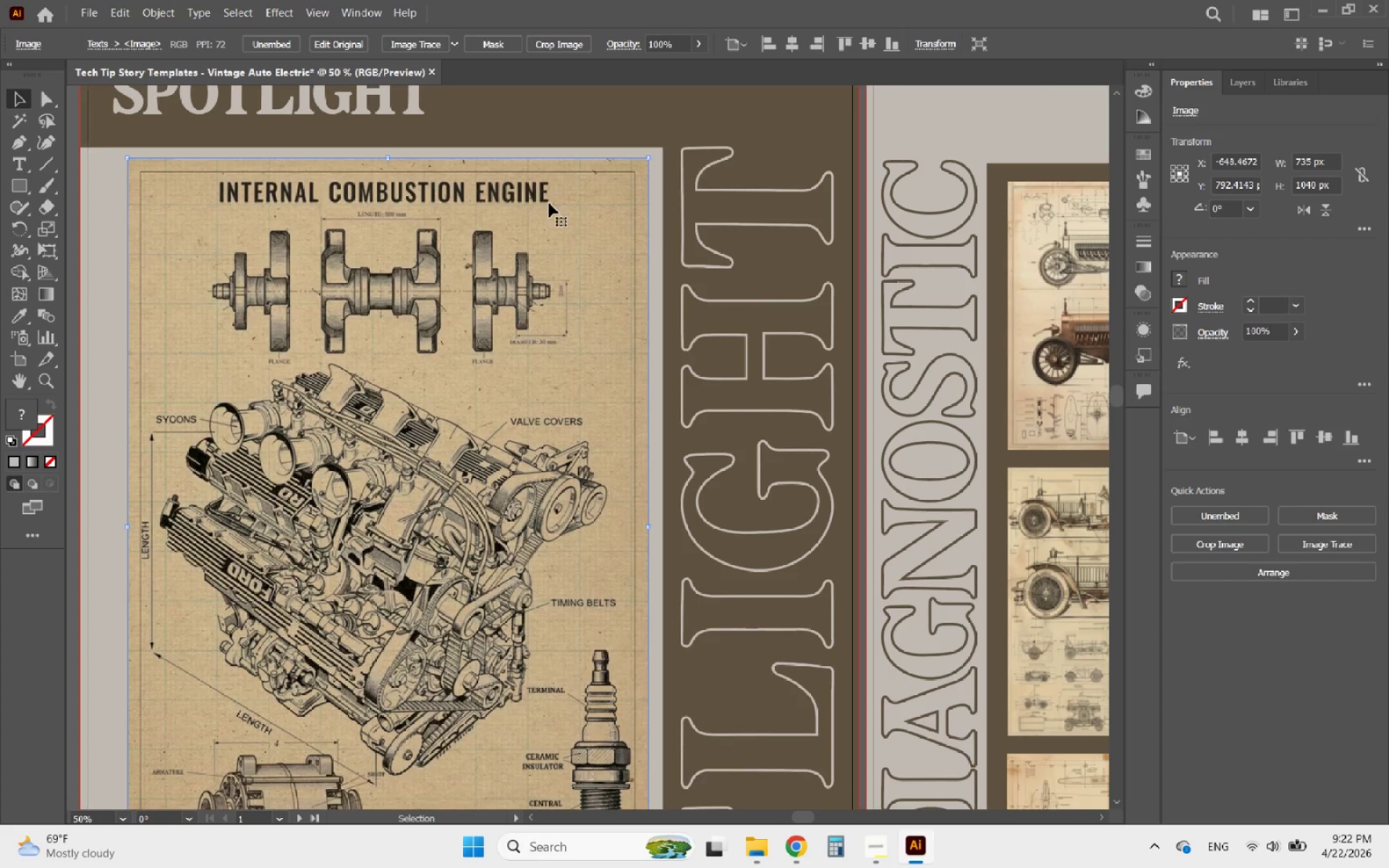 
scroll: coordinate [540, 205], scroll_direction: up, amount: 3.0
 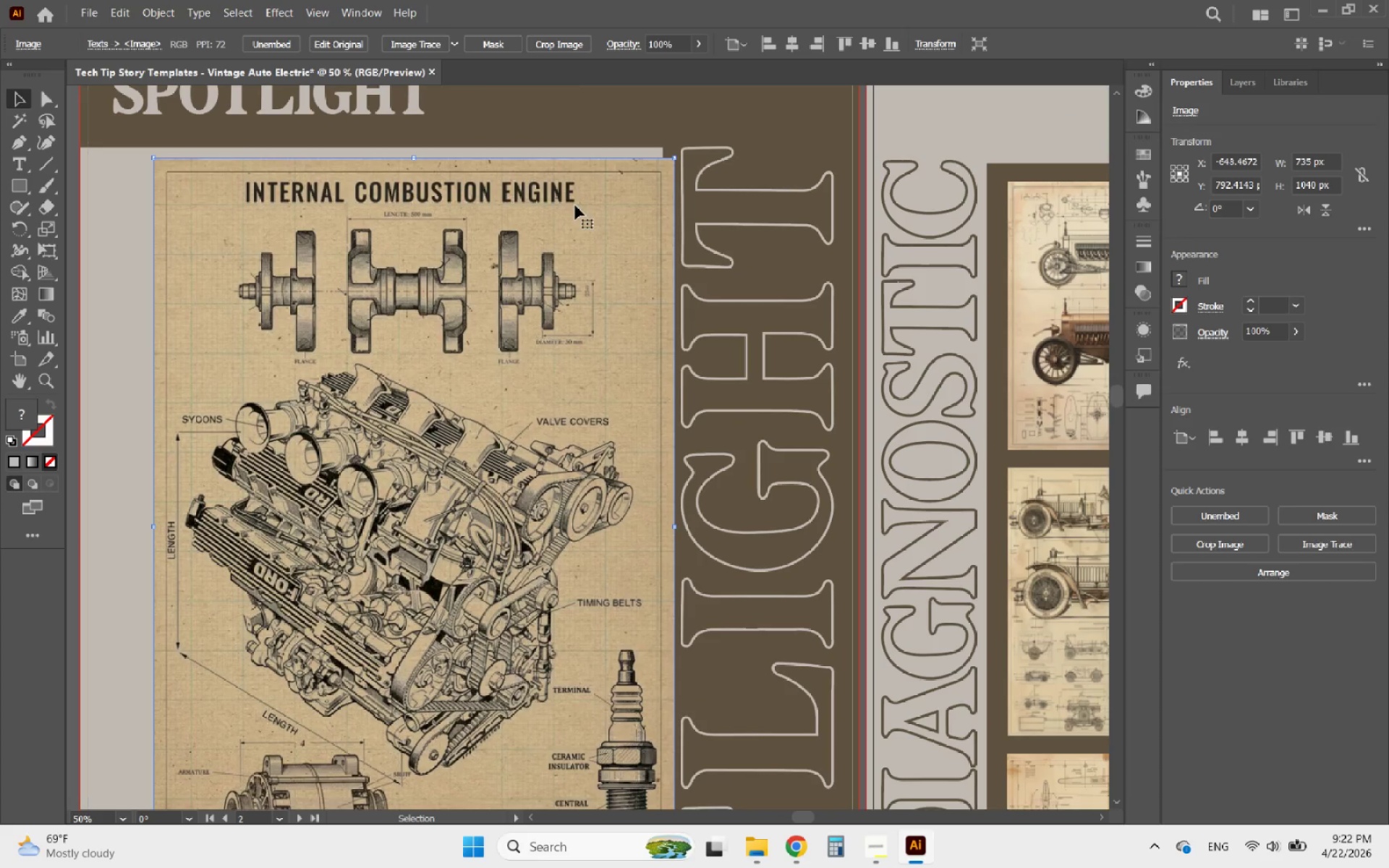 
hold_key(key=AltLeft, duration=1.02)
scroll: coordinate [520, 255], scroll_direction: down, amount: 3.0
 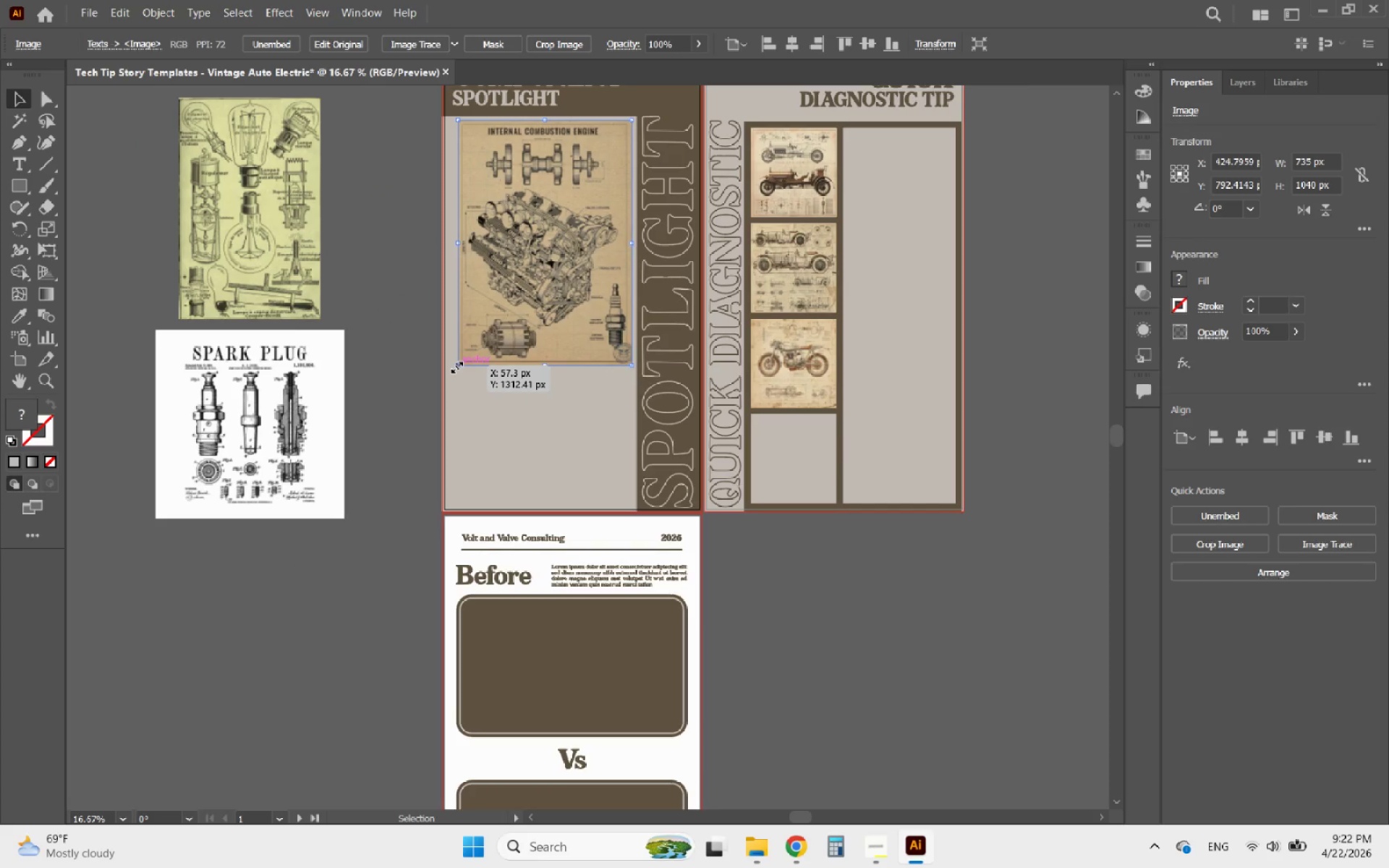 
left_click_drag(start_coordinate=[455, 365], to_coordinate=[449, 452])
 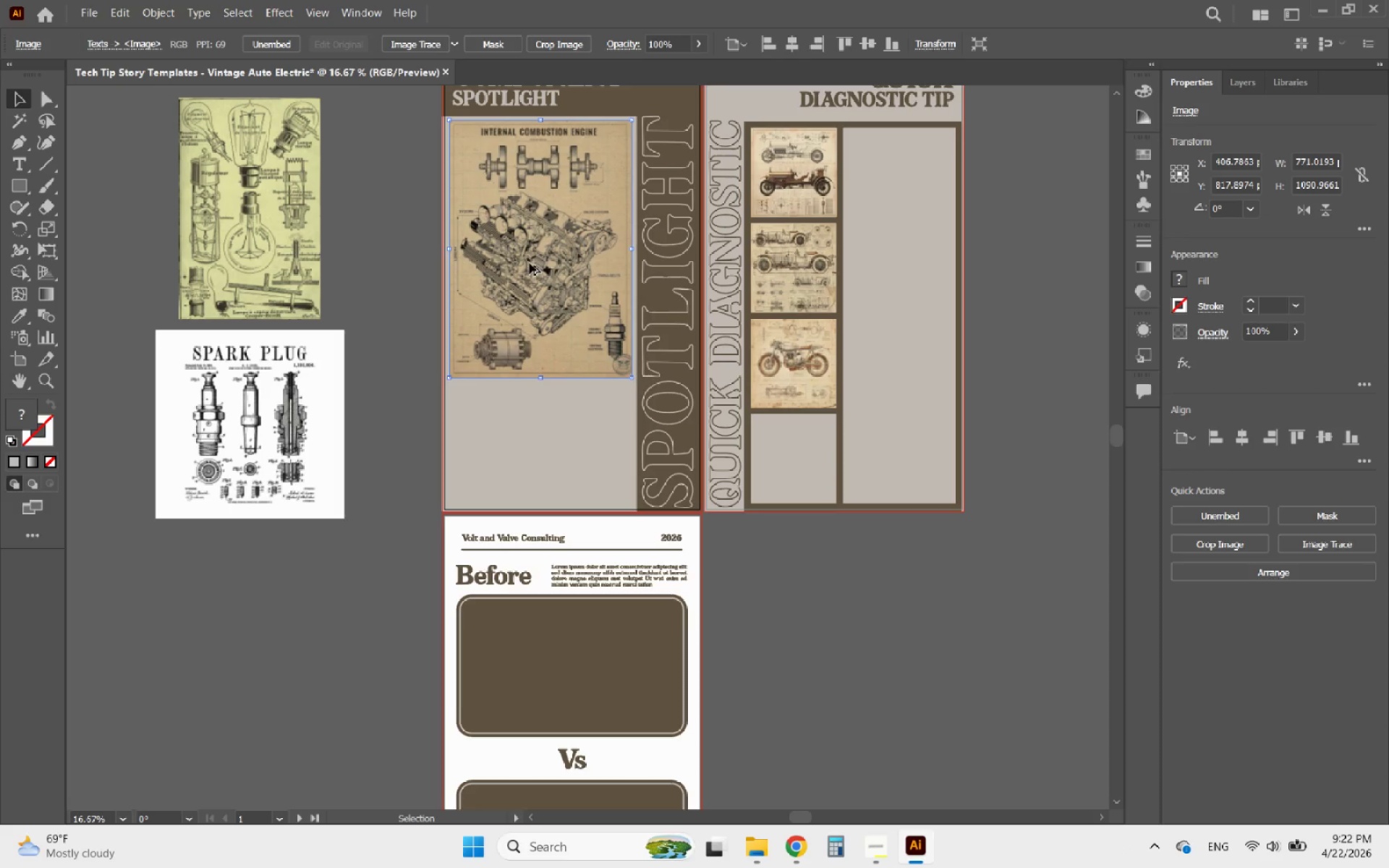 
hold_key(key=ShiftLeft, duration=2.98)
 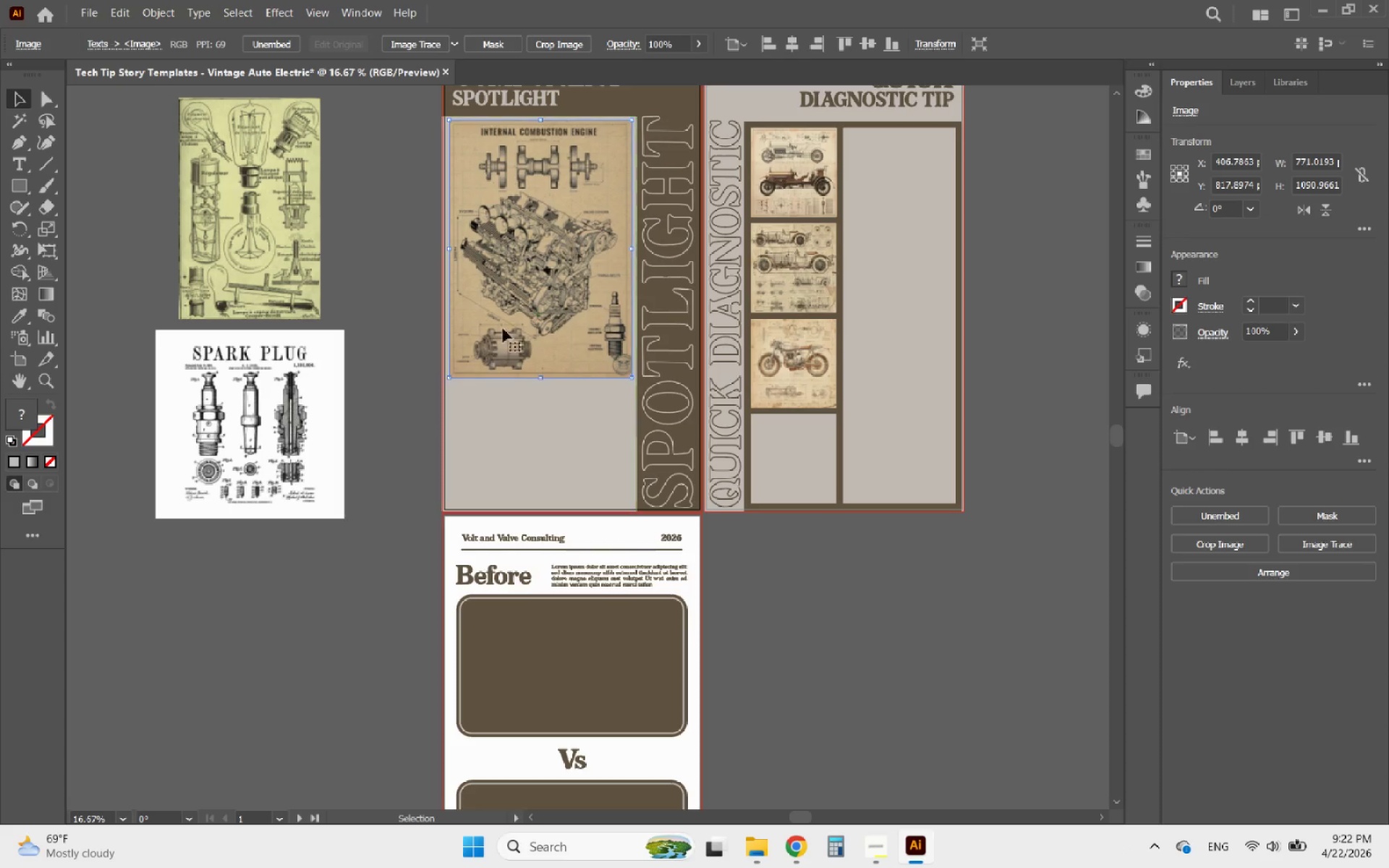 
hold_key(key=AltLeft, duration=1.88)
scroll: coordinate [494, 90], scroll_direction: up, amount: 3.0
 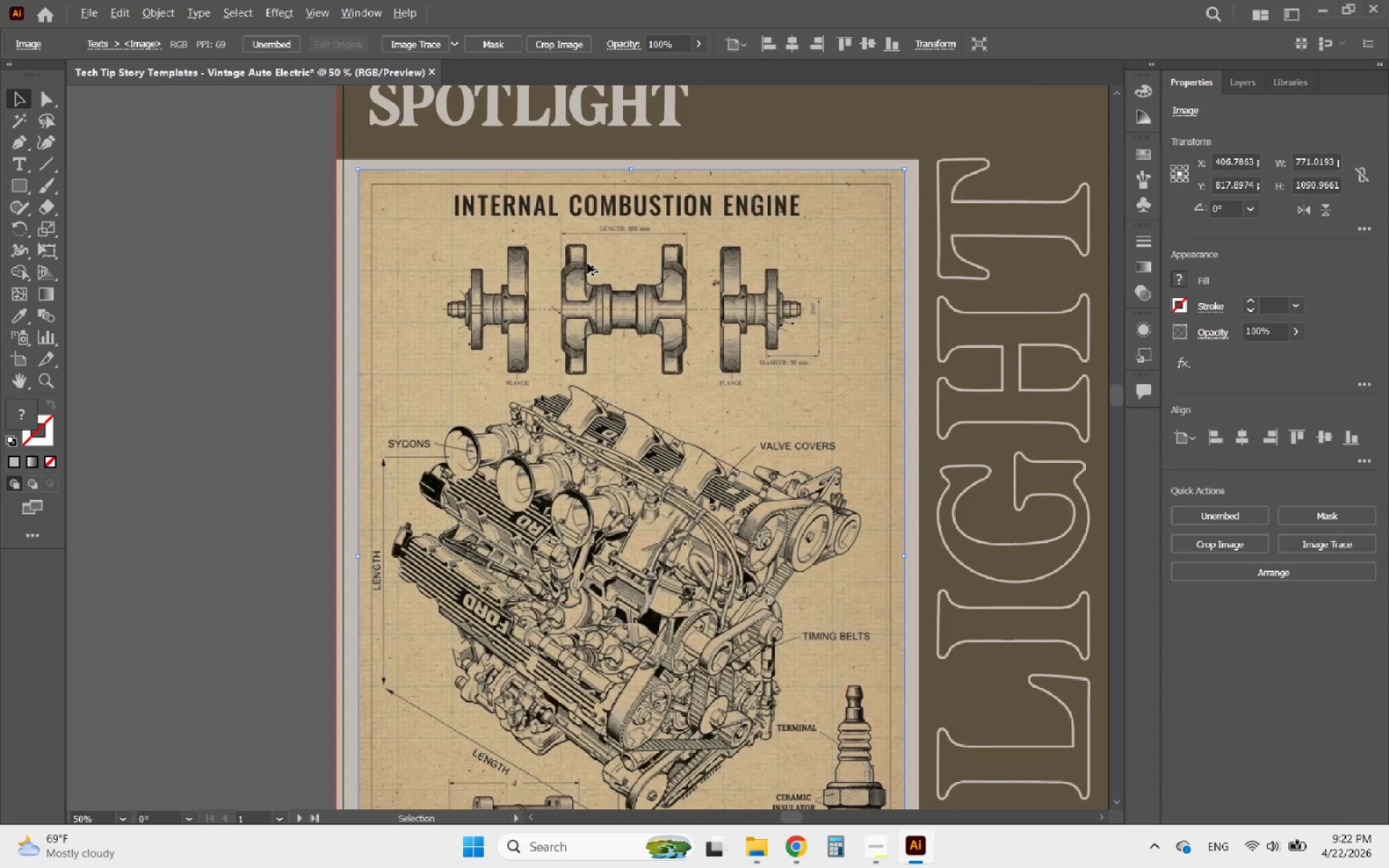 
hold_key(key=AltLeft, duration=0.62)
 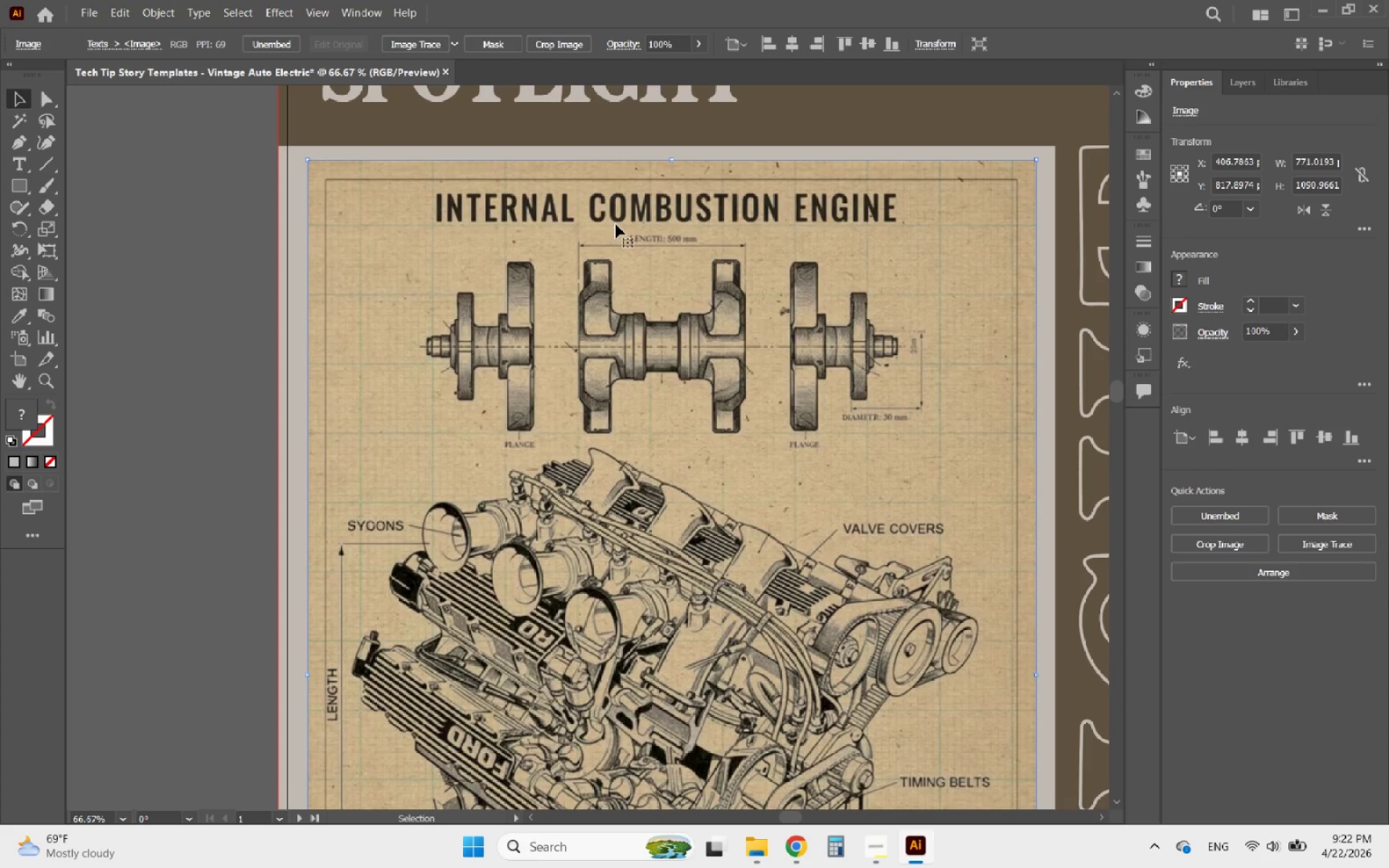 
scroll: coordinate [408, 203], scroll_direction: up, amount: 2.0
 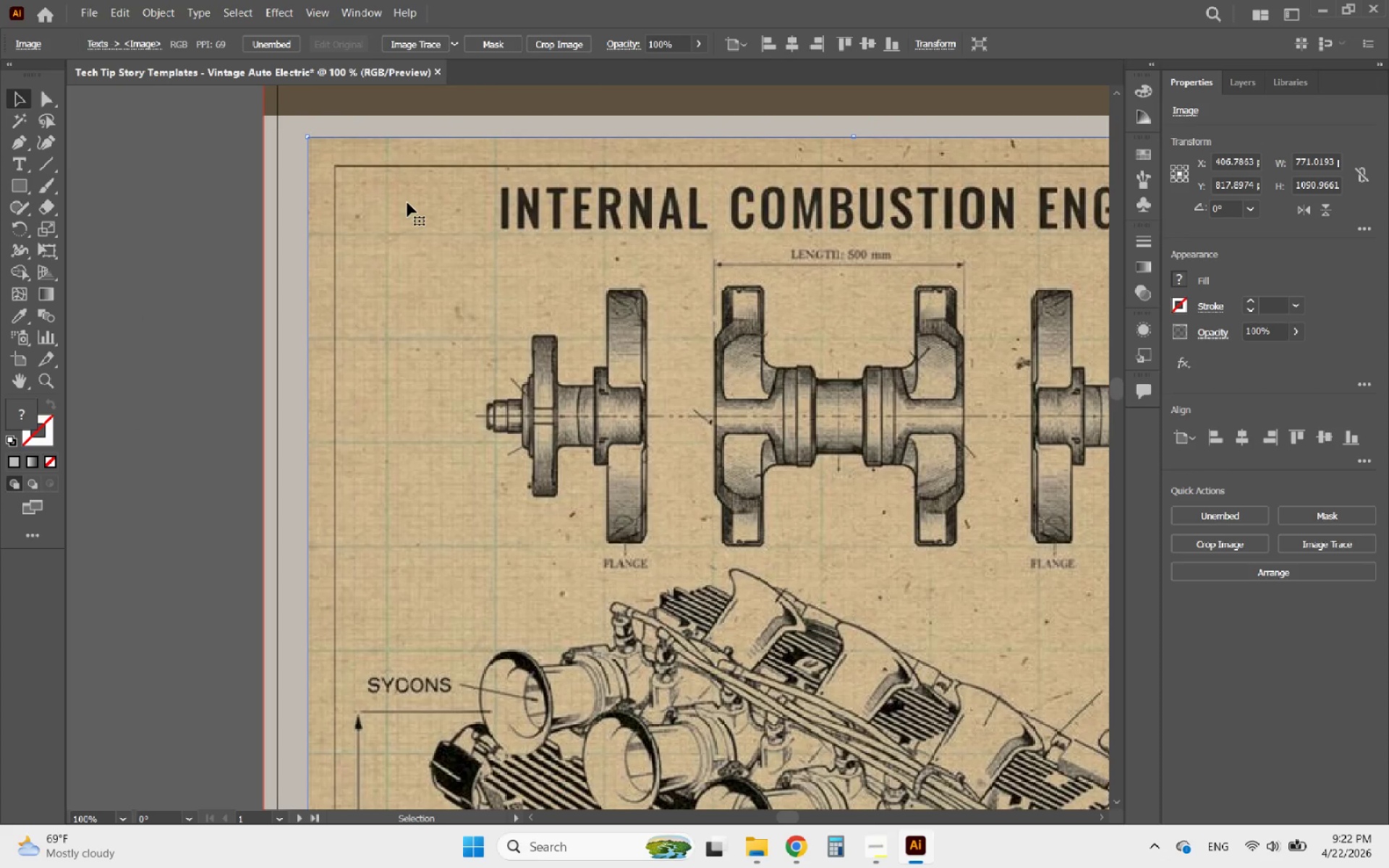 
scroll: coordinate [307, 207], scroll_direction: none, amount: 0.0
 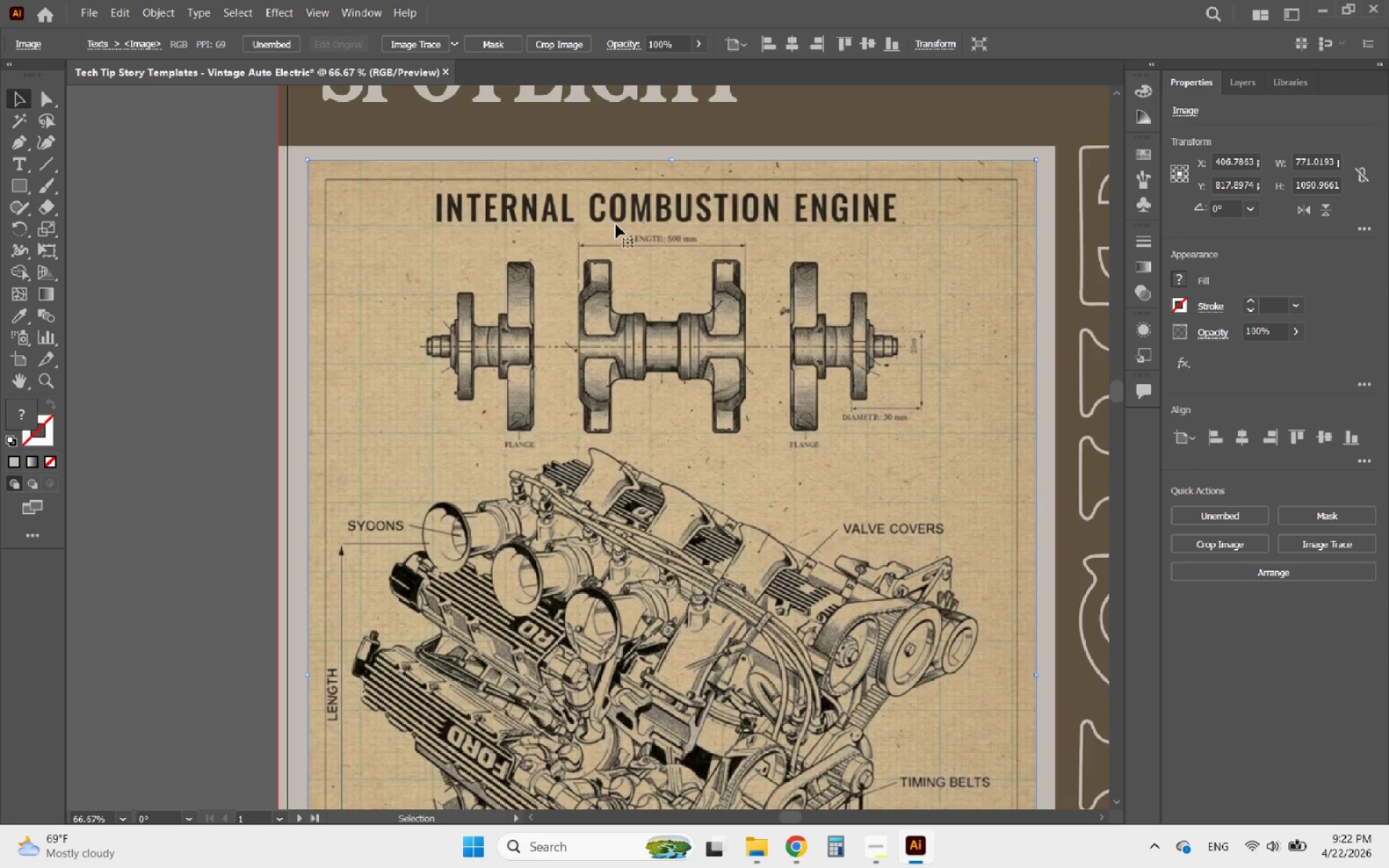 
hold_key(key=AltLeft, duration=0.62)
scroll: coordinate [633, 215], scroll_direction: down, amount: 4.0
 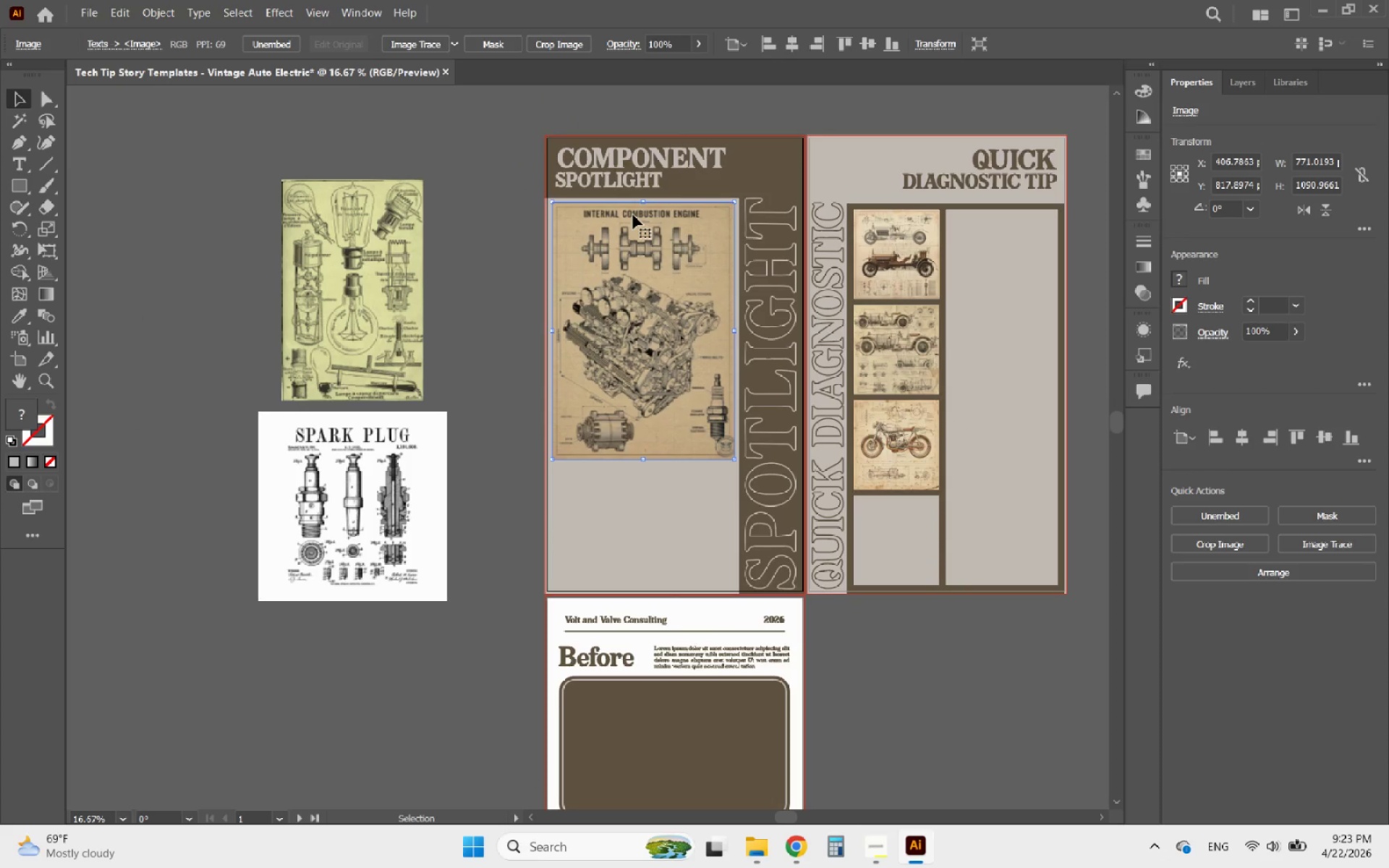 
hold_key(key=AltLeft, duration=0.84)
scroll: coordinate [728, 387], scroll_direction: none, amount: 0.0
 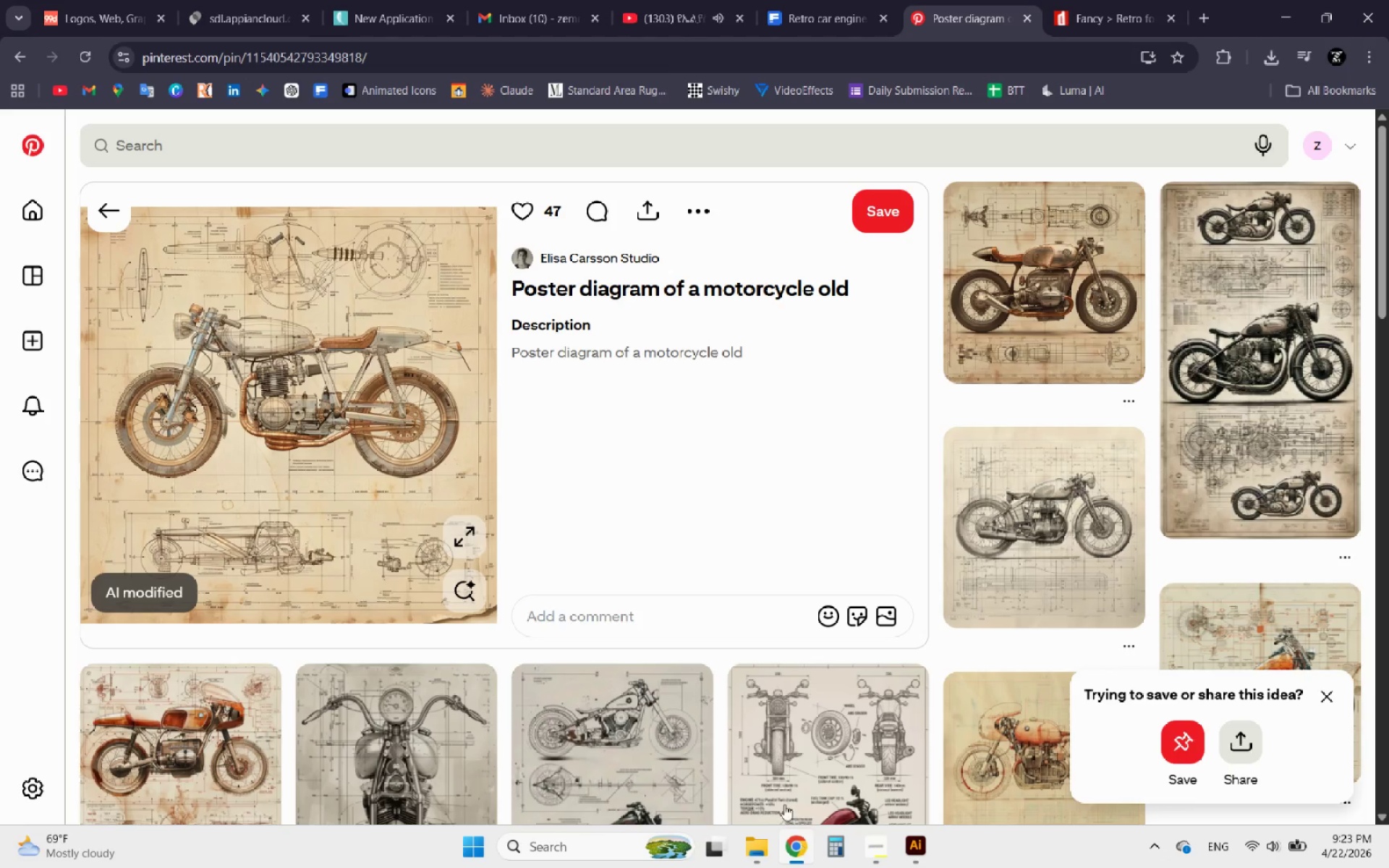 
left_click([108, 210])
 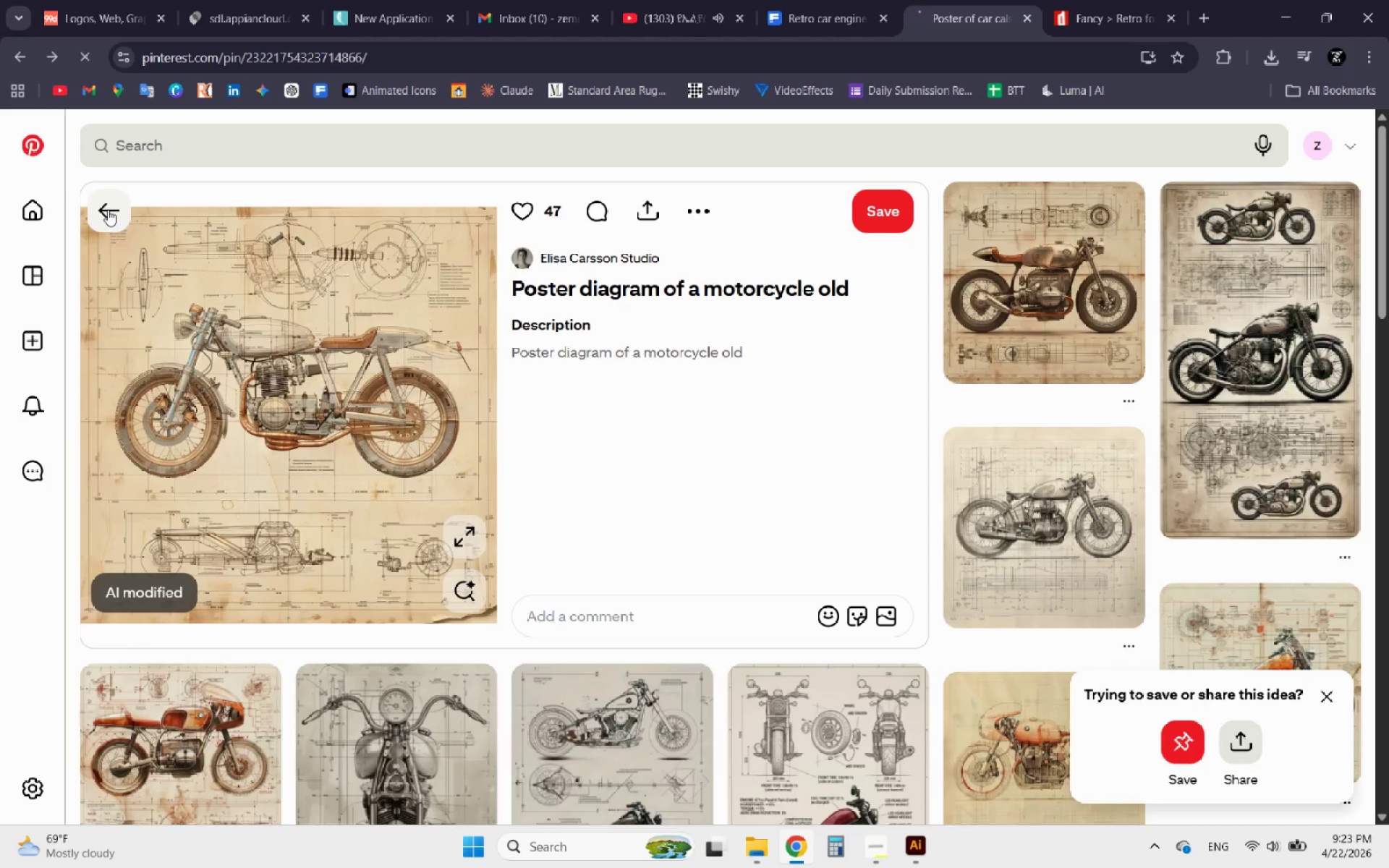 
mouse_move([116, 226])
 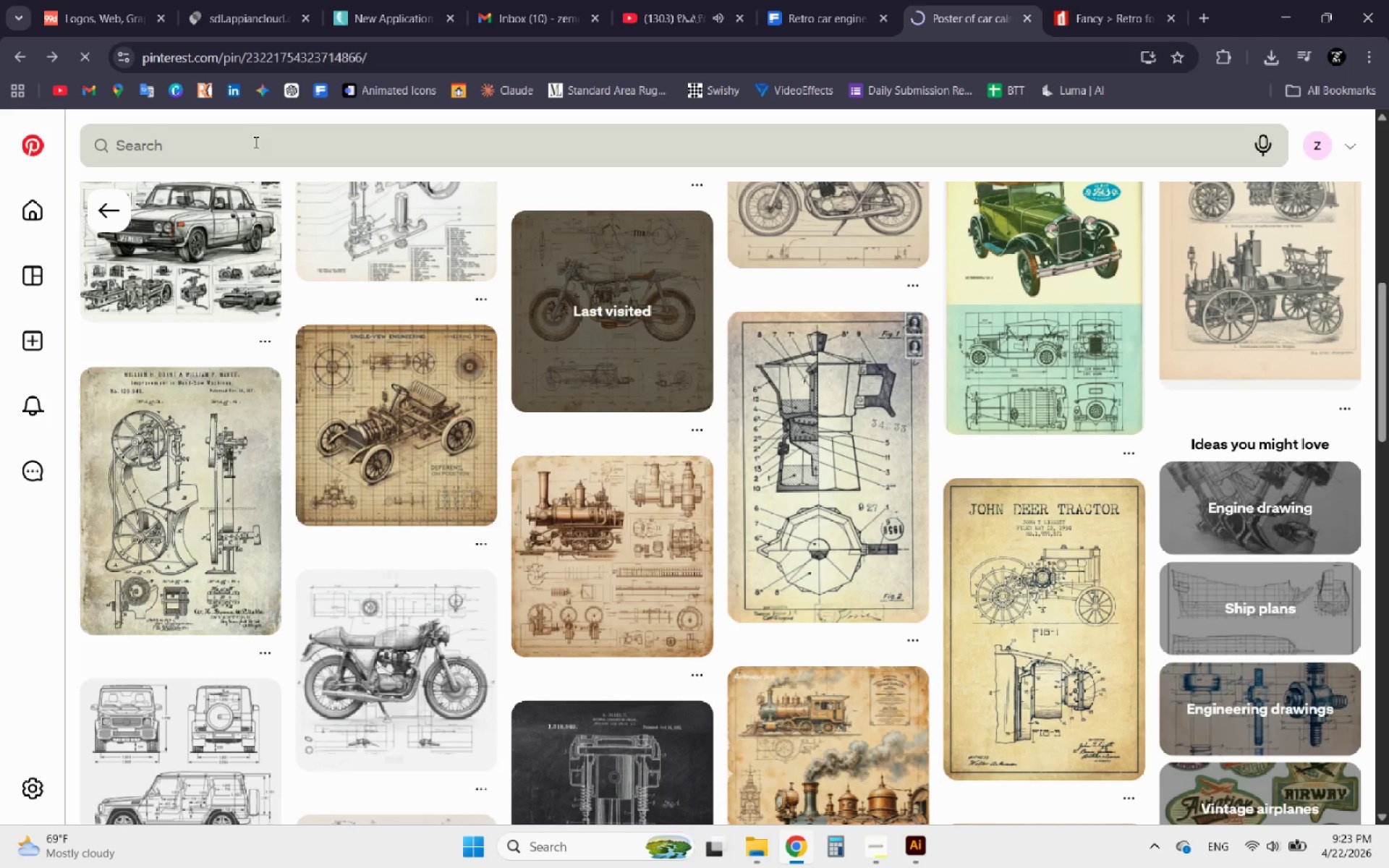 
left_click([255, 142])
 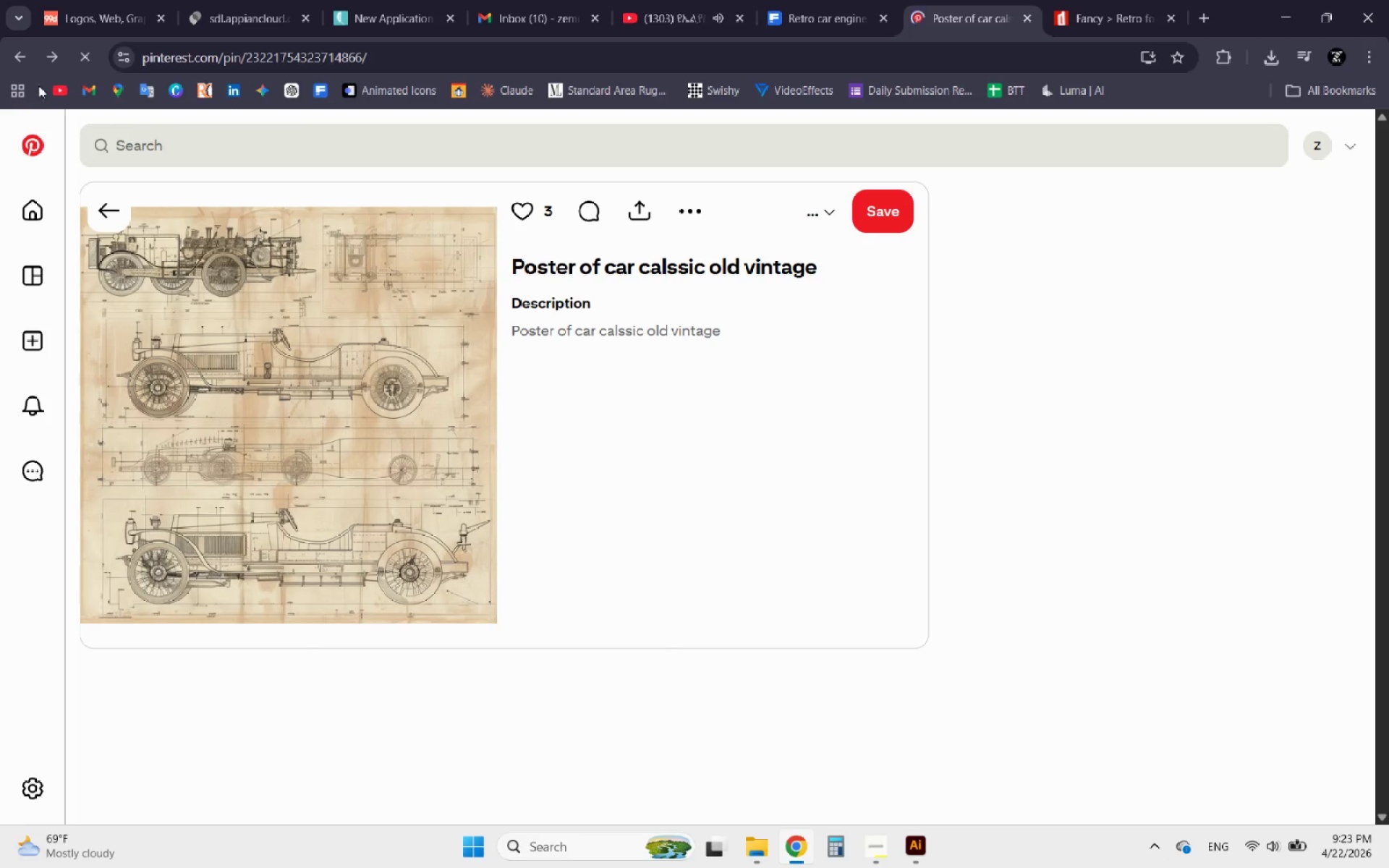 
left_click([119, 208])
 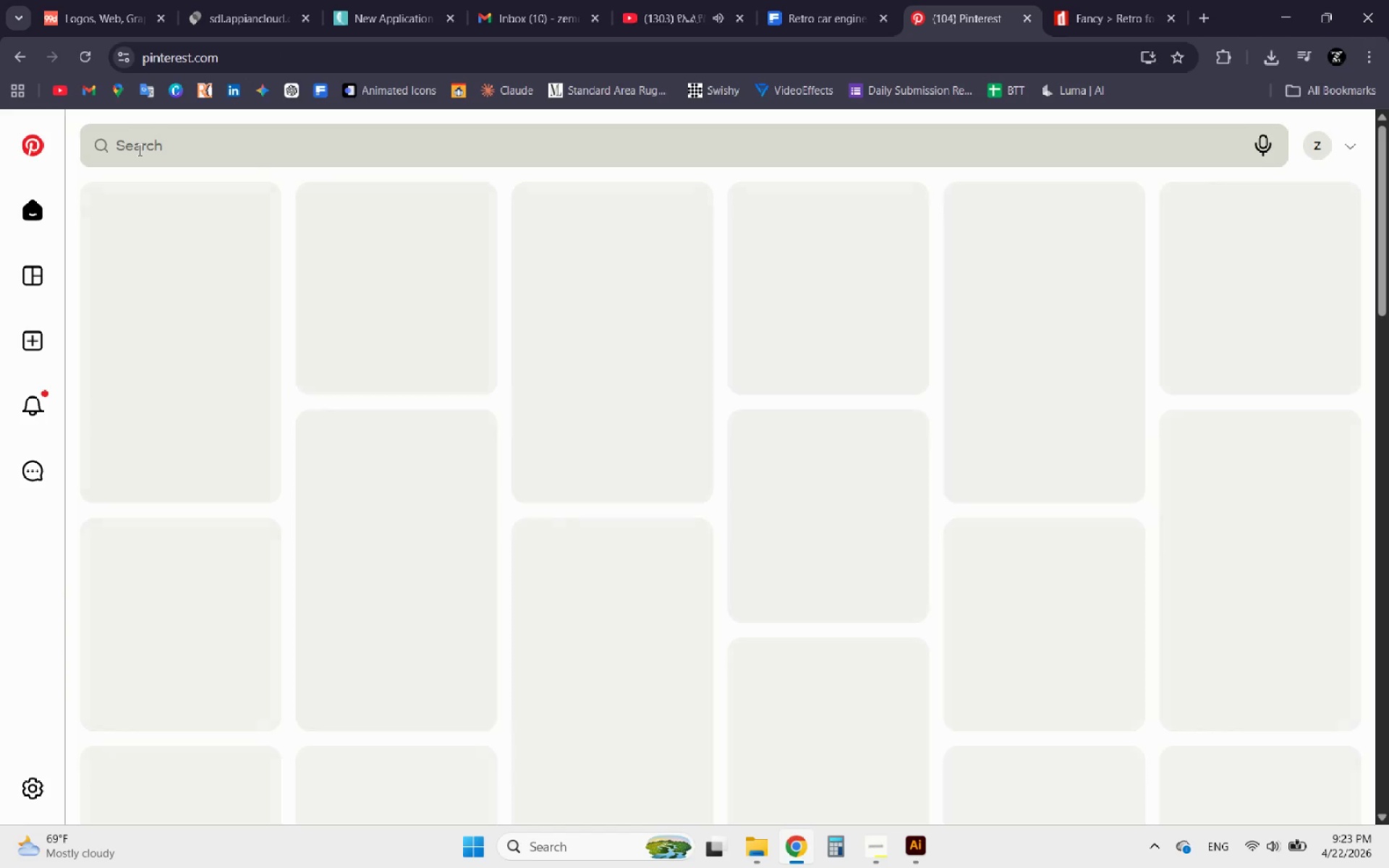 
left_click([7, 51])
 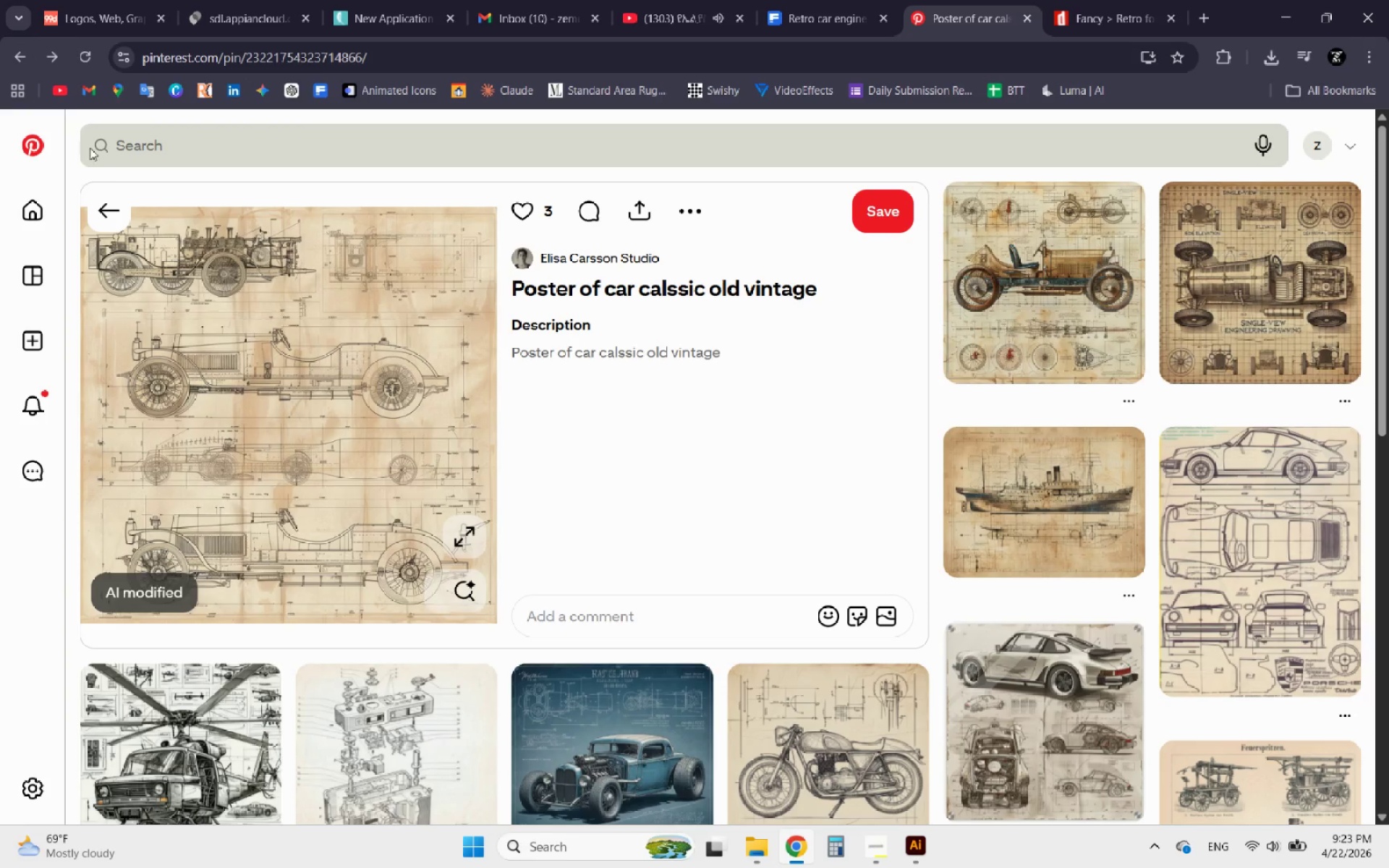 
left_click([33, 52])
 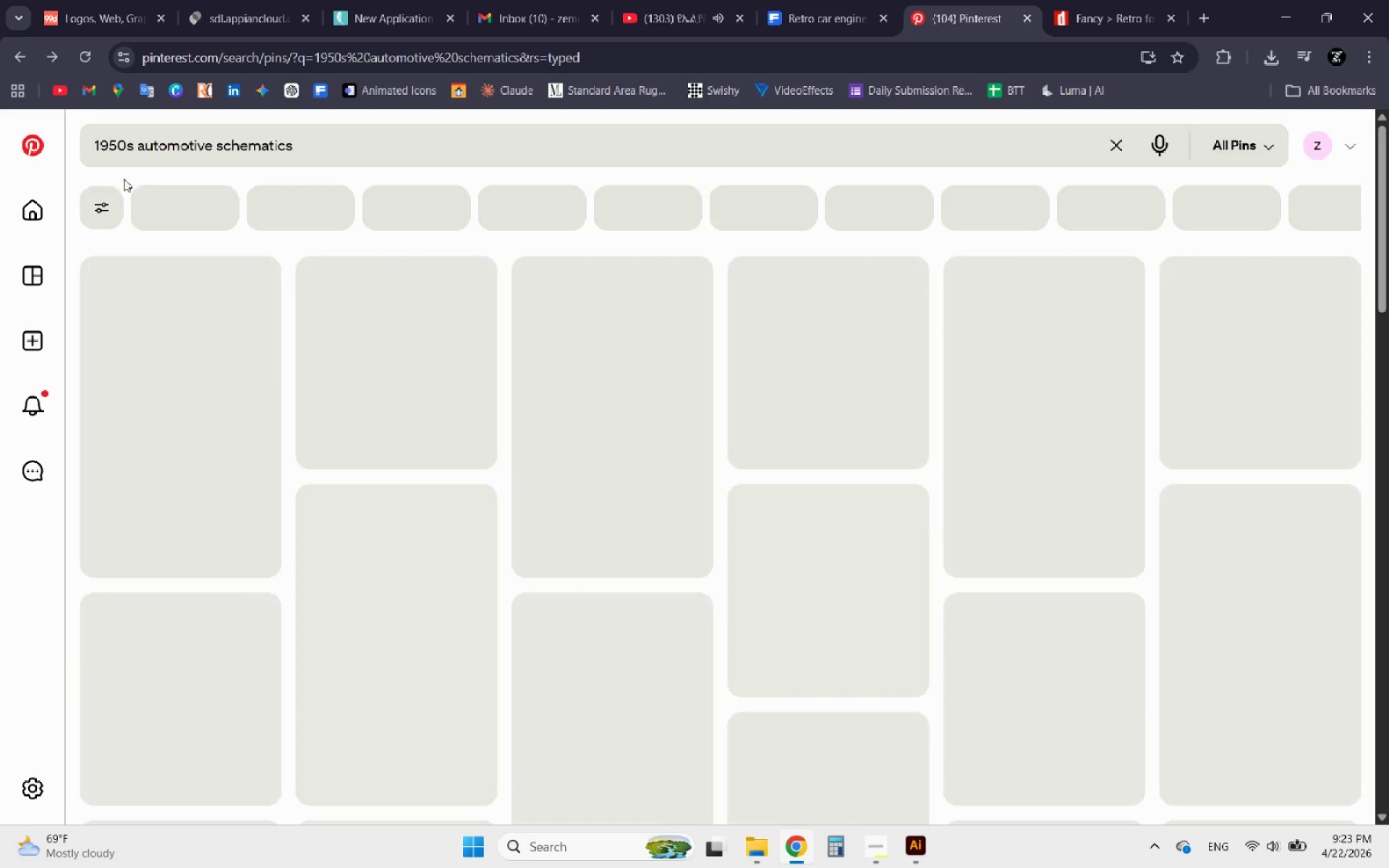 
left_click([323, 158])
 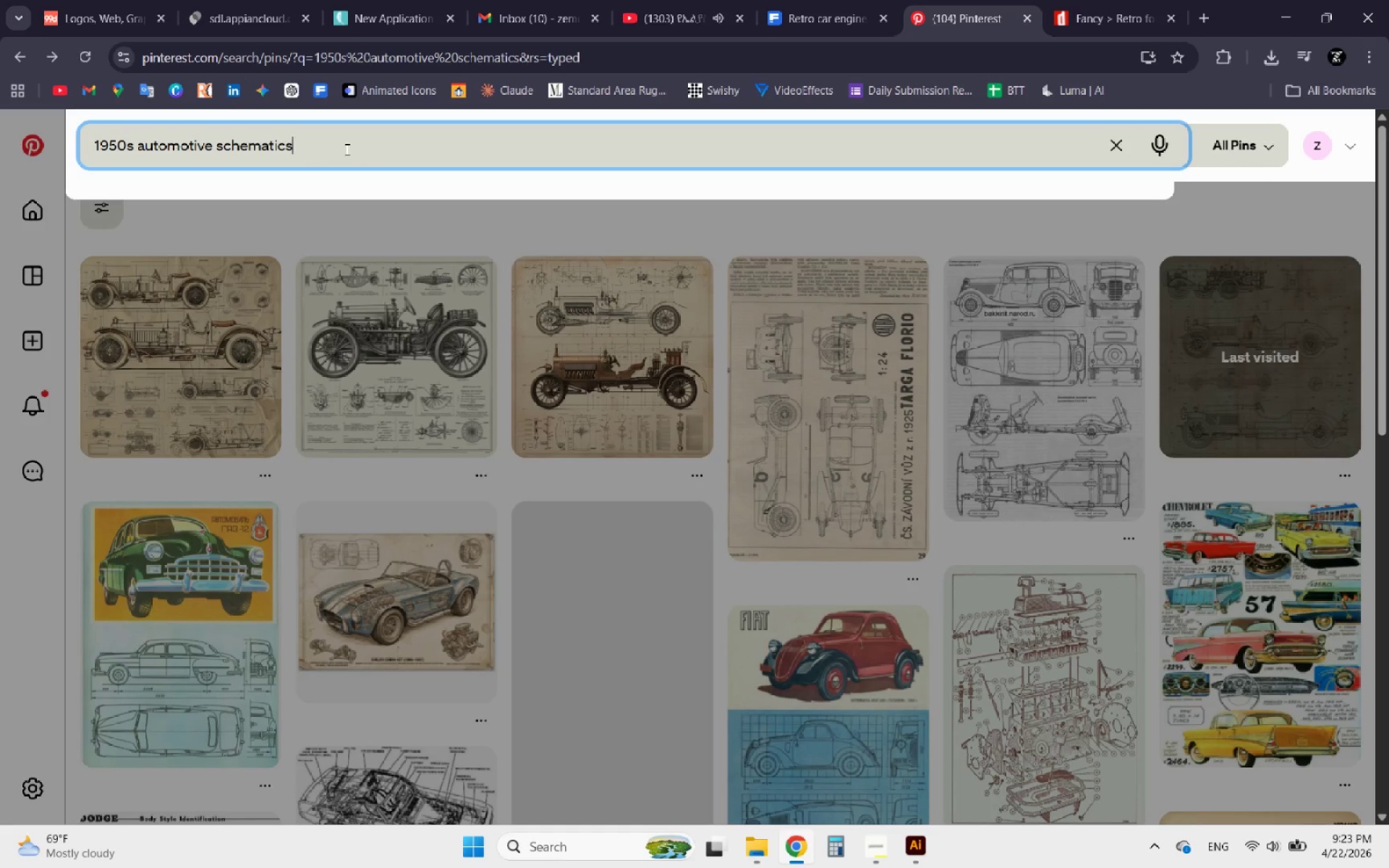 
left_click_drag(start_coordinate=[346, 149], to_coordinate=[137, 154])
 